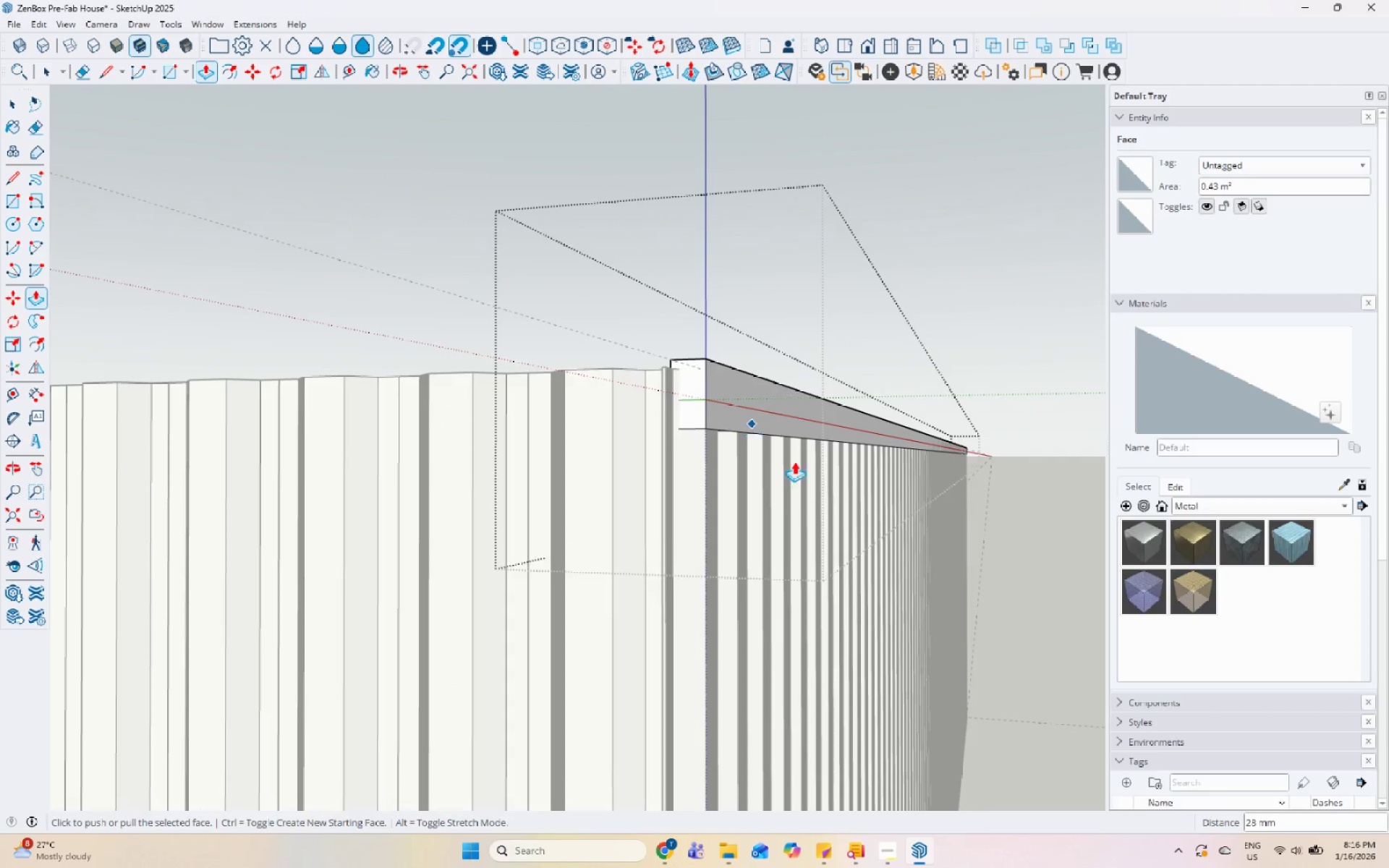 
key(Space)
 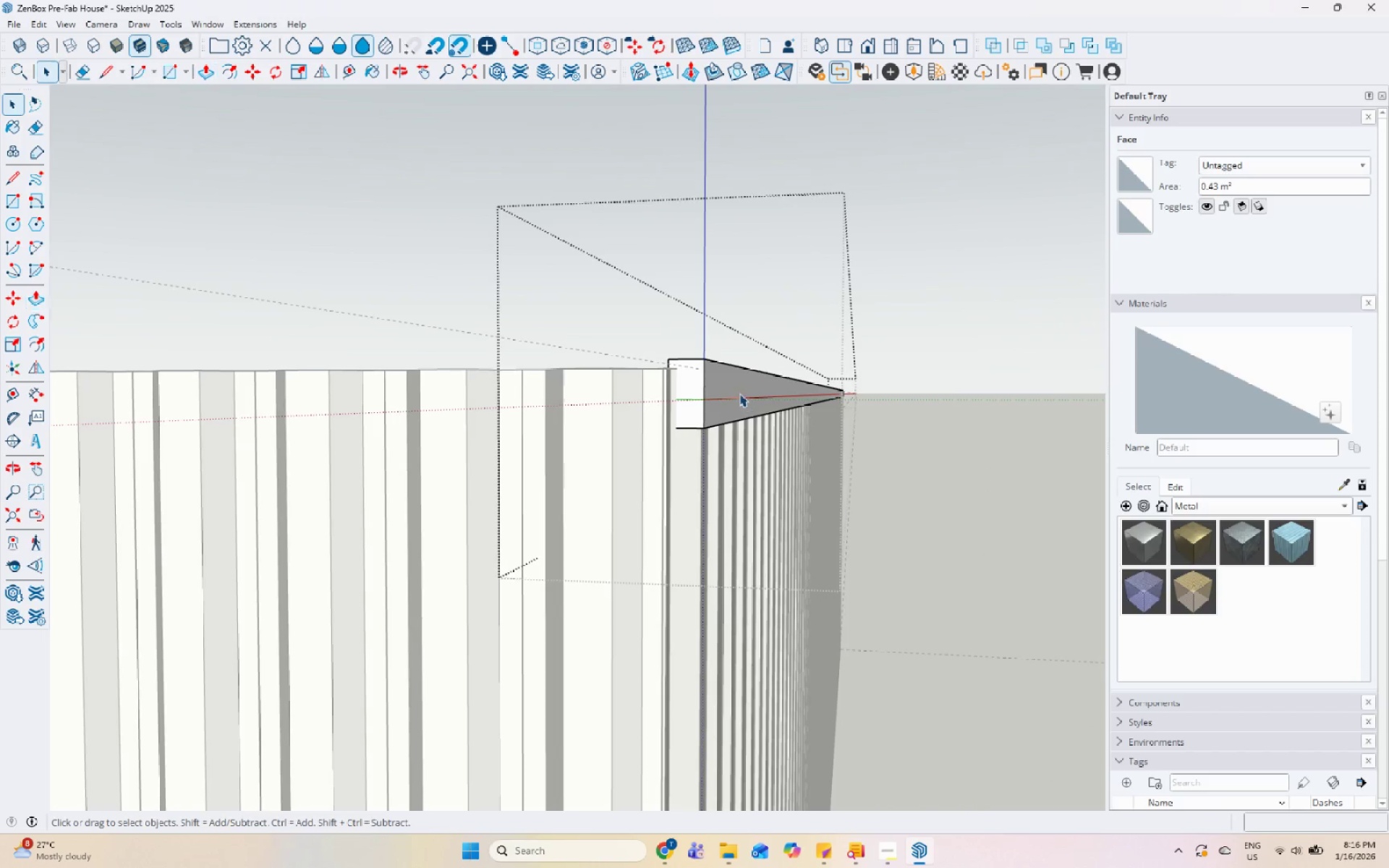 
left_click([736, 387])
 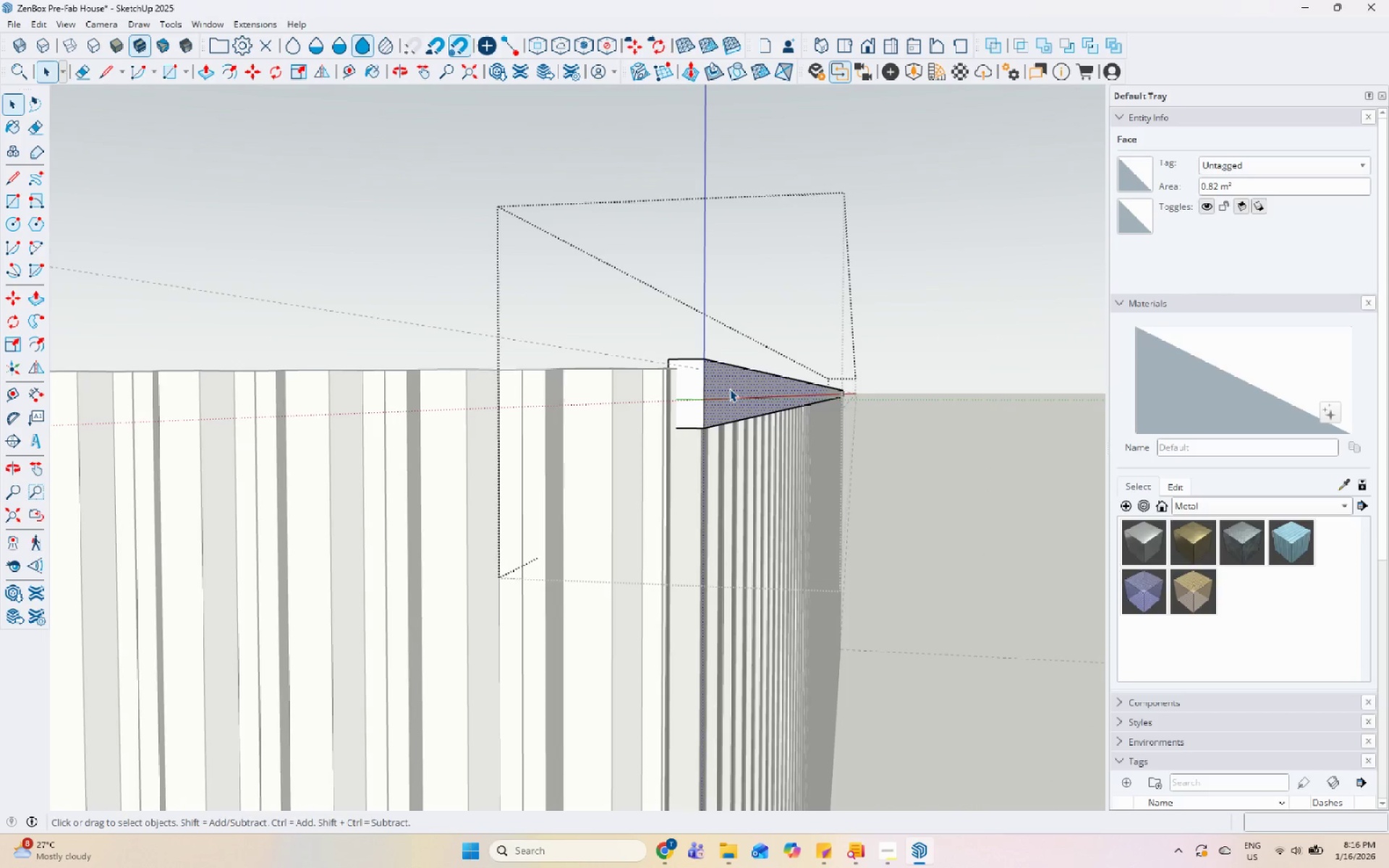 
key(P)
 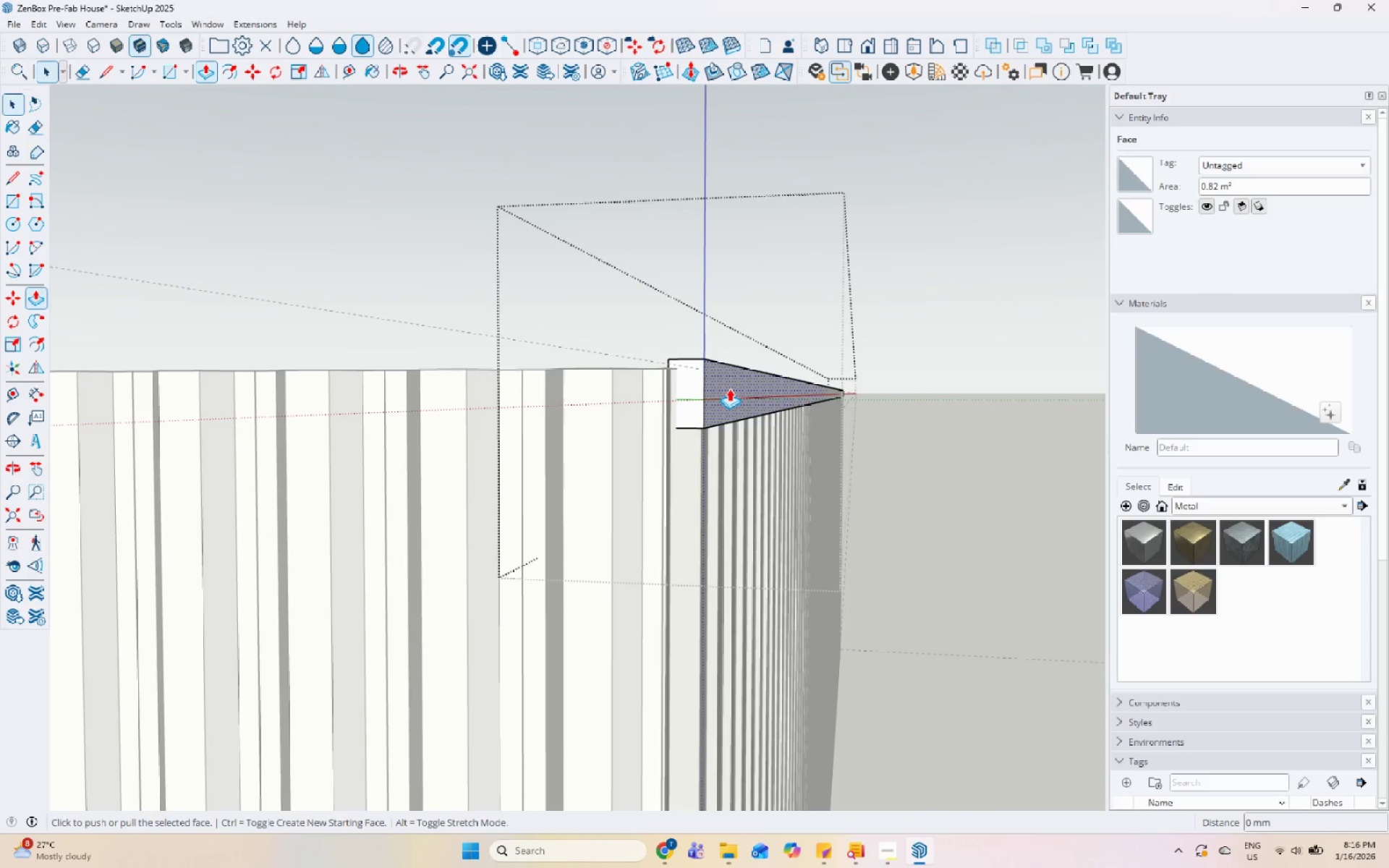 
left_click([729, 388])
 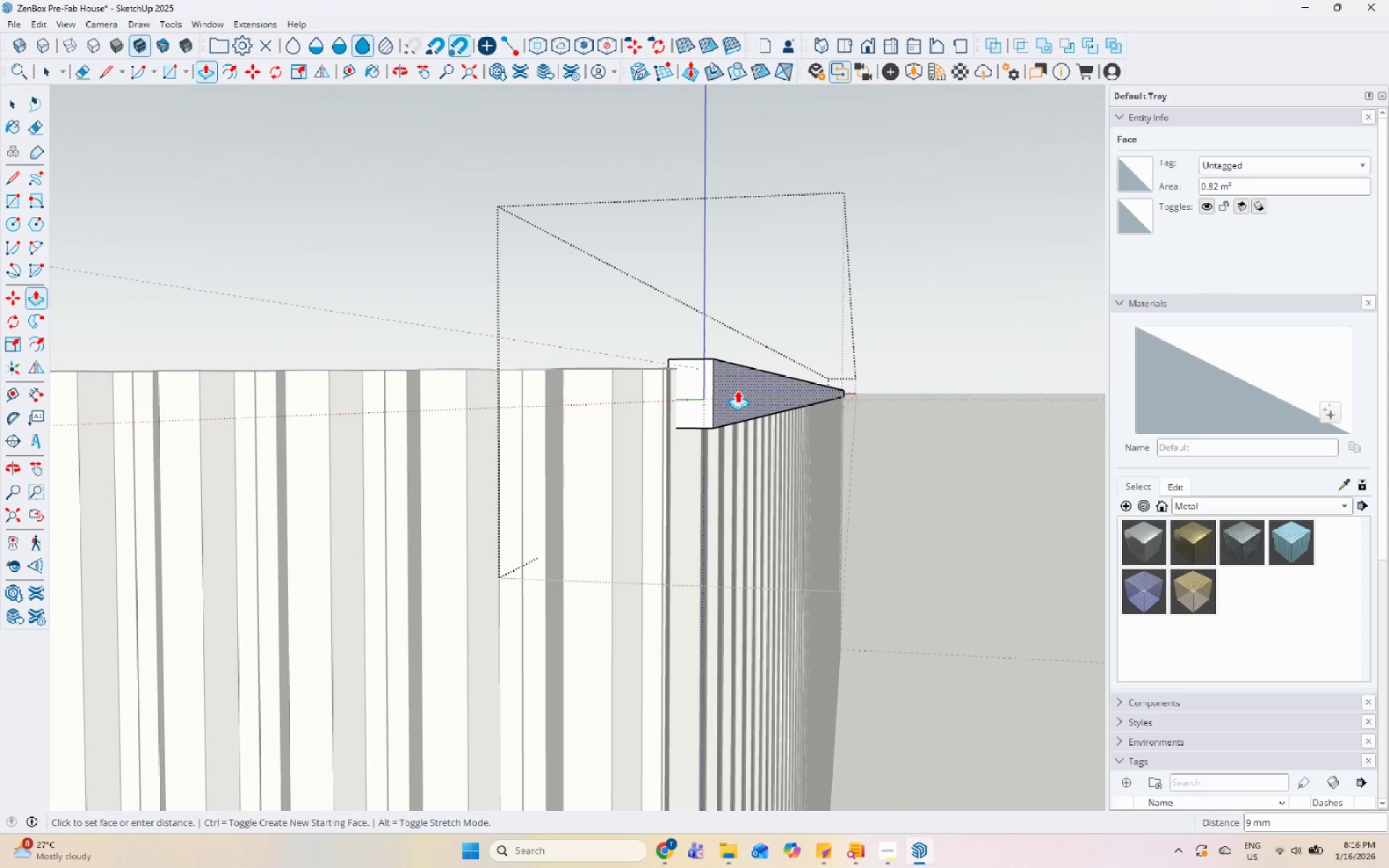 
key(Space)
 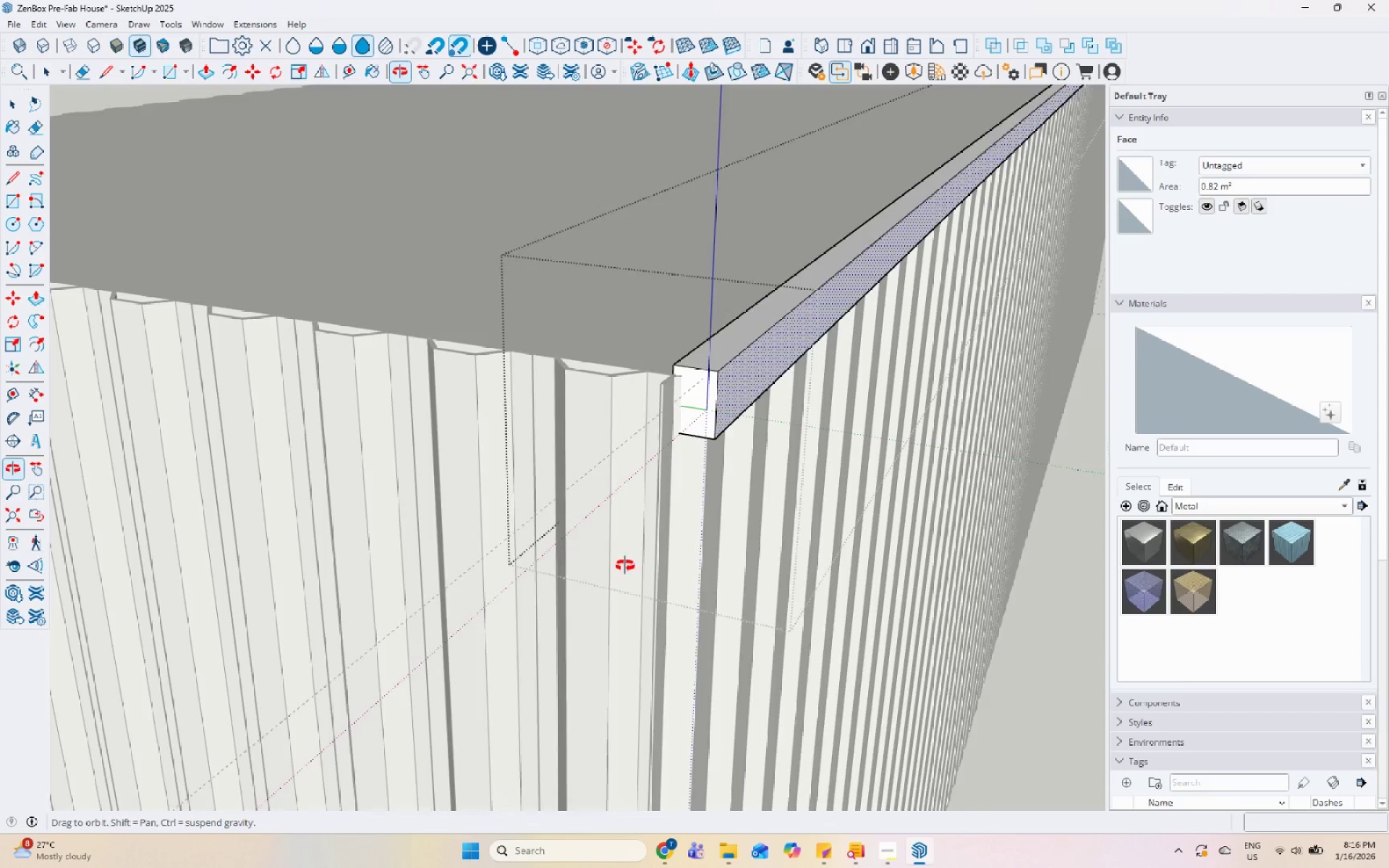 
key(Space)
 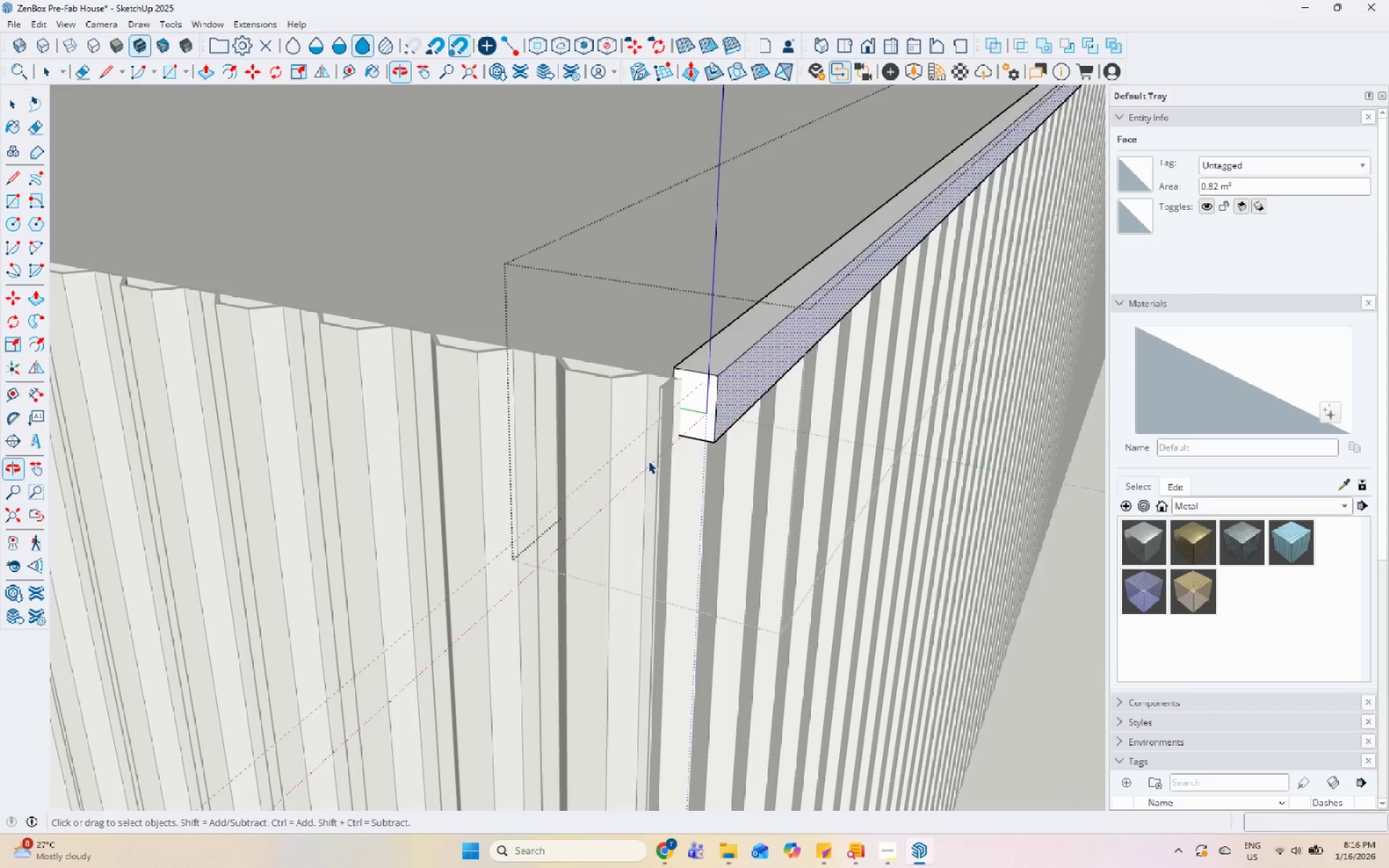 
scroll: coordinate [271, 450], scroll_direction: down, amount: 31.0
 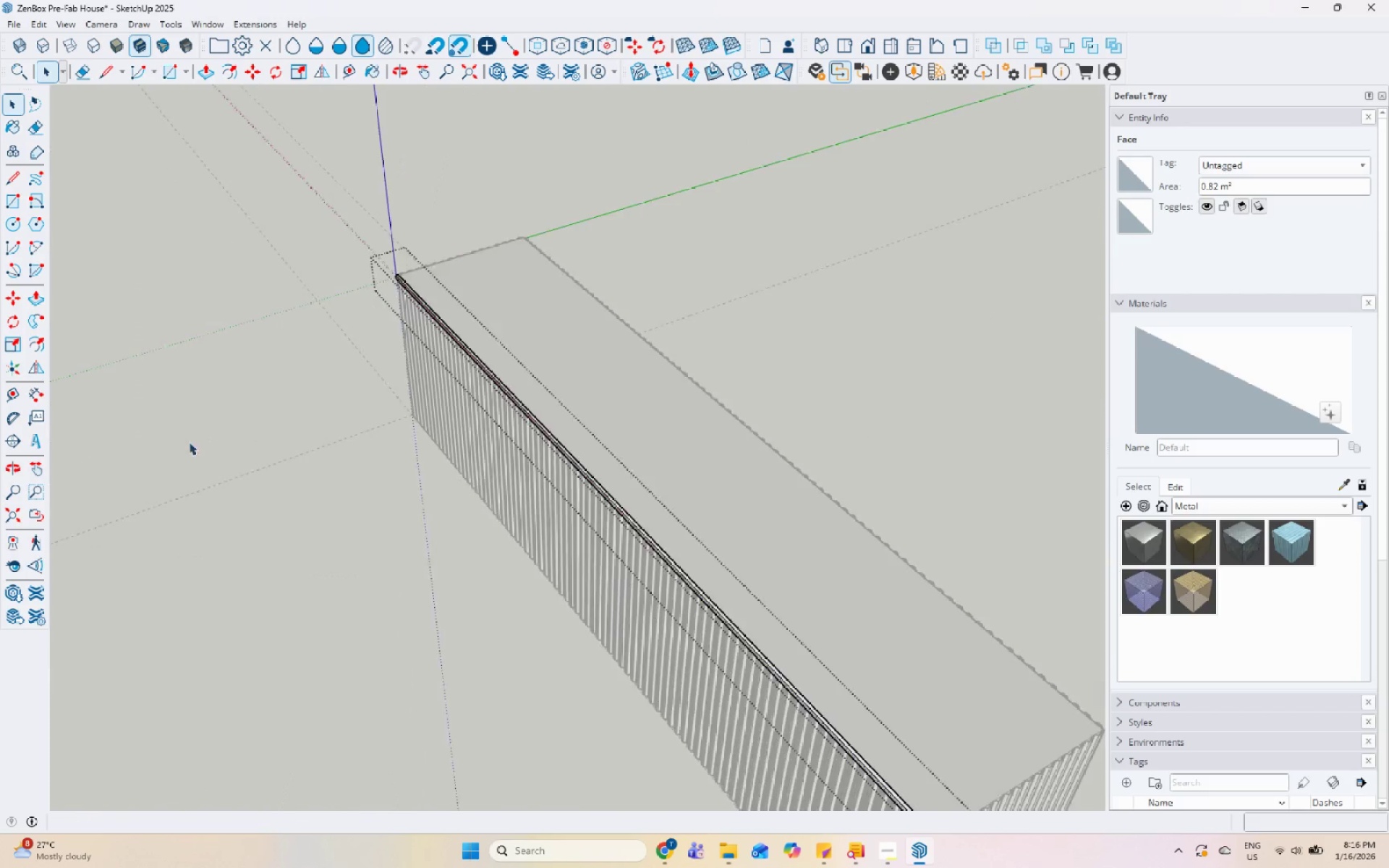 
scroll: coordinate [700, 513], scroll_direction: up, amount: 22.0
 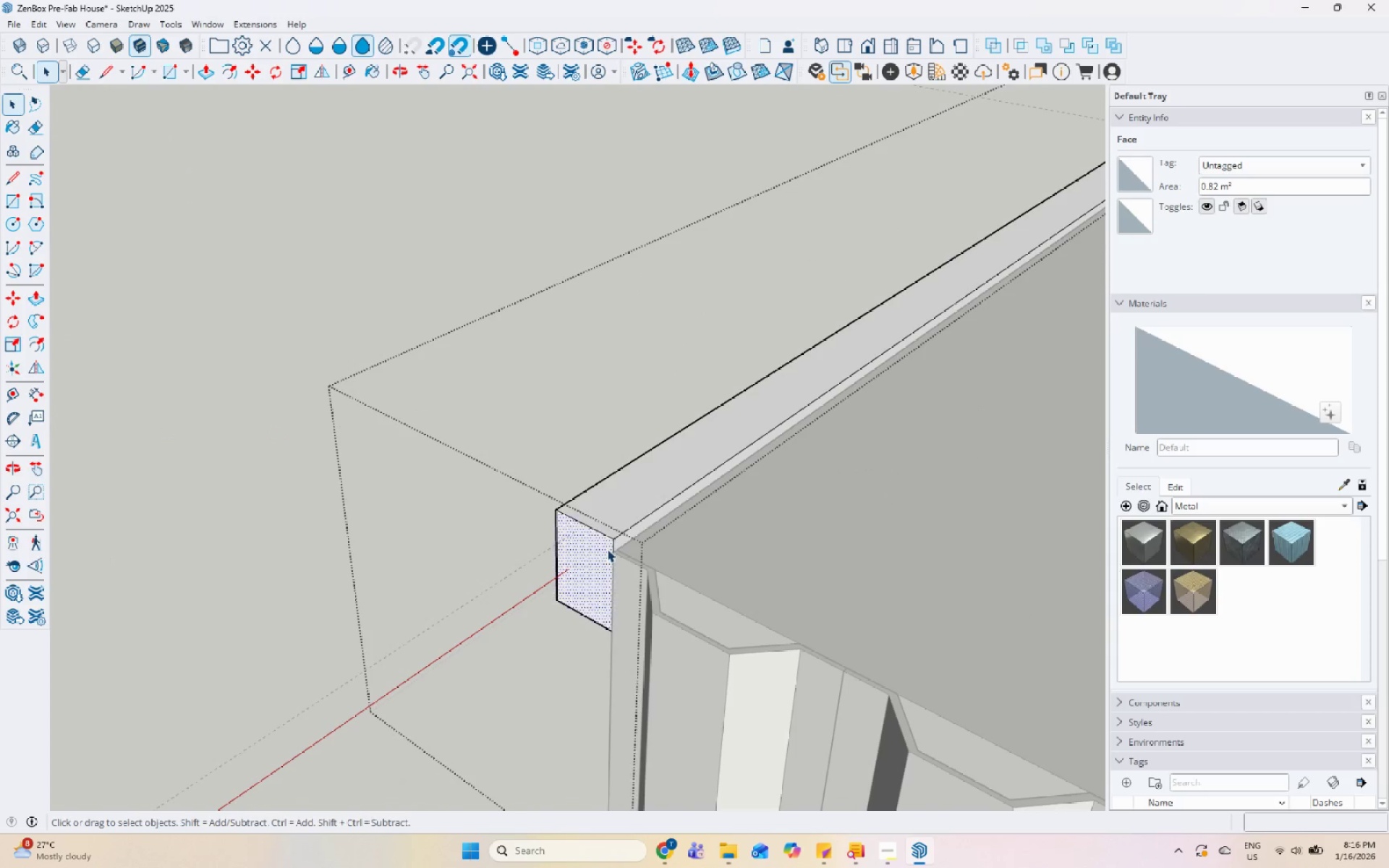 
key(P)
 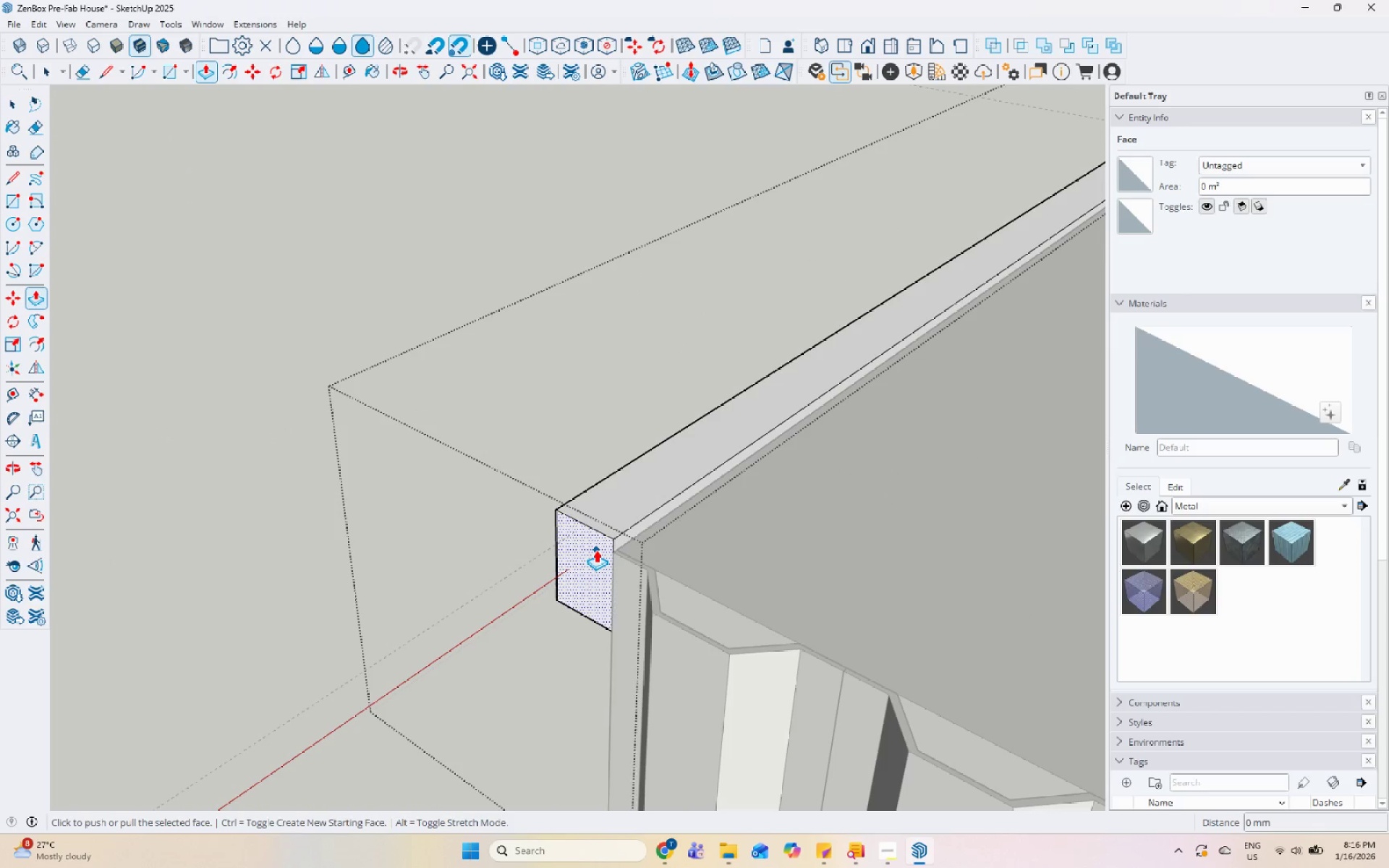 
key(Control+ControlLeft)
 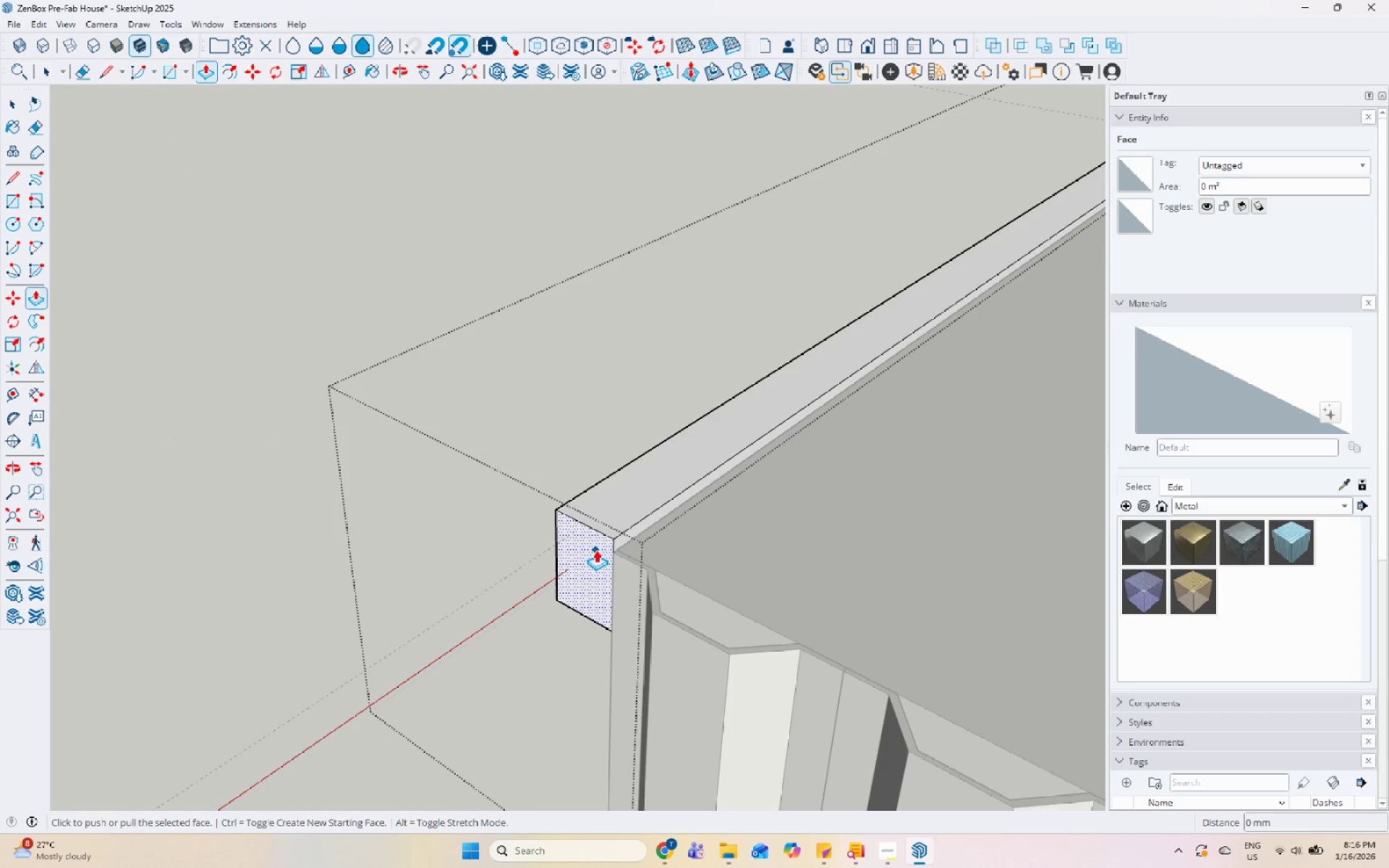 
left_click([596, 550])
 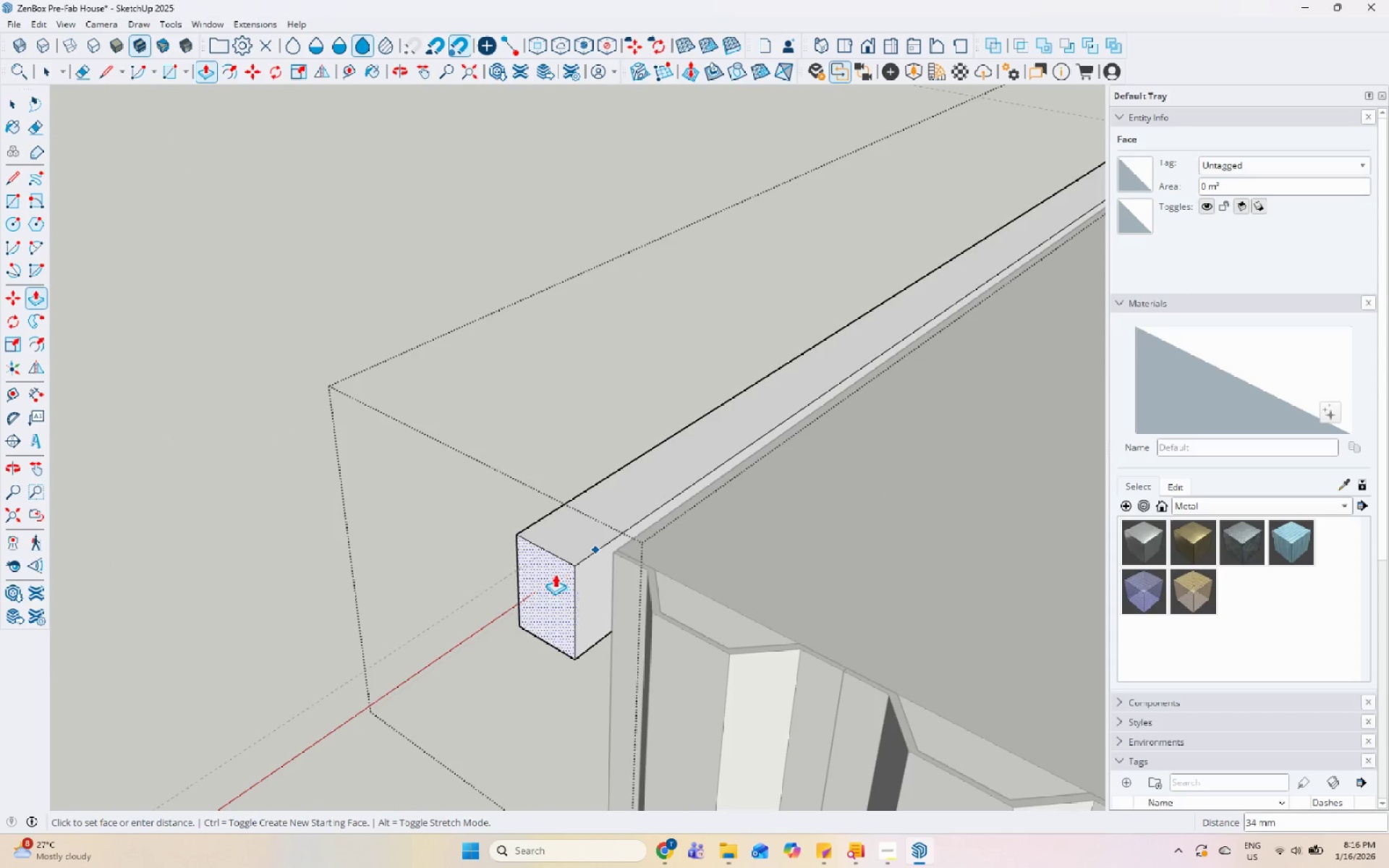 
key(Control+ControlLeft)
 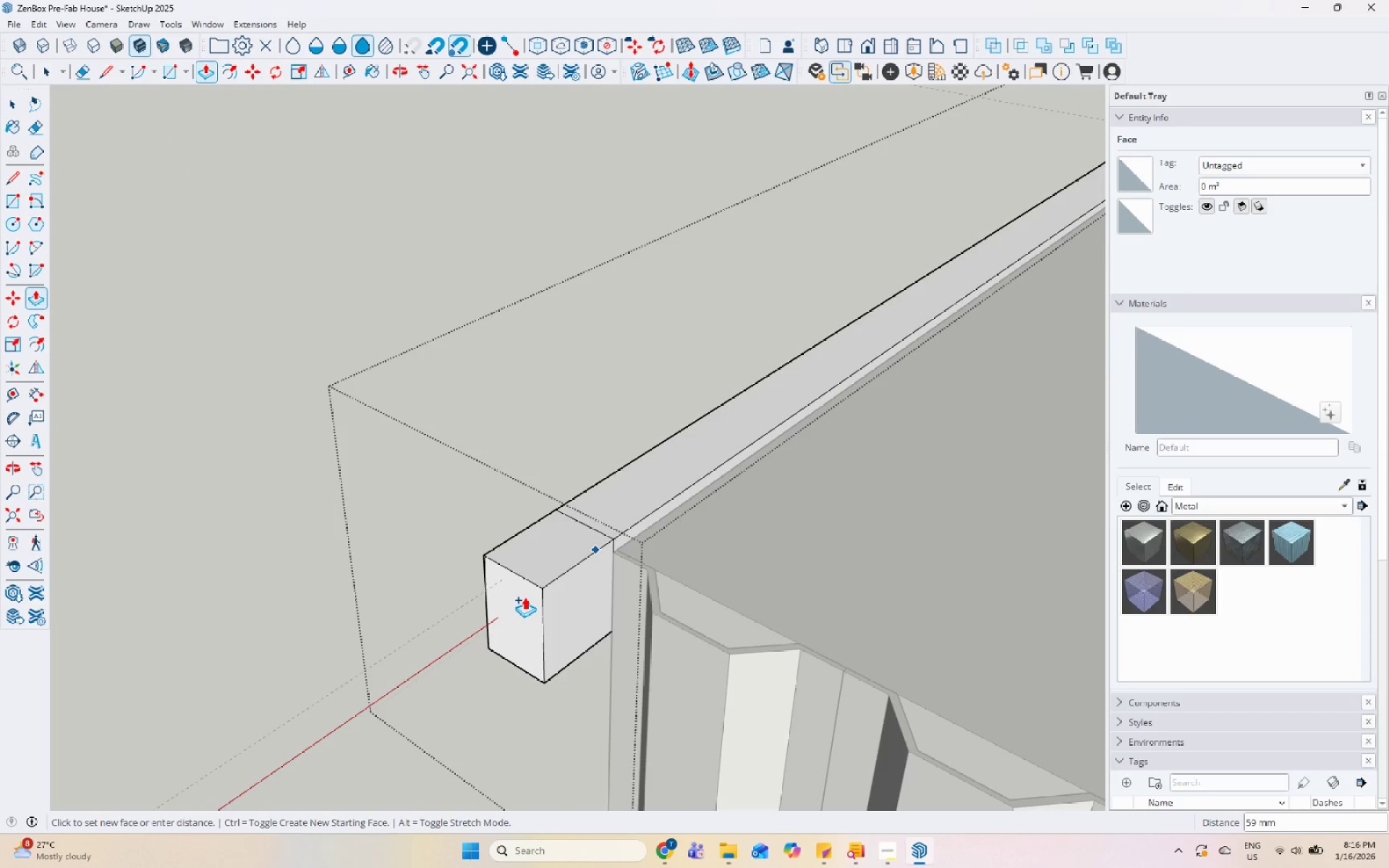 
left_click([524, 597])
 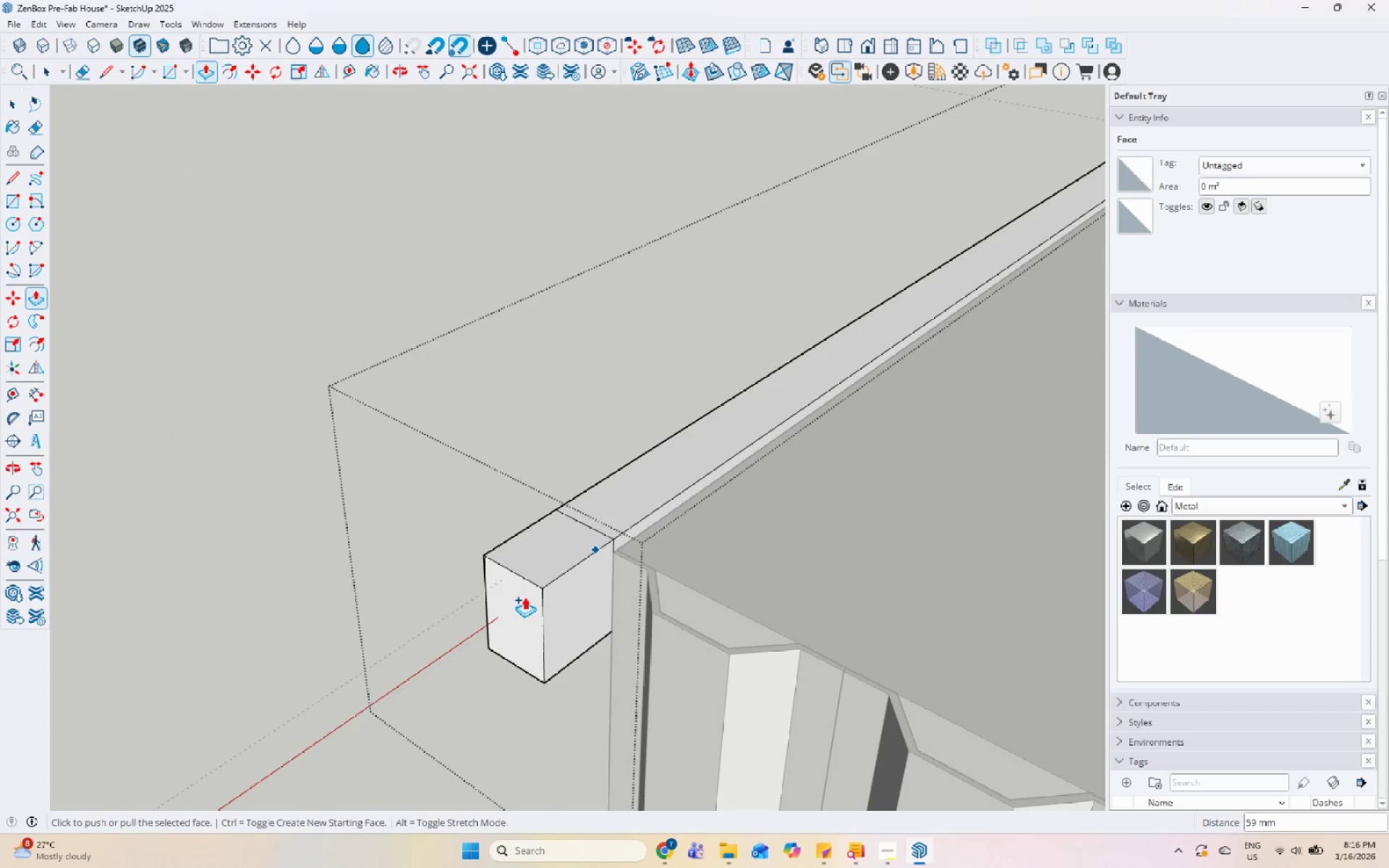 
key(Space)
 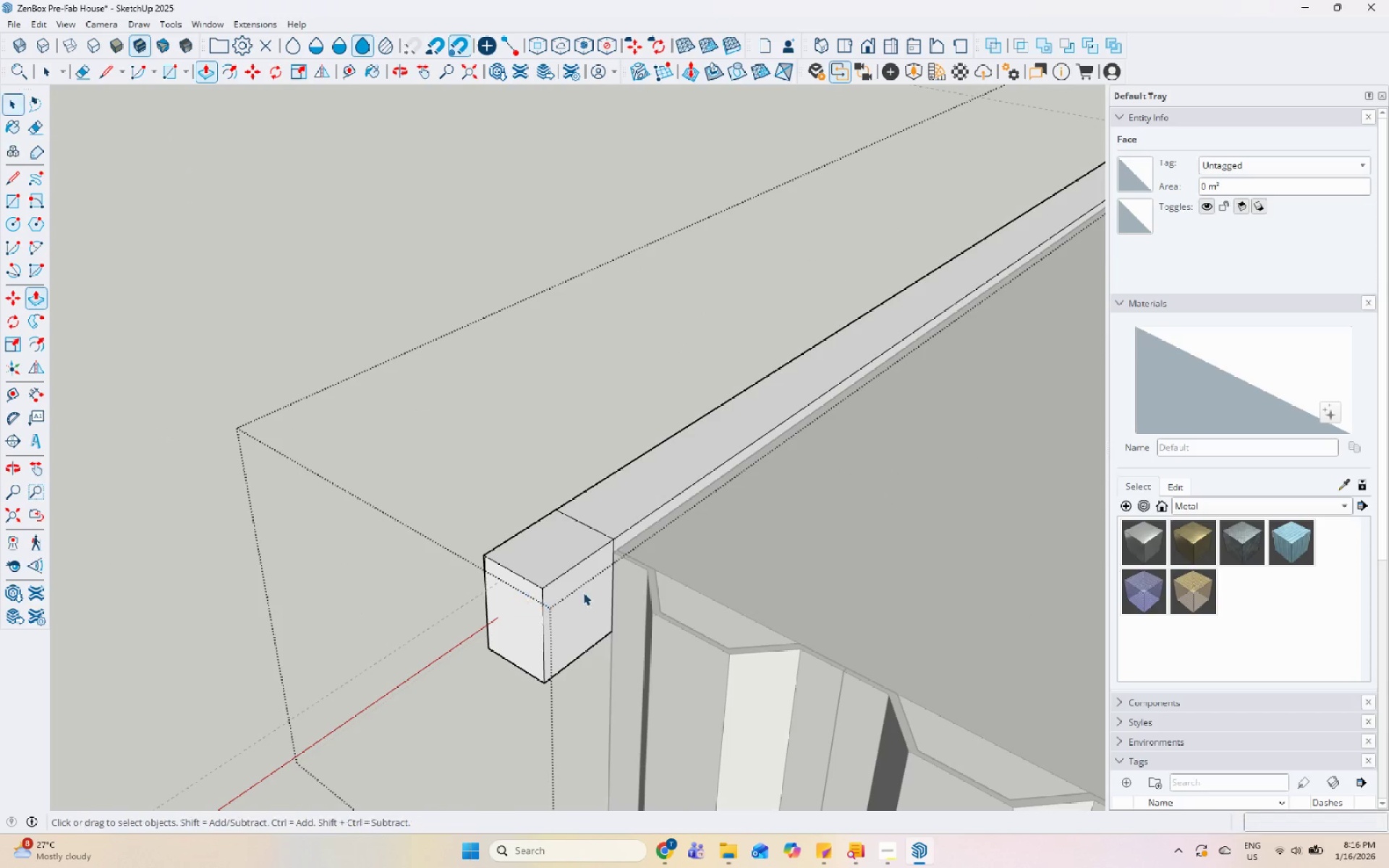 
double_click([582, 592])
 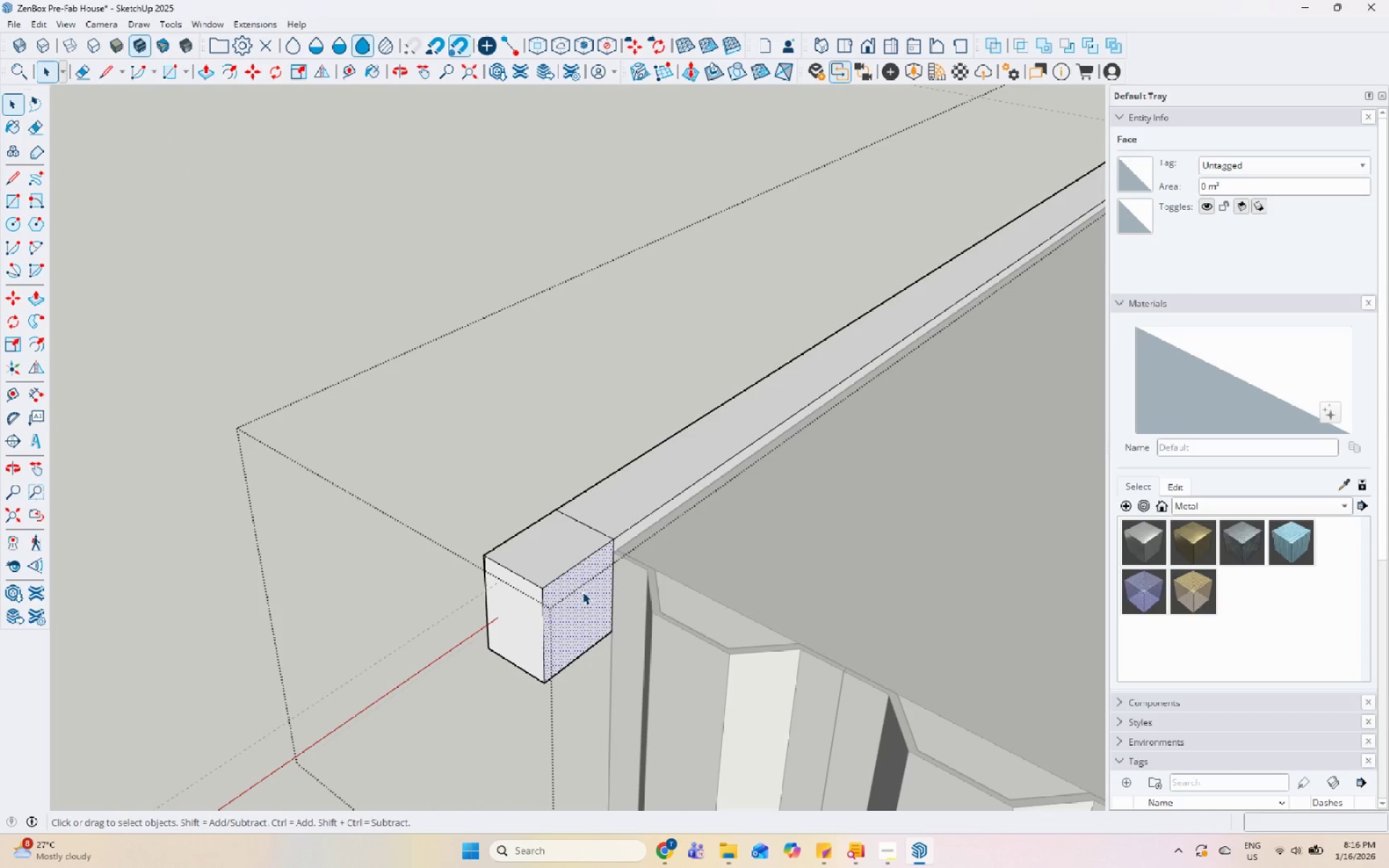 
key(P)
 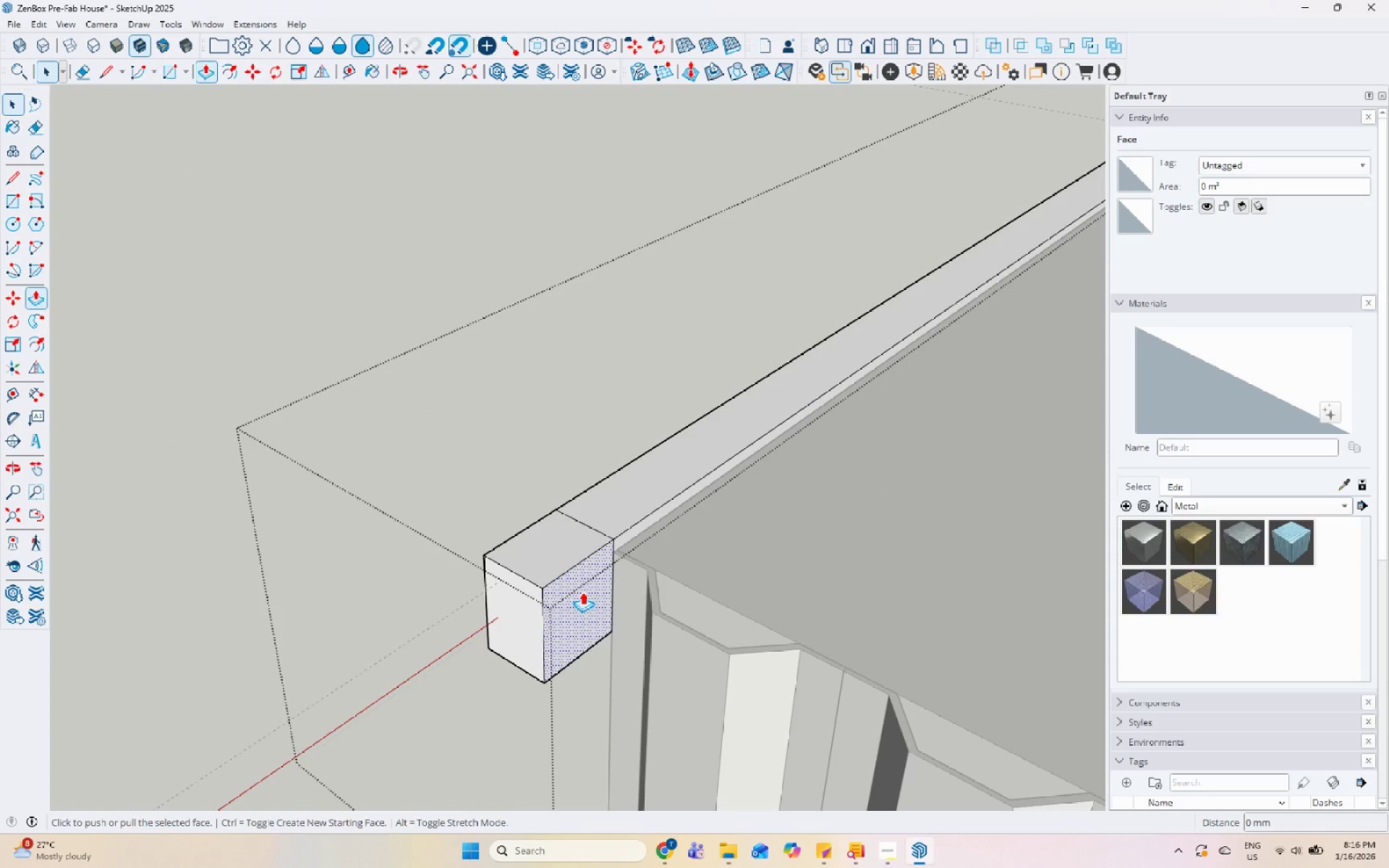 
left_click([582, 592])
 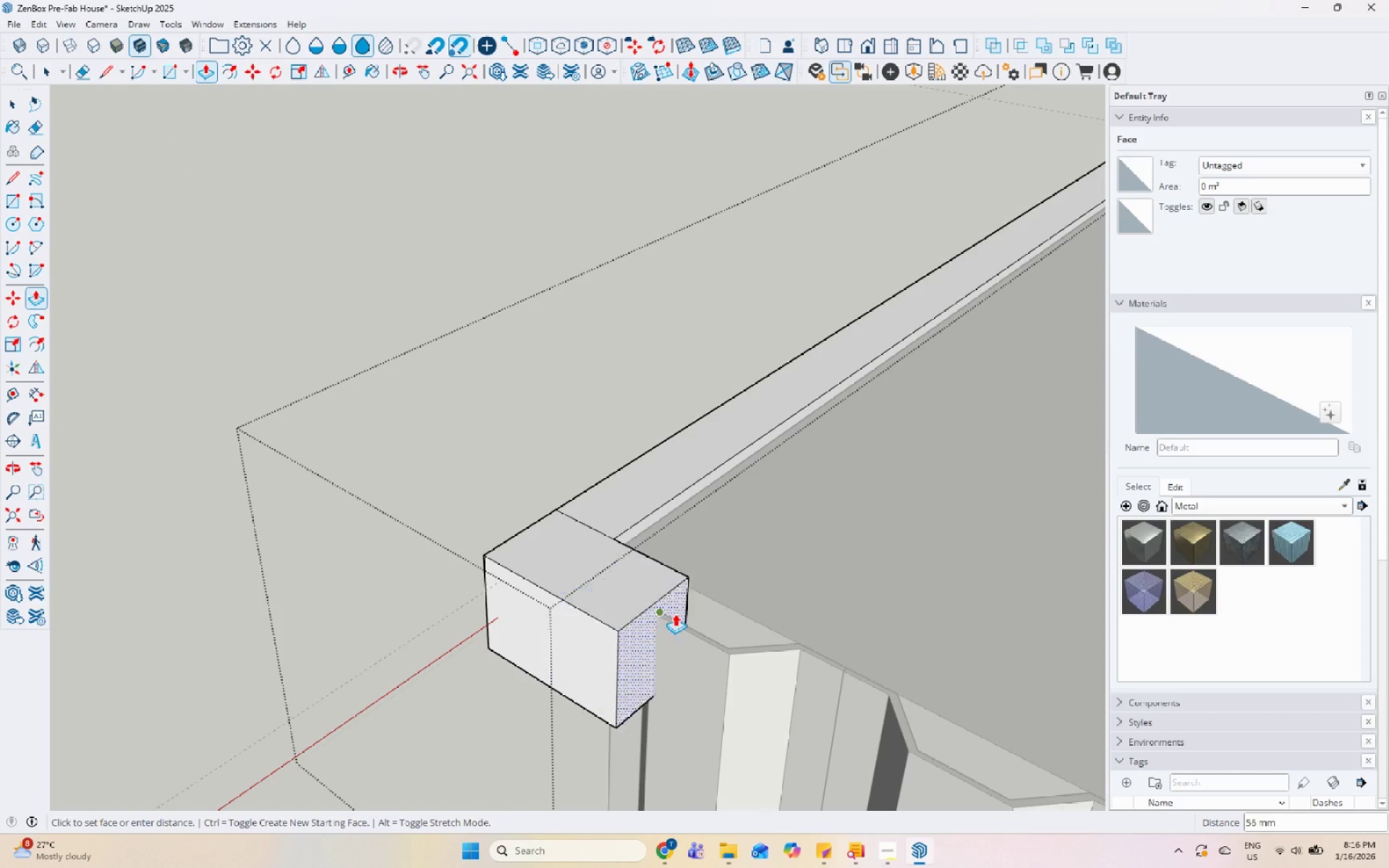 
scroll: coordinate [685, 599], scroll_direction: down, amount: 11.0
 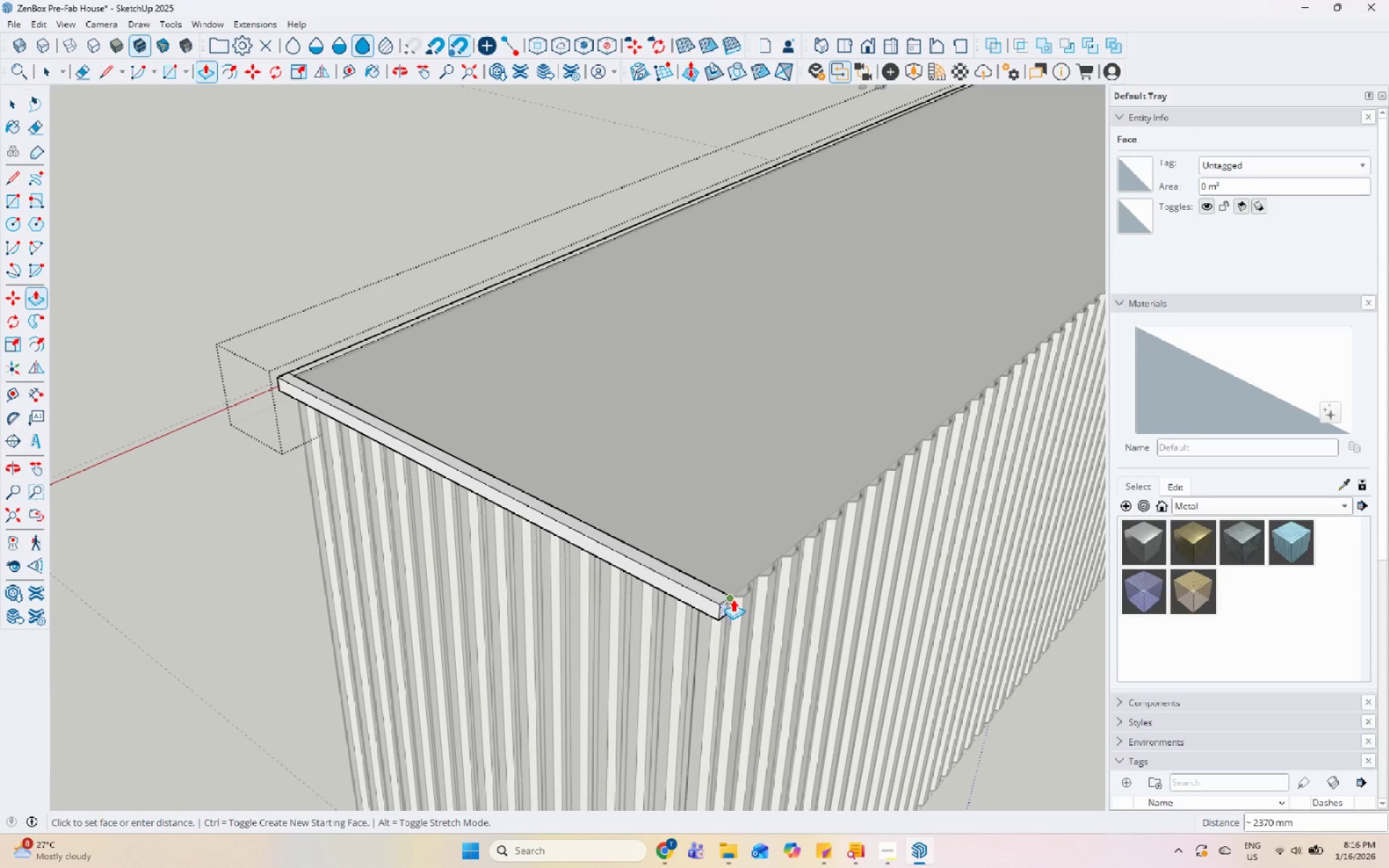 
scroll: coordinate [729, 599], scroll_direction: up, amount: 7.0
 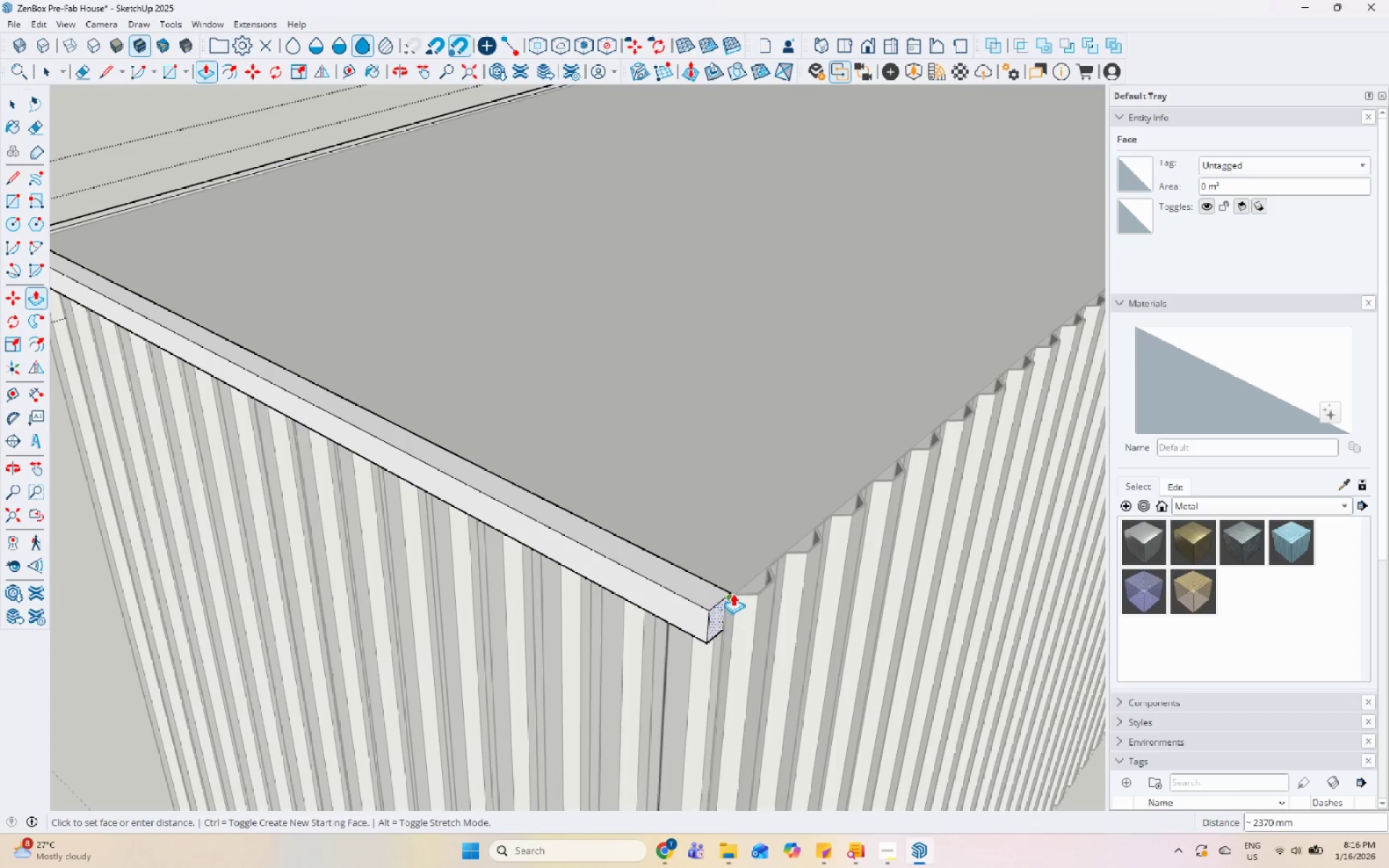 
left_click([733, 593])
 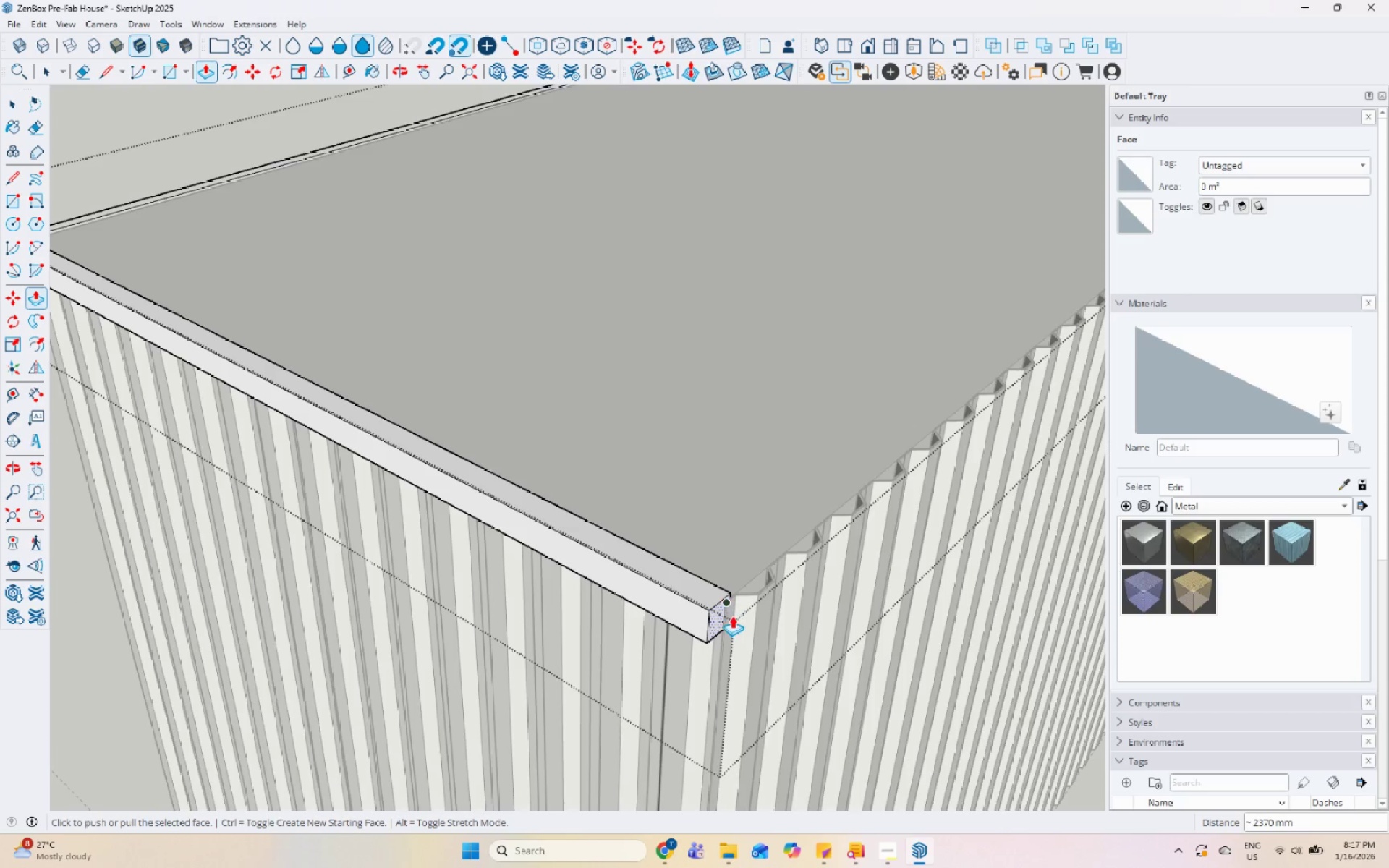 
scroll: coordinate [727, 600], scroll_direction: up, amount: 12.0
 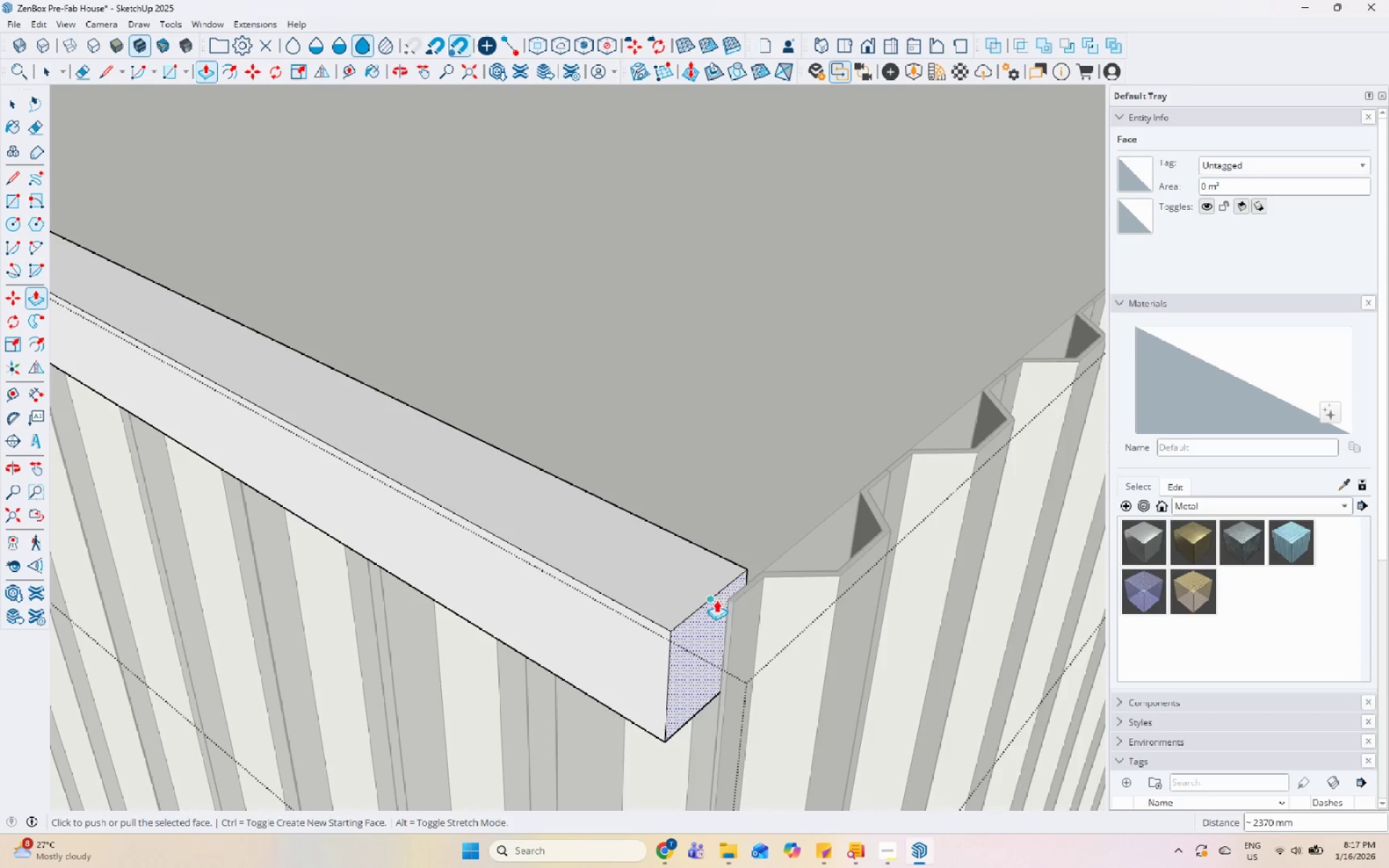 
key(Control+ControlLeft)
 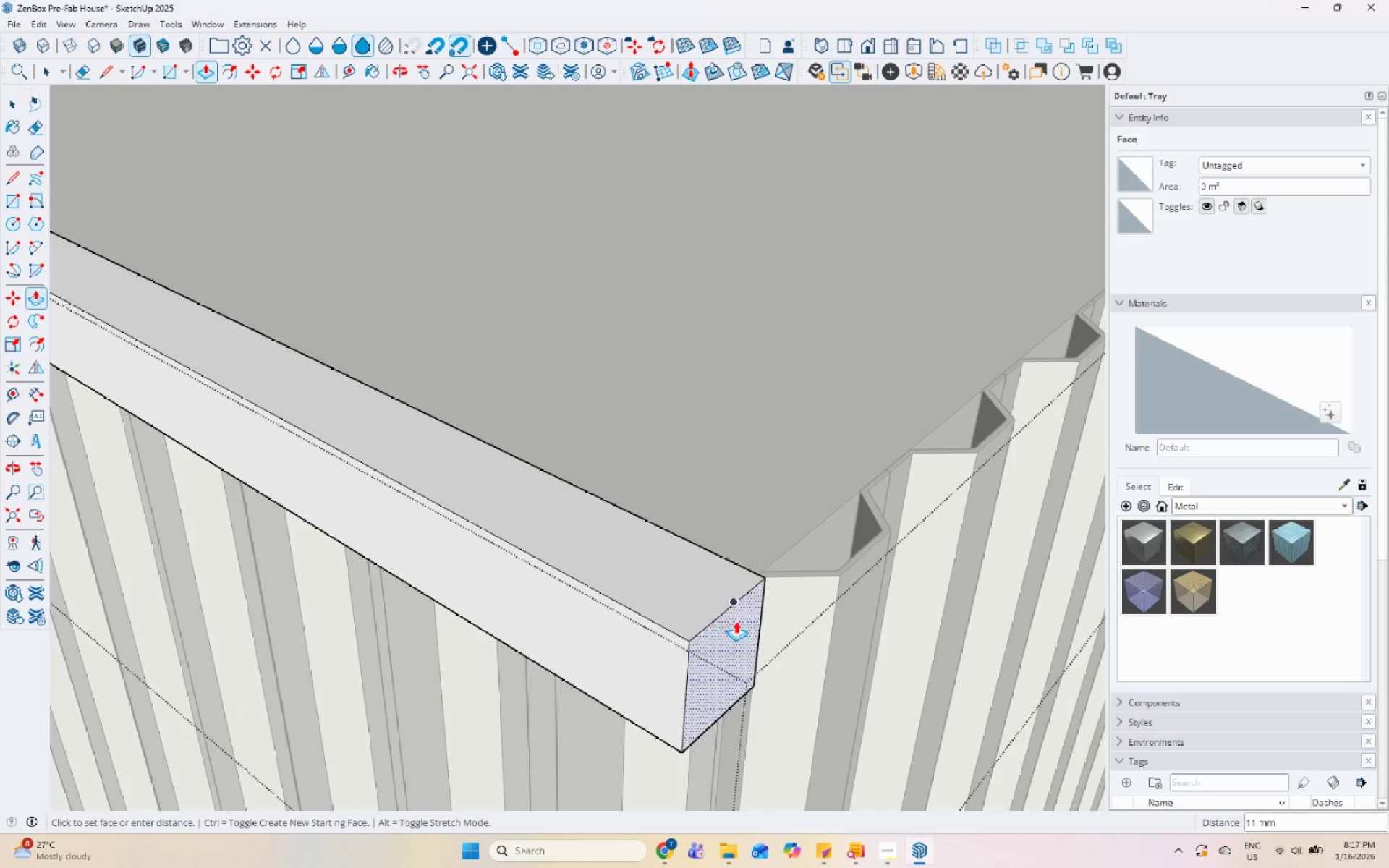 
key(Control+ControlLeft)
 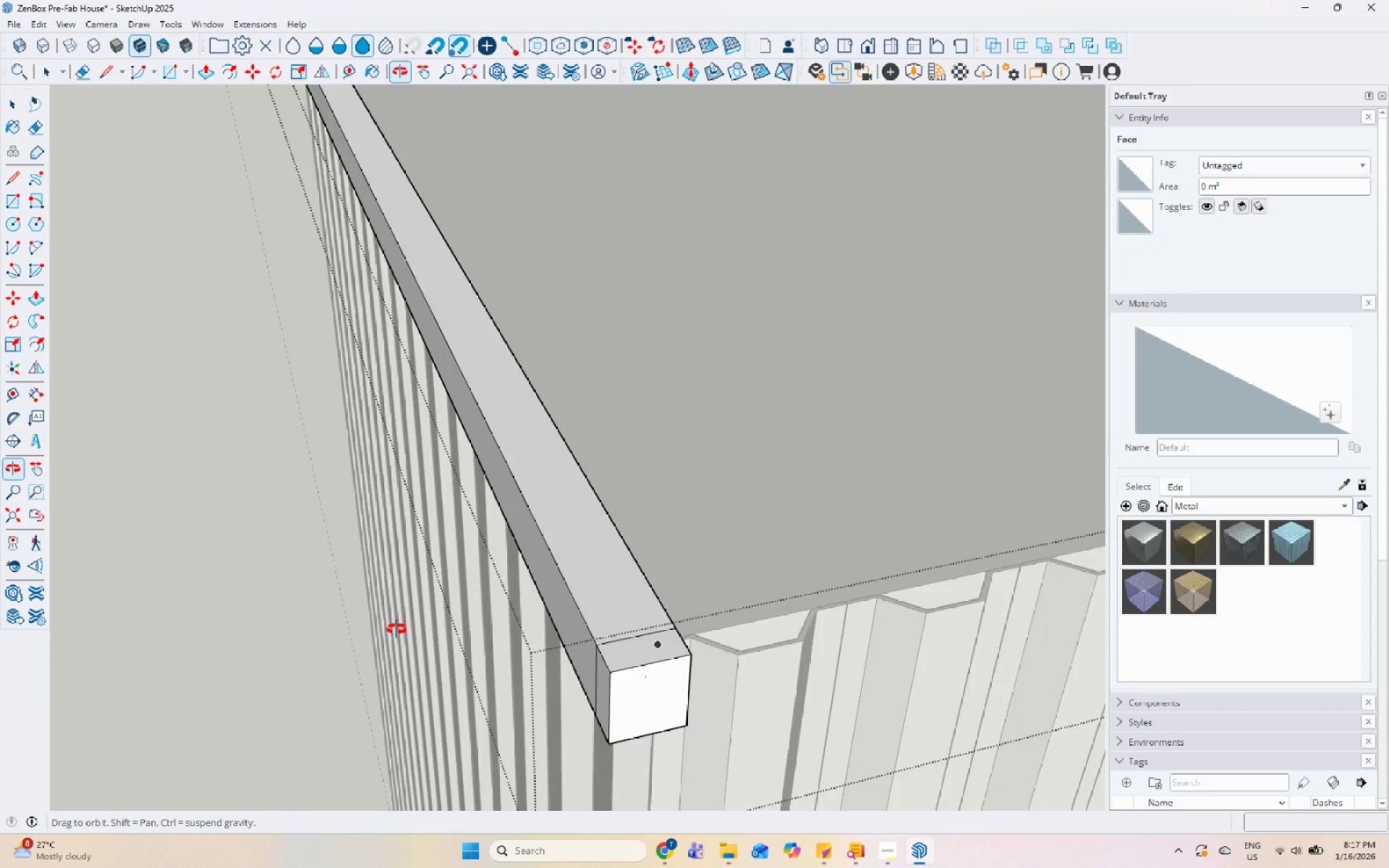 
scroll: coordinate [694, 600], scroll_direction: down, amount: 5.0
 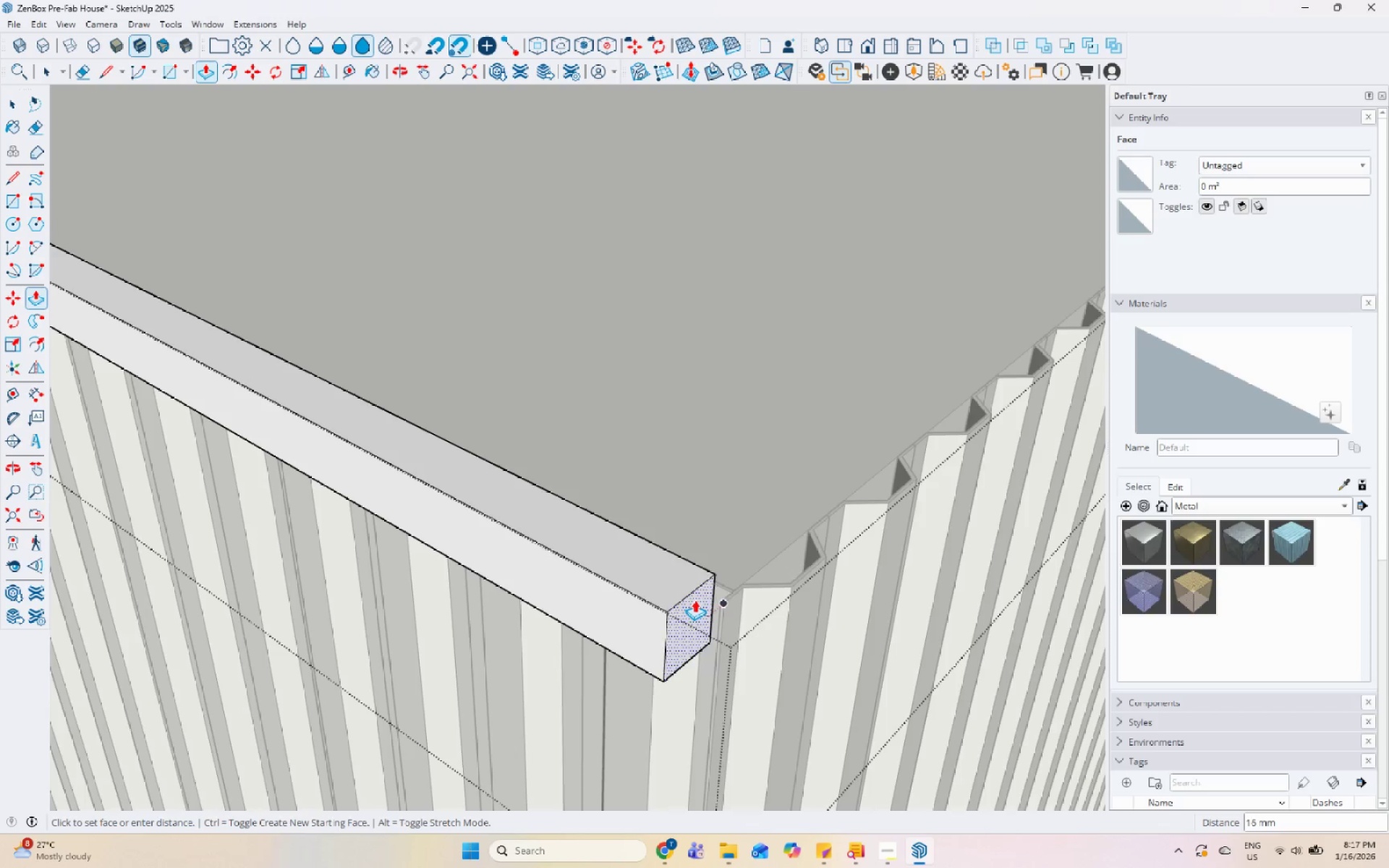 
scroll: coordinate [282, 582], scroll_direction: up, amount: 6.0
 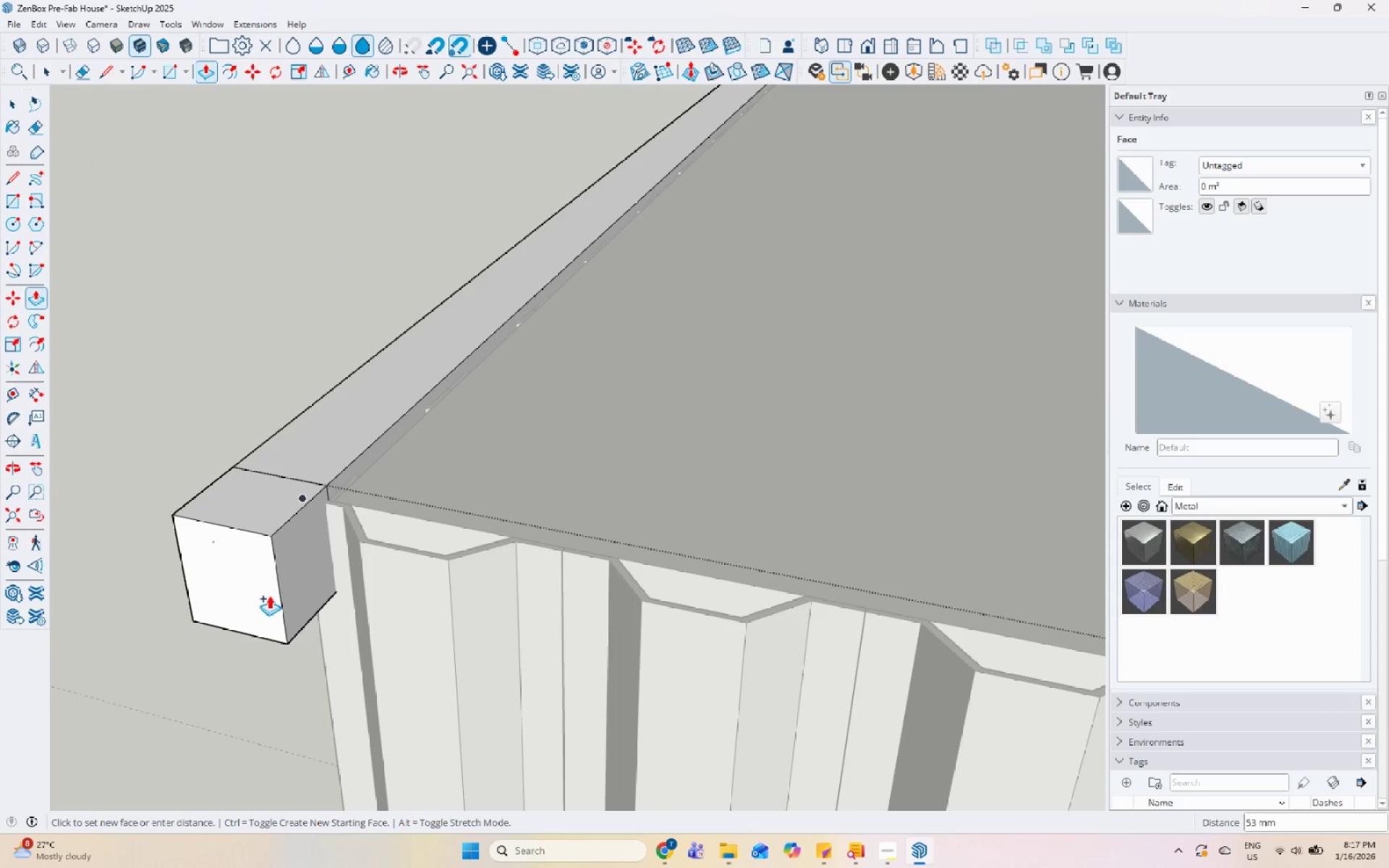 
left_click([267, 597])
 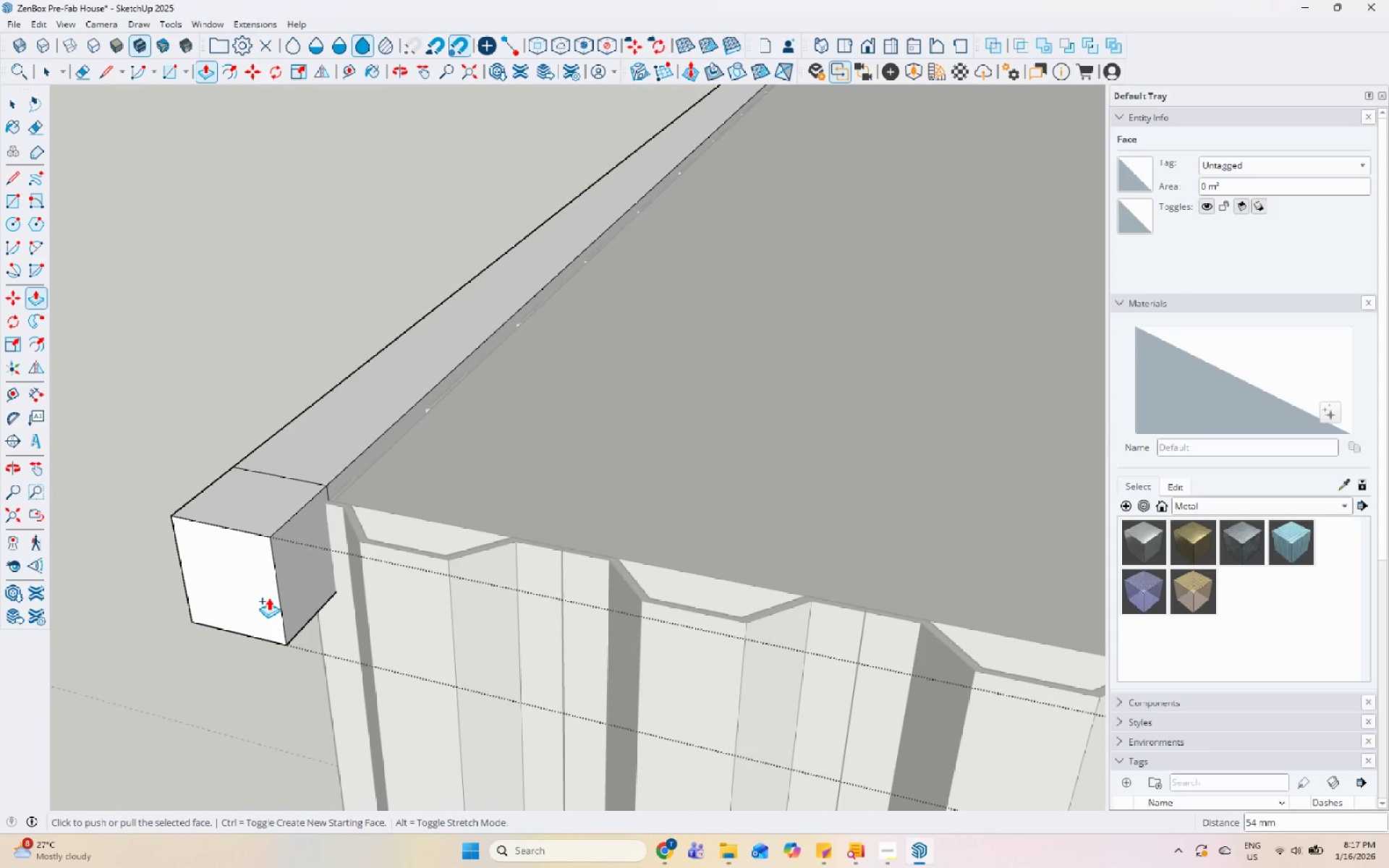 
key(Space)
 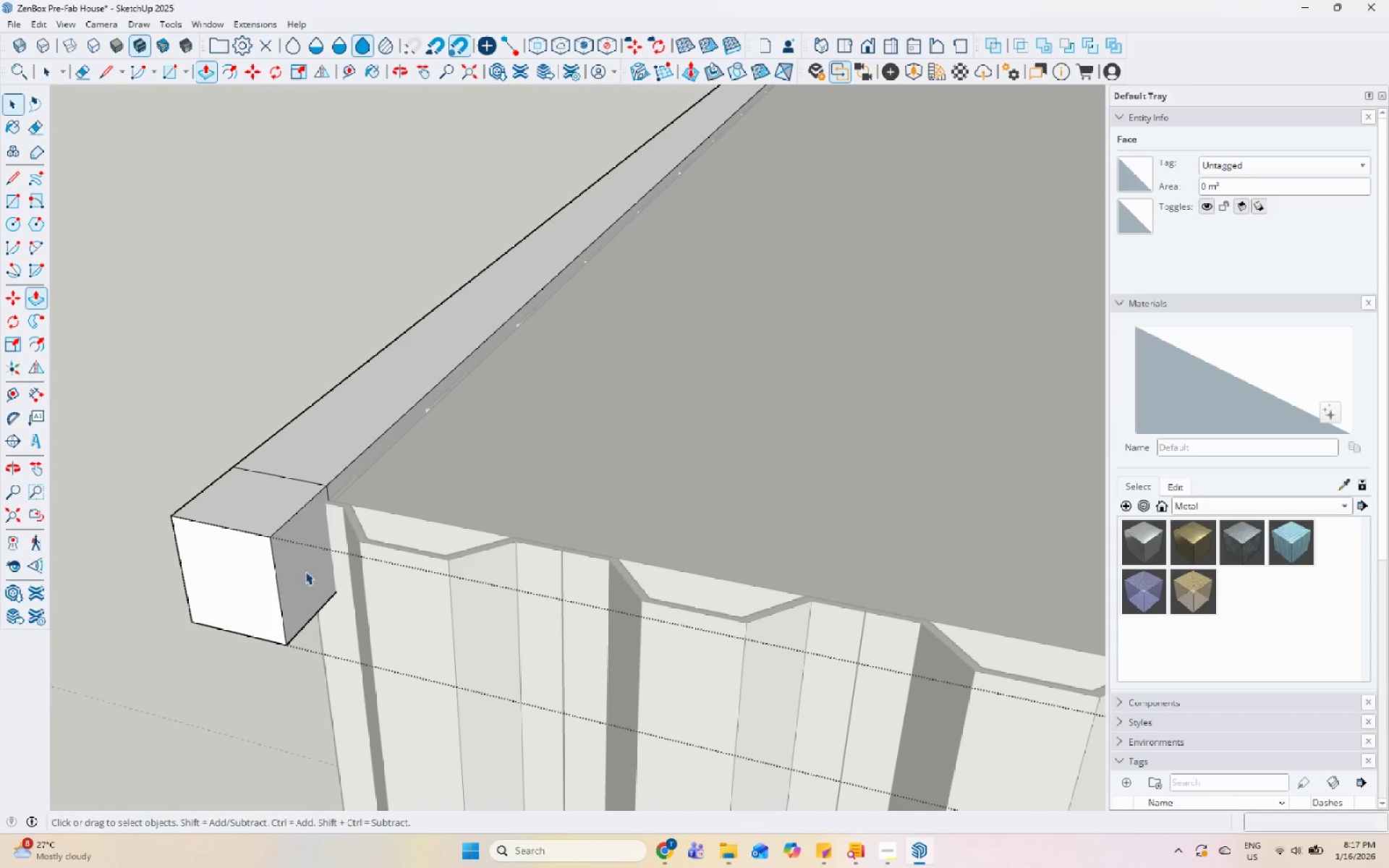 
double_click([305, 571])
 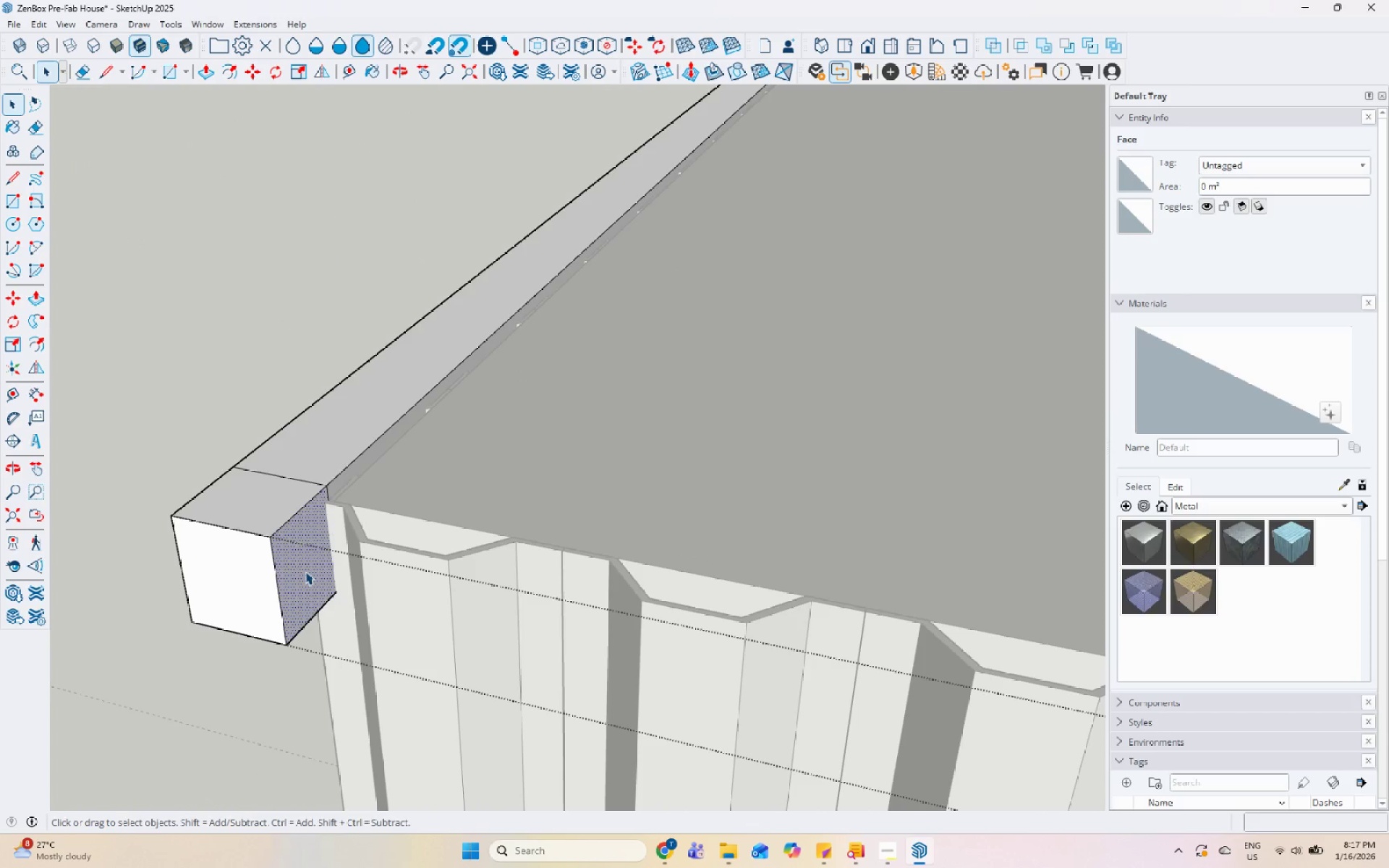 
key(P)
 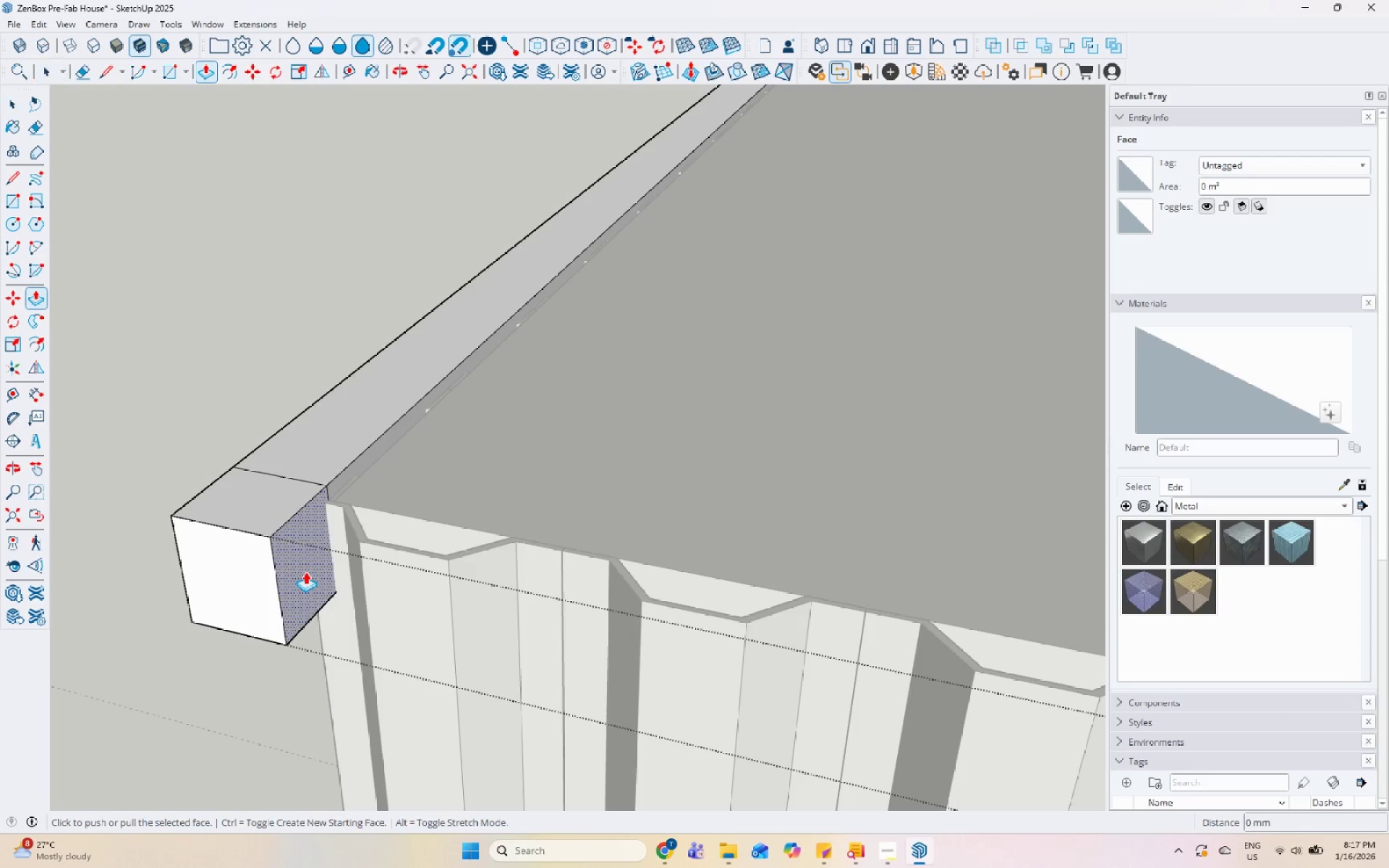 
left_click([305, 571])
 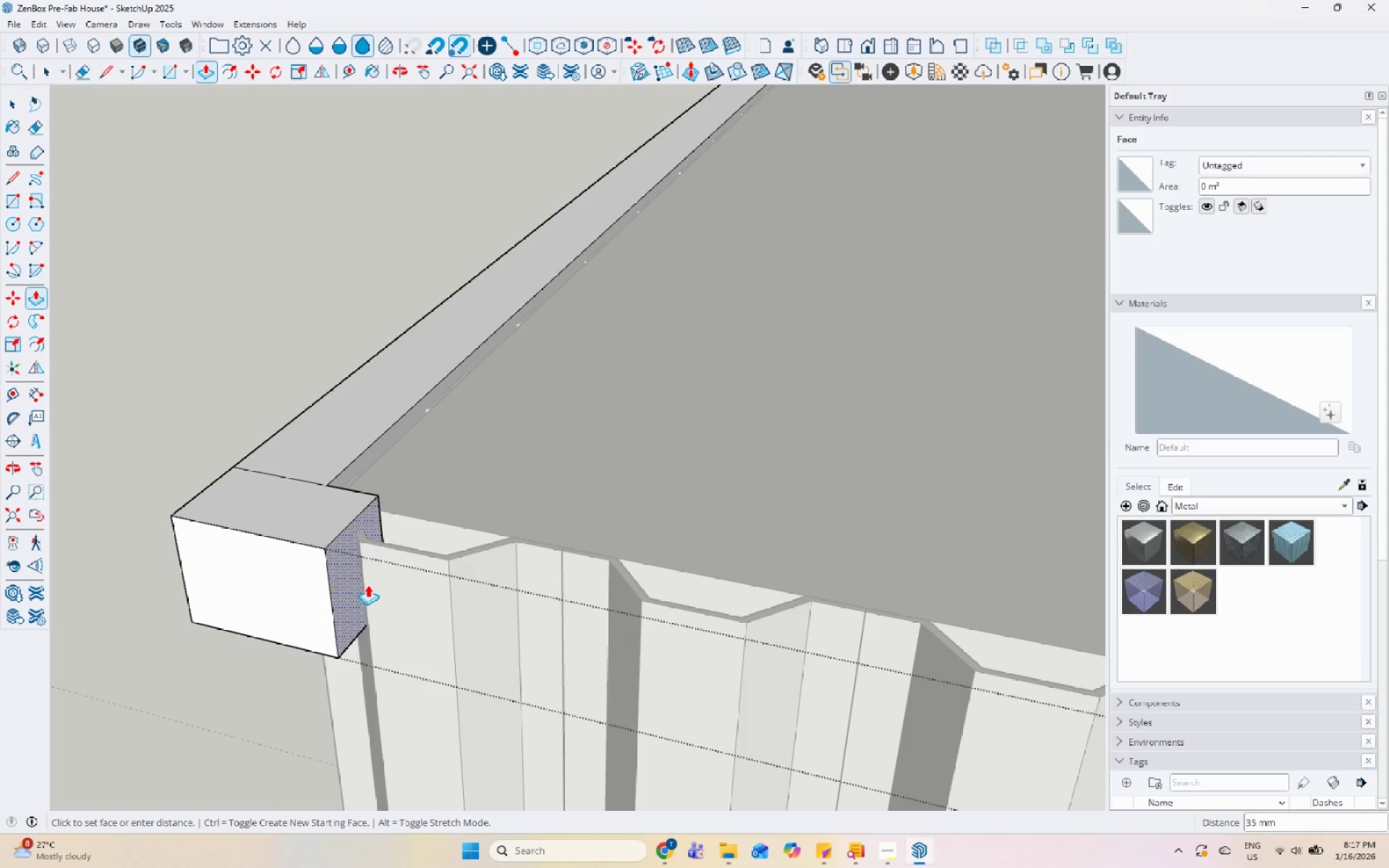 
scroll: coordinate [601, 564], scroll_direction: down, amount: 40.0
 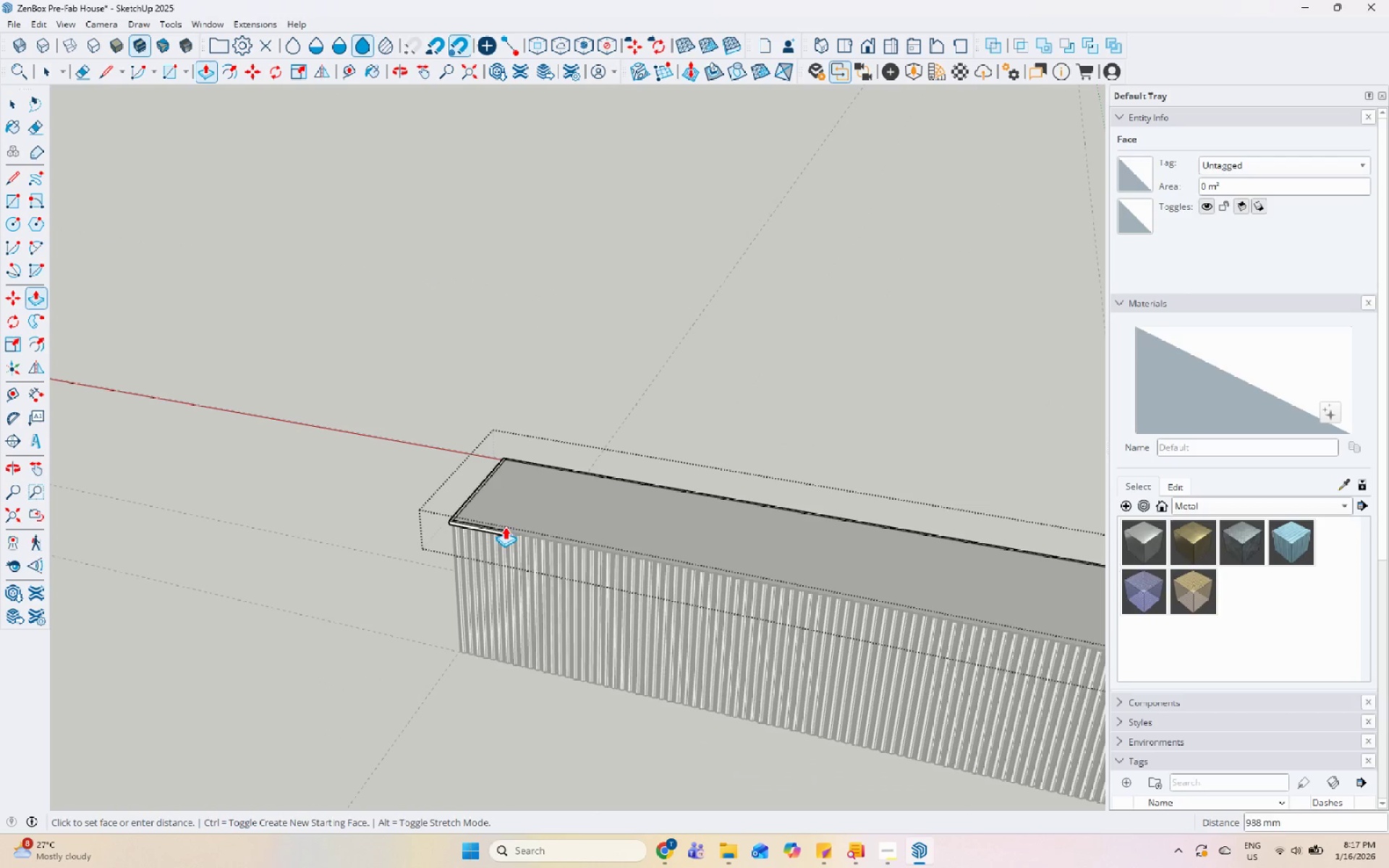 
scroll: coordinate [585, 587], scroll_direction: up, amount: 21.0
 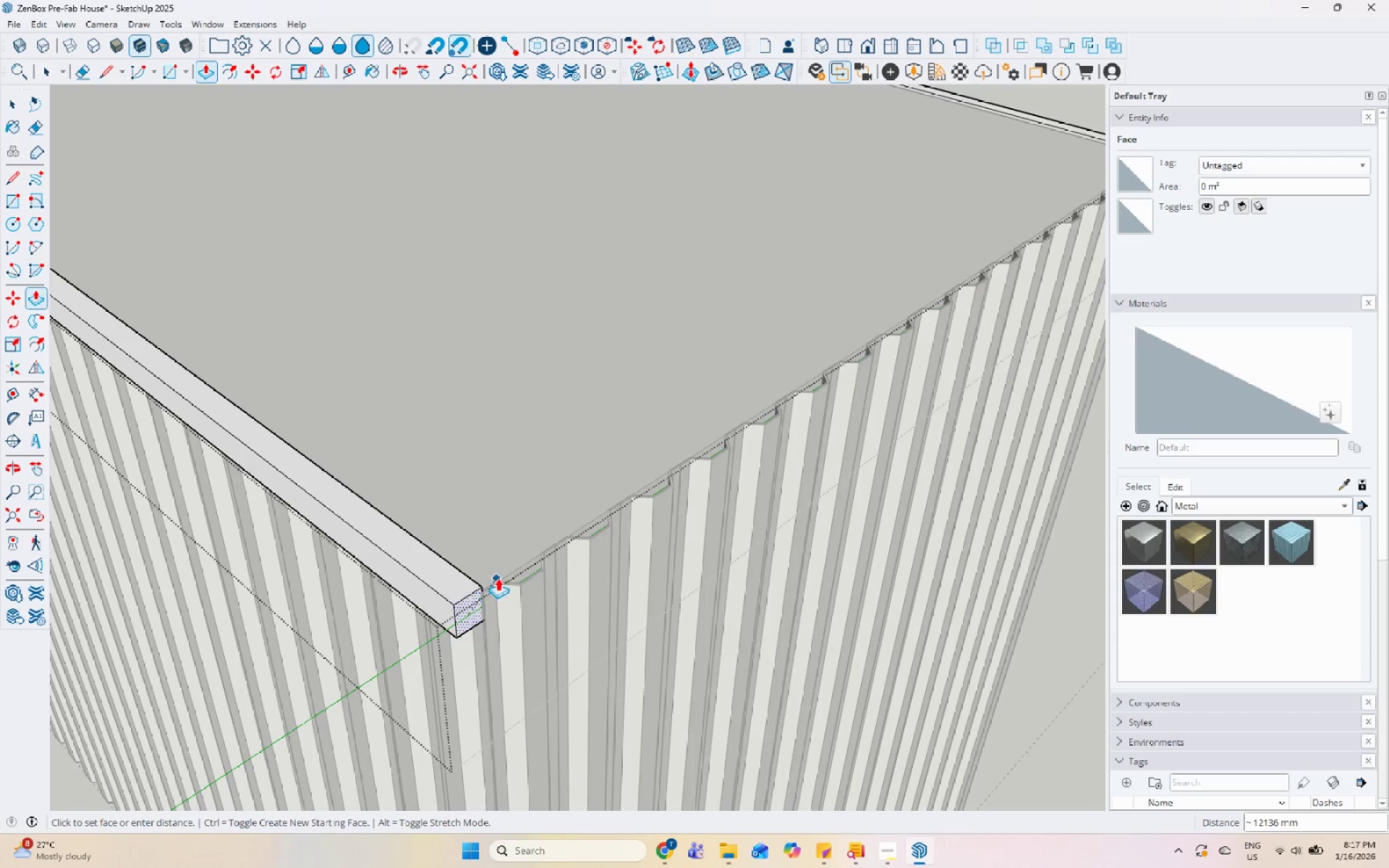 
left_click([508, 572])
 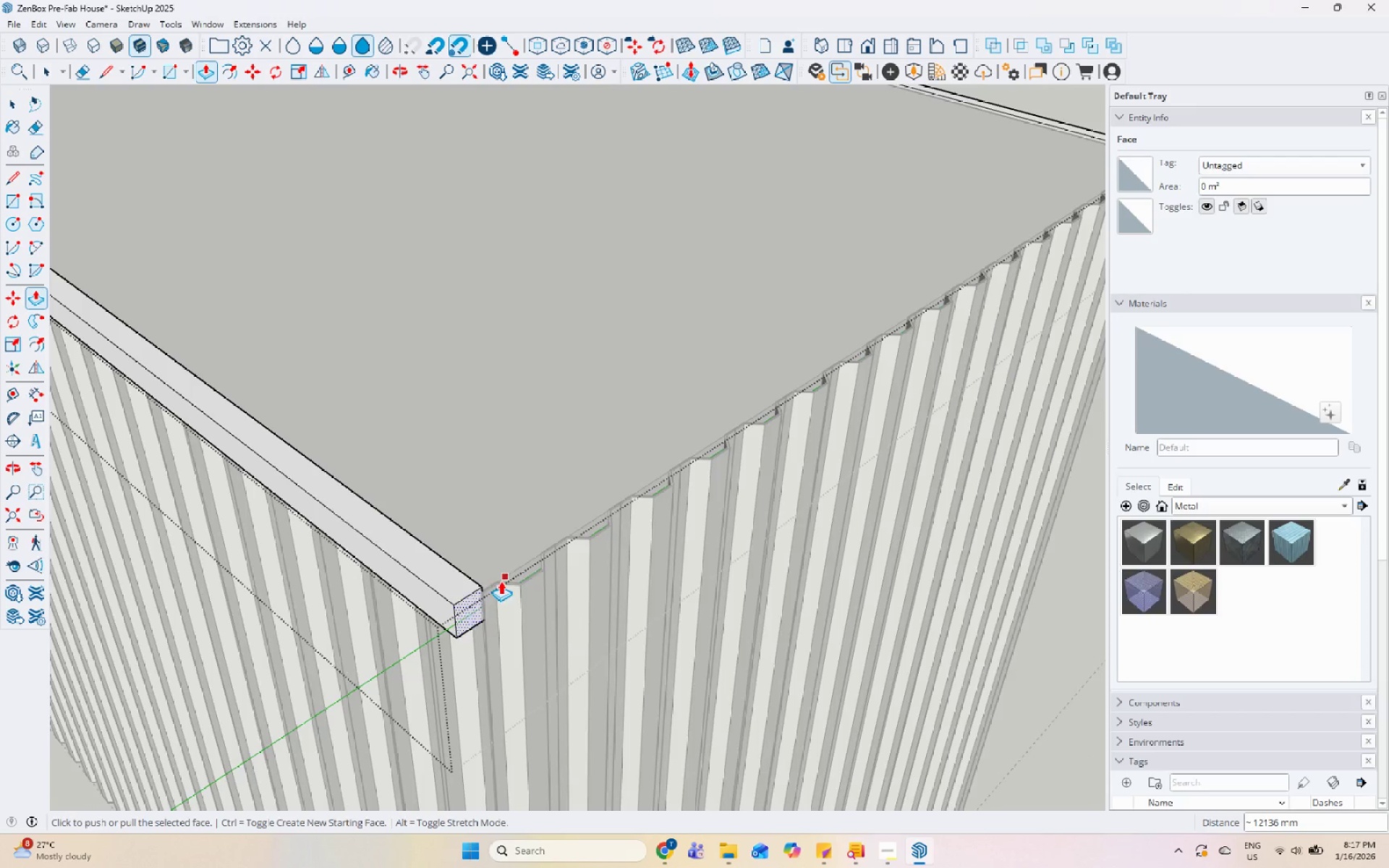 
key(Control+ControlLeft)
 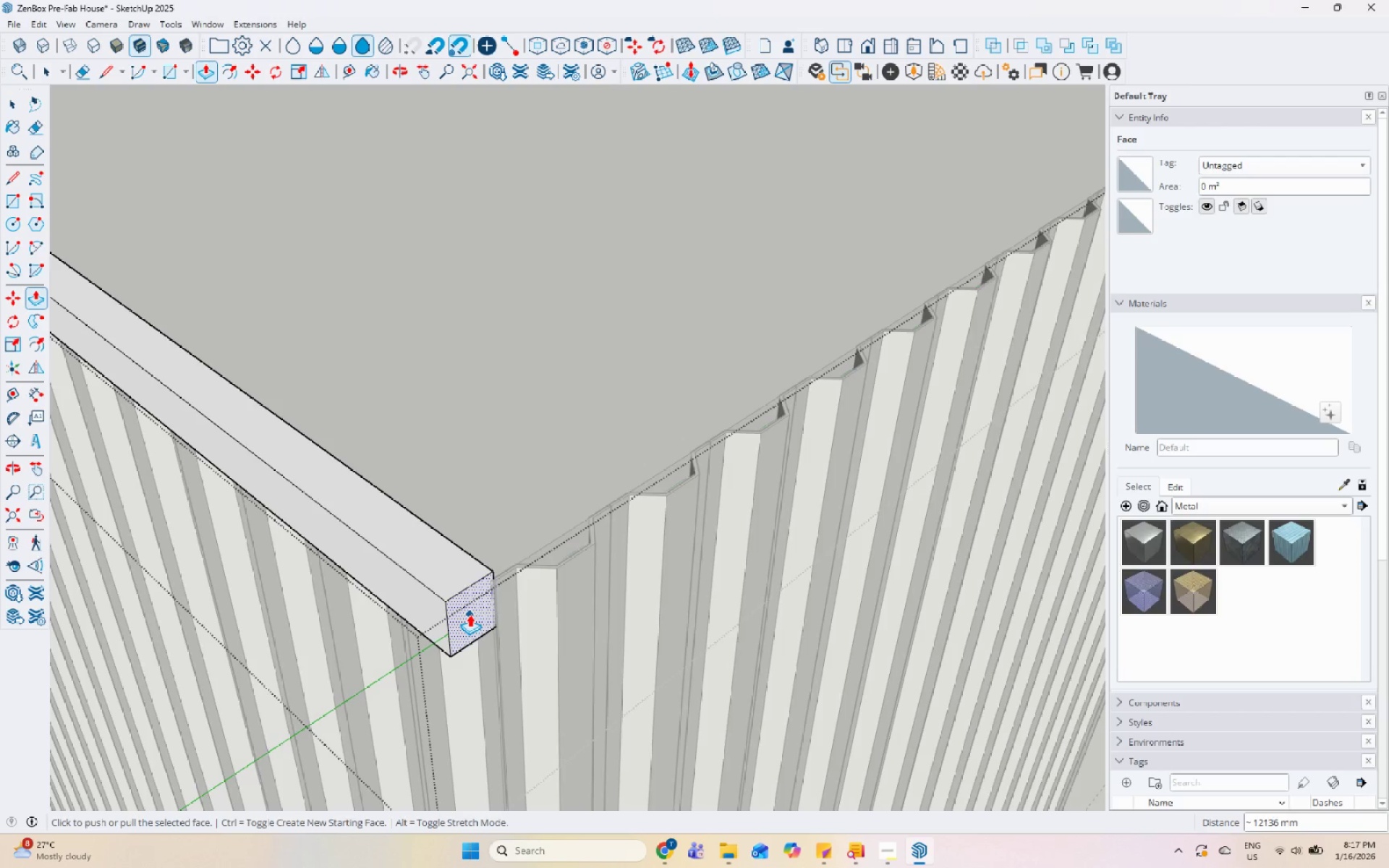 
left_click([470, 614])
 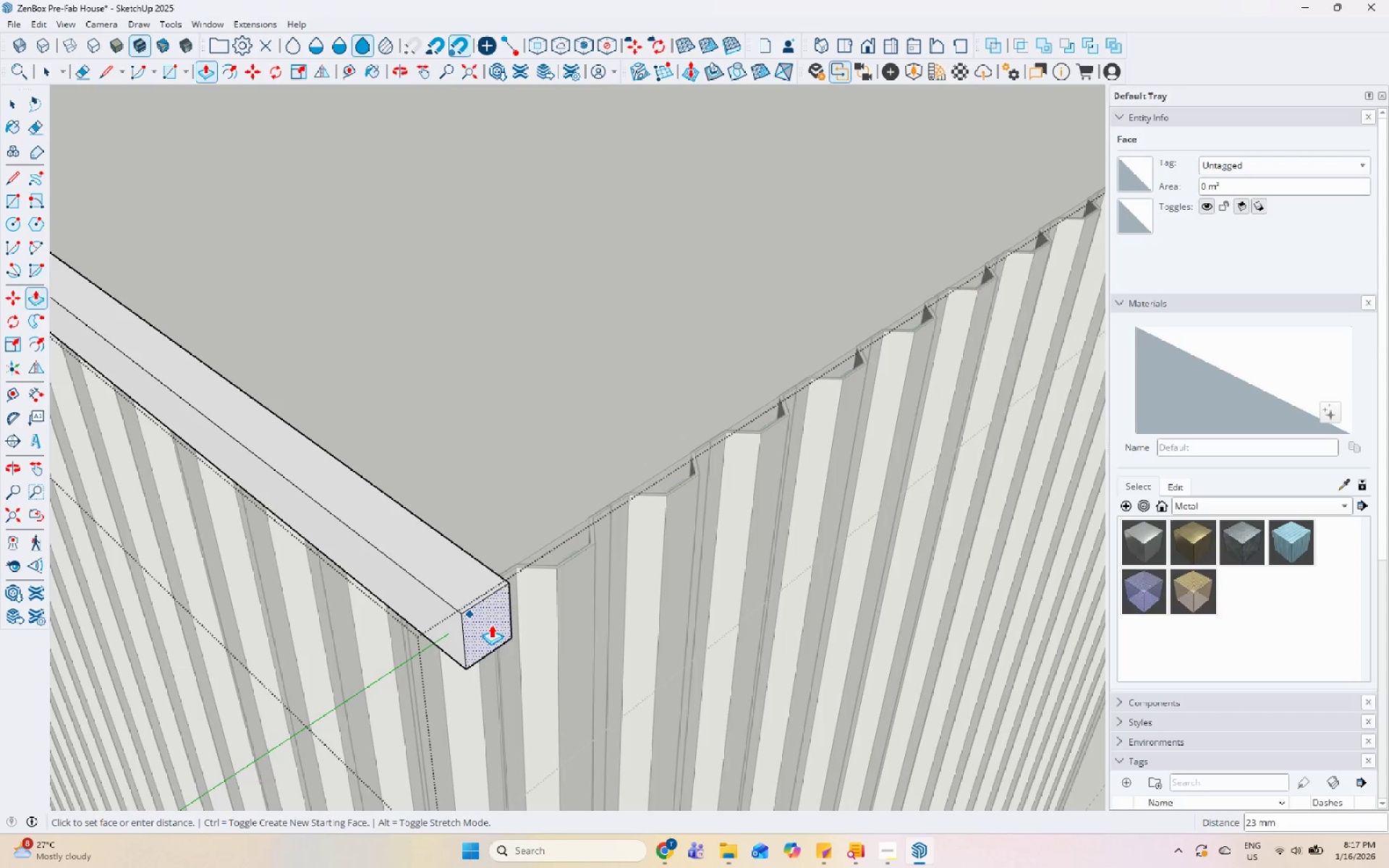 
scroll: coordinate [465, 610], scroll_direction: up, amount: 5.0
 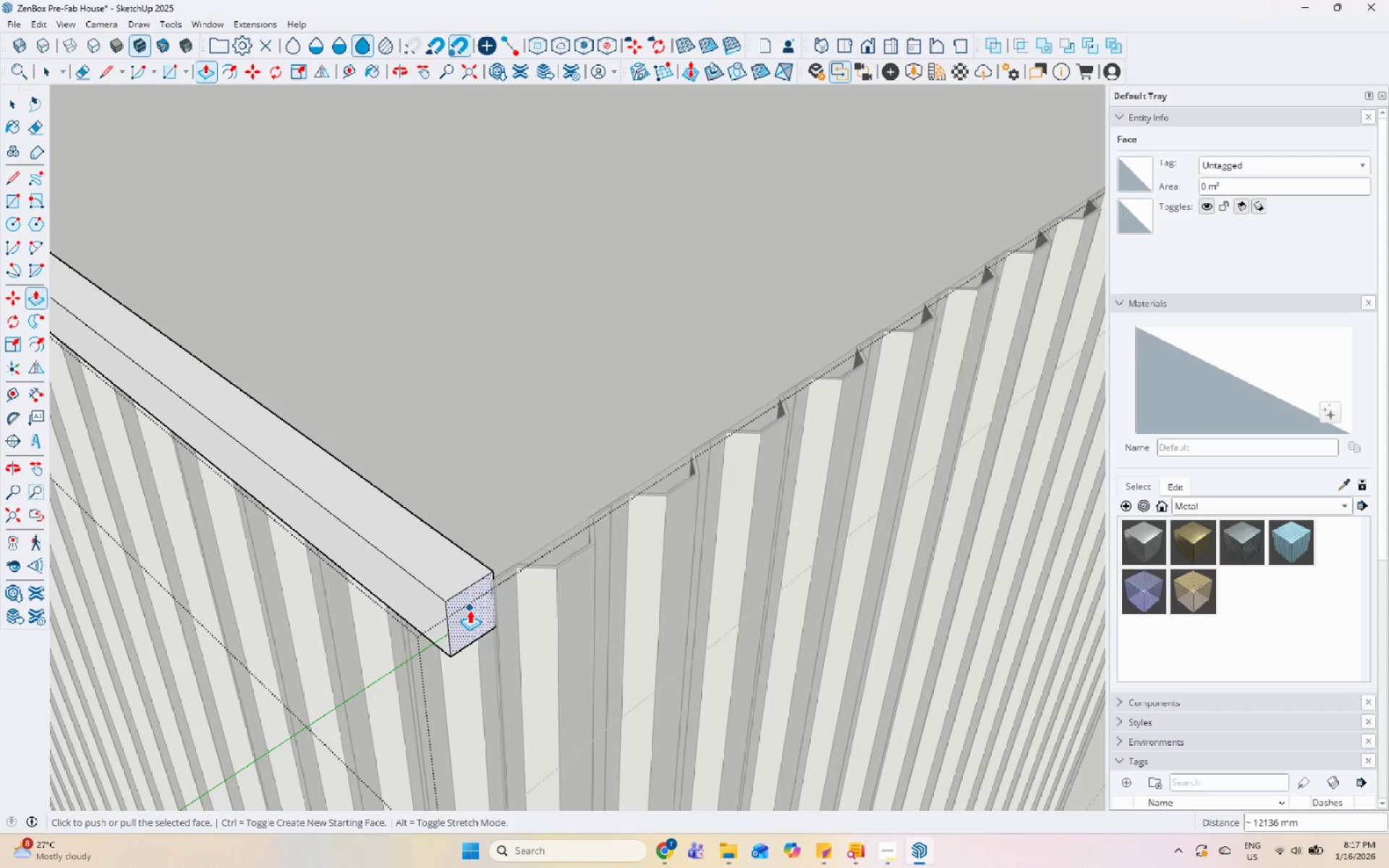 
key(Control+ControlLeft)
 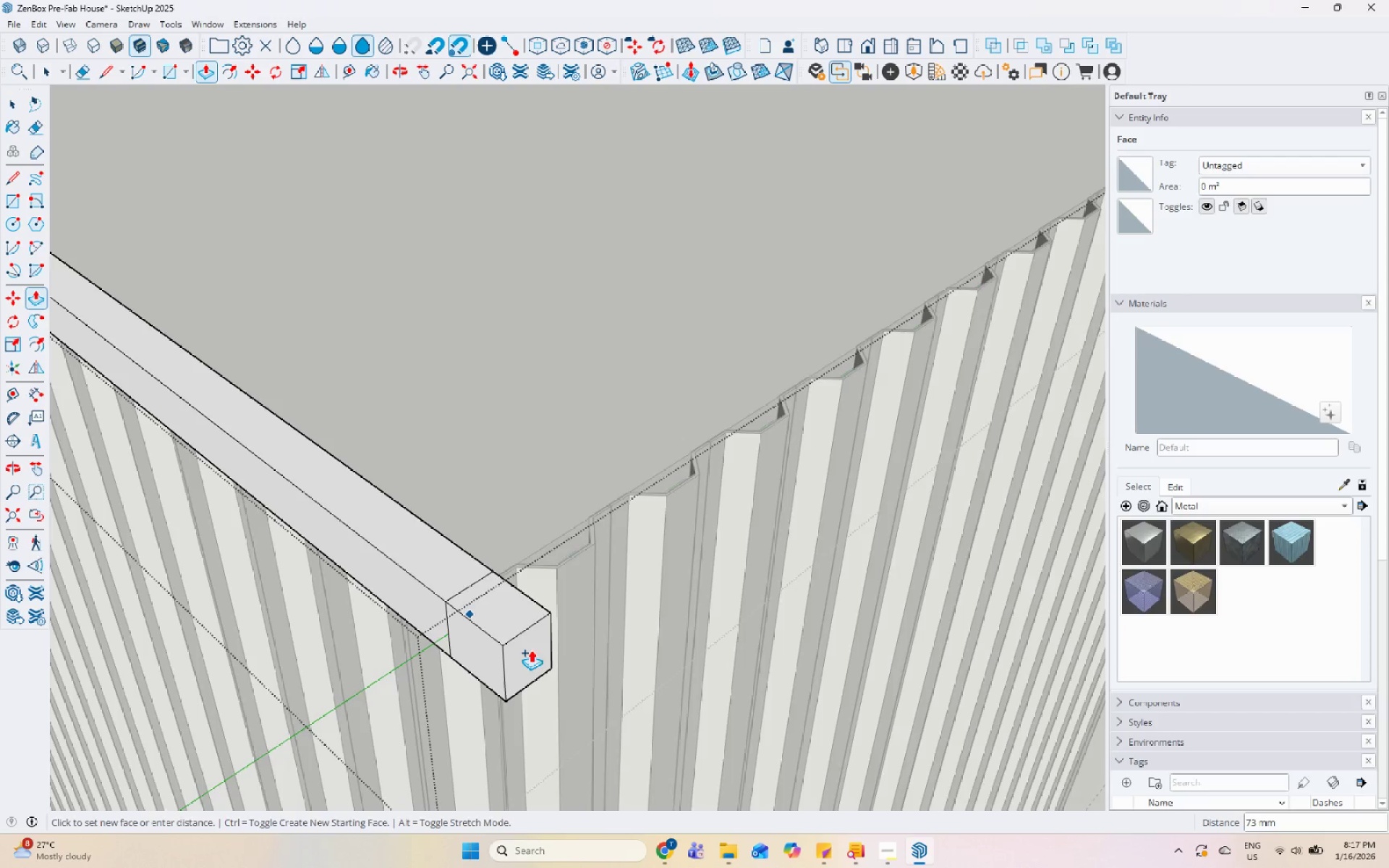 
scroll: coordinate [274, 556], scroll_direction: up, amount: 3.0
 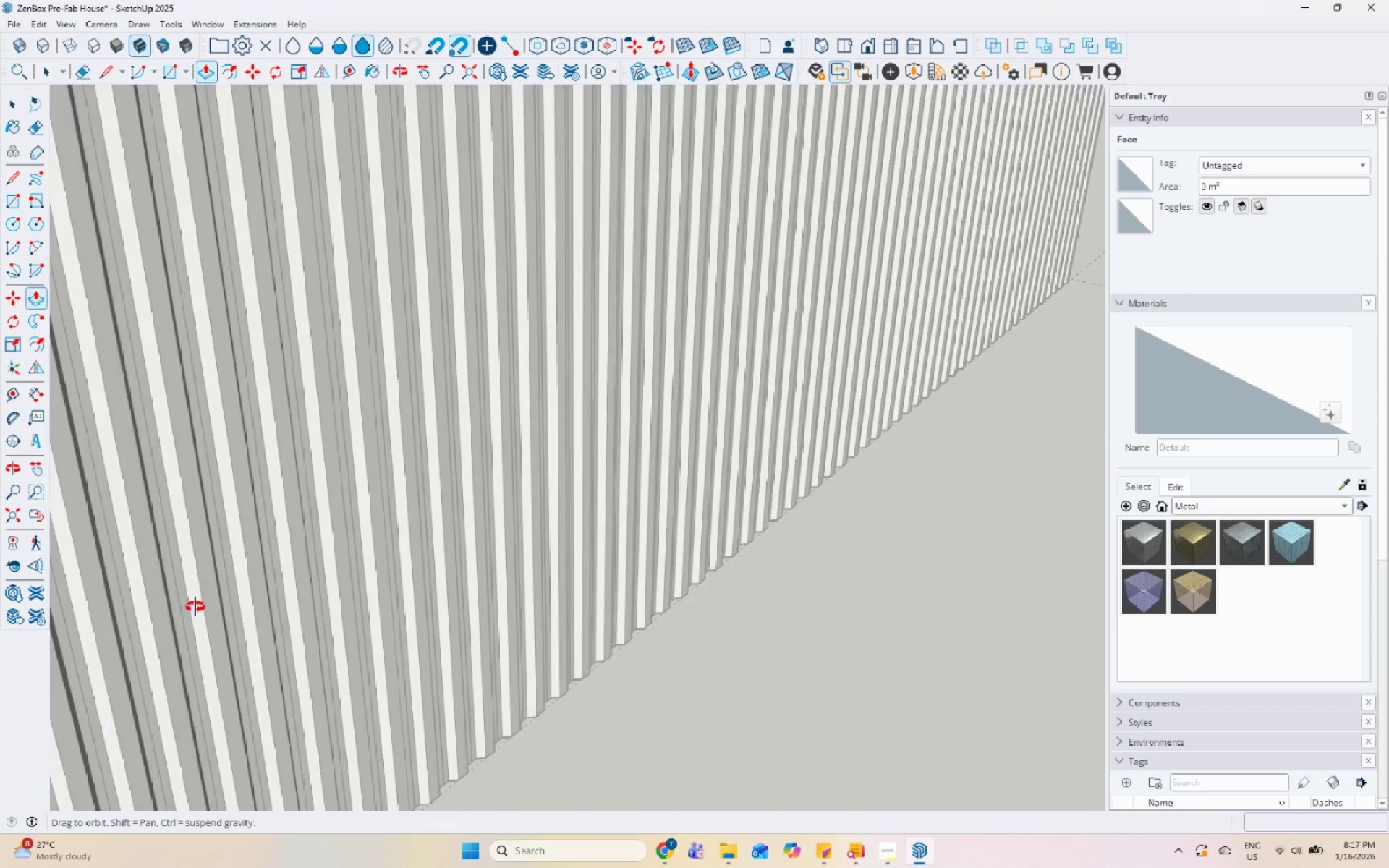 
scroll: coordinate [272, 528], scroll_direction: down, amount: 1.0
 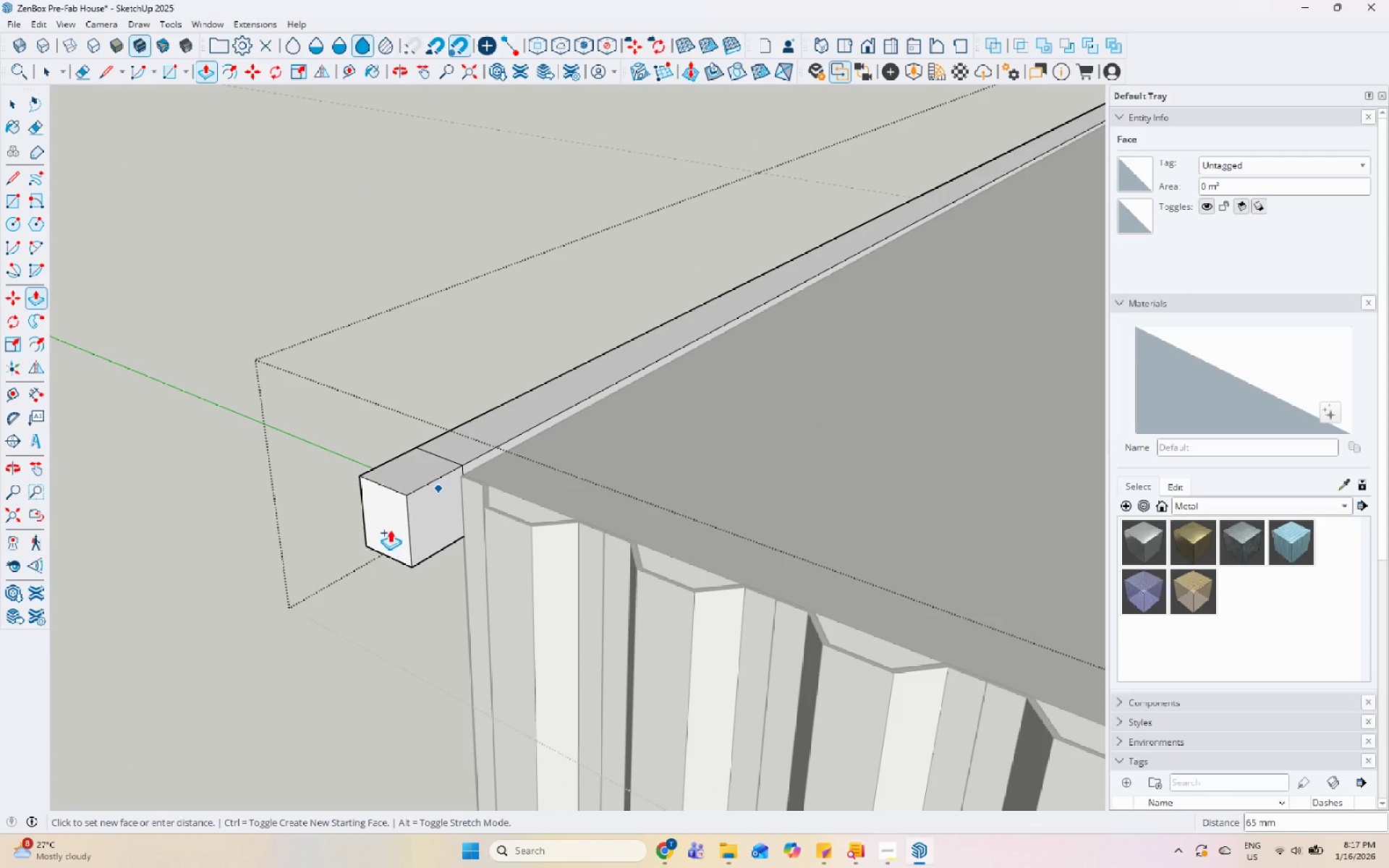 
left_click([387, 530])
 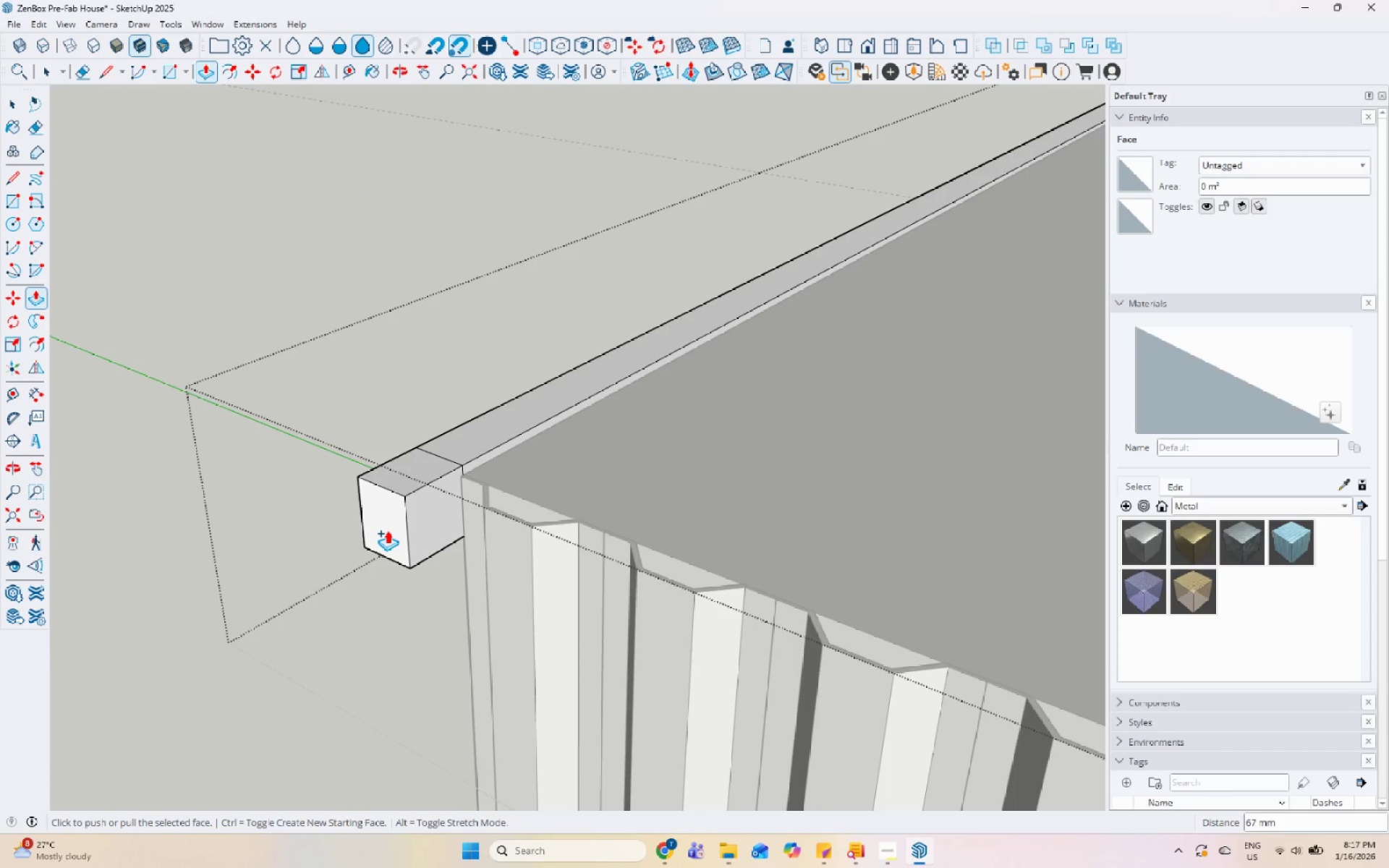 
key(Space)
 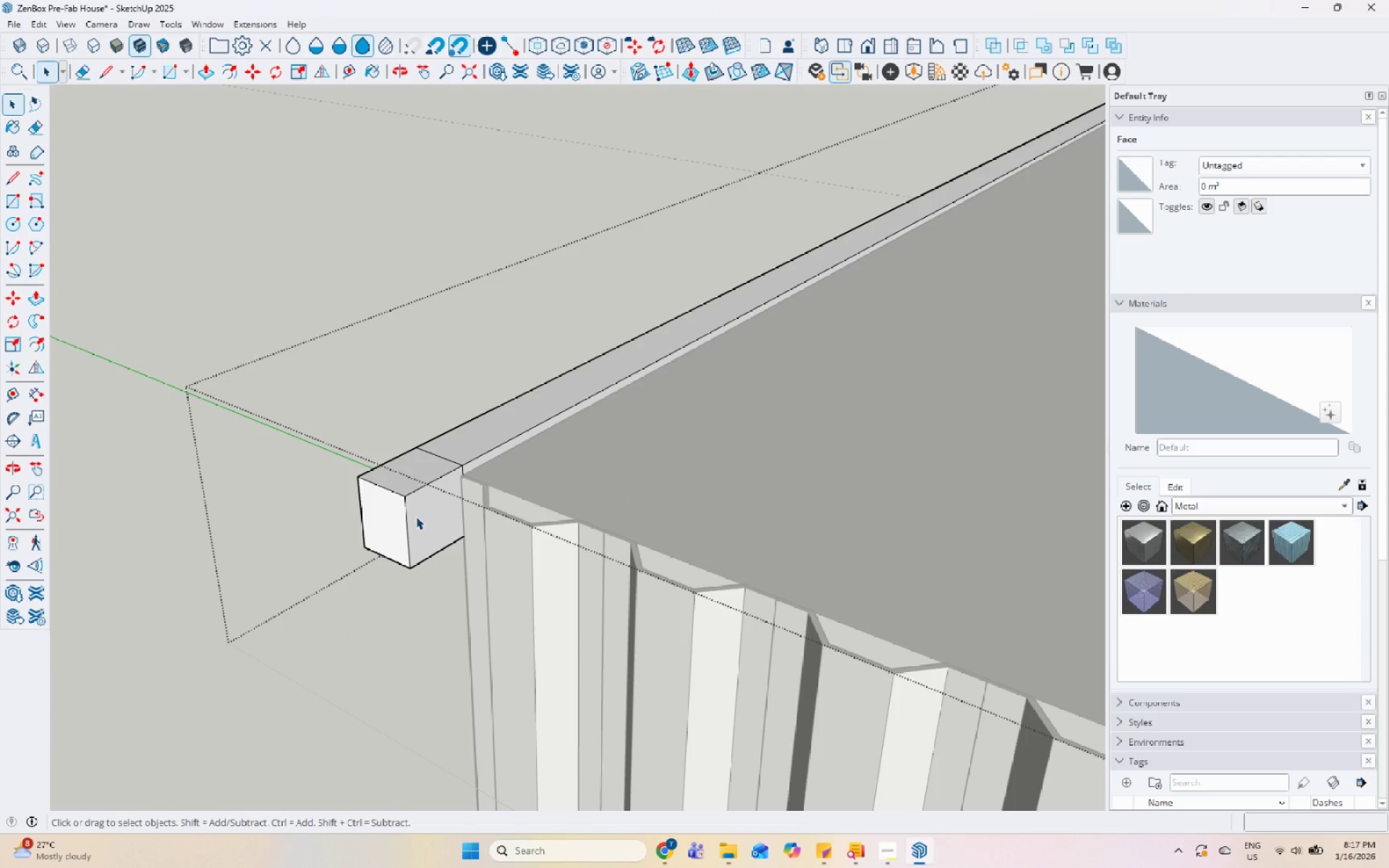 
left_click([422, 515])
 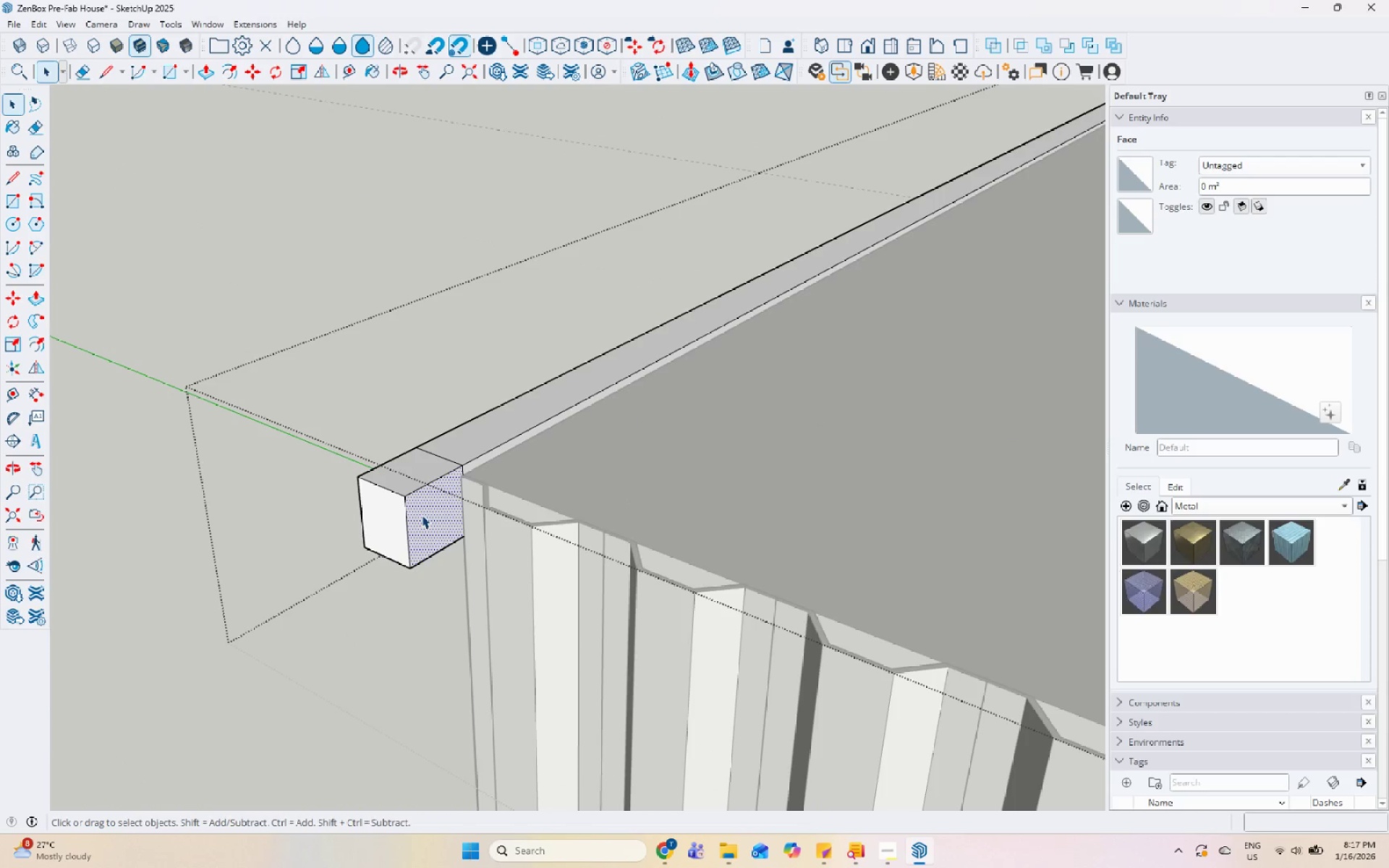 
key(P)
 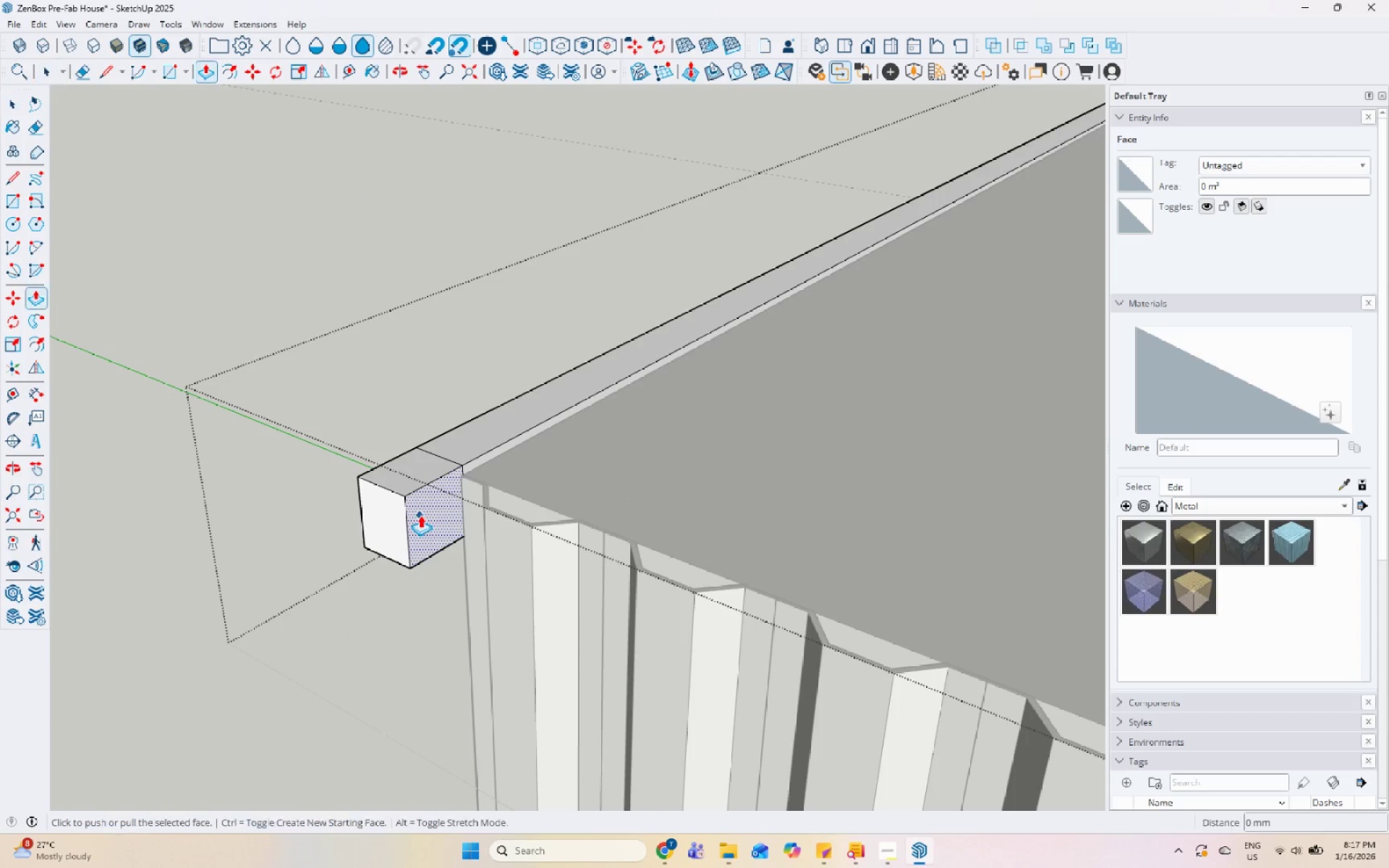 
left_click([420, 515])
 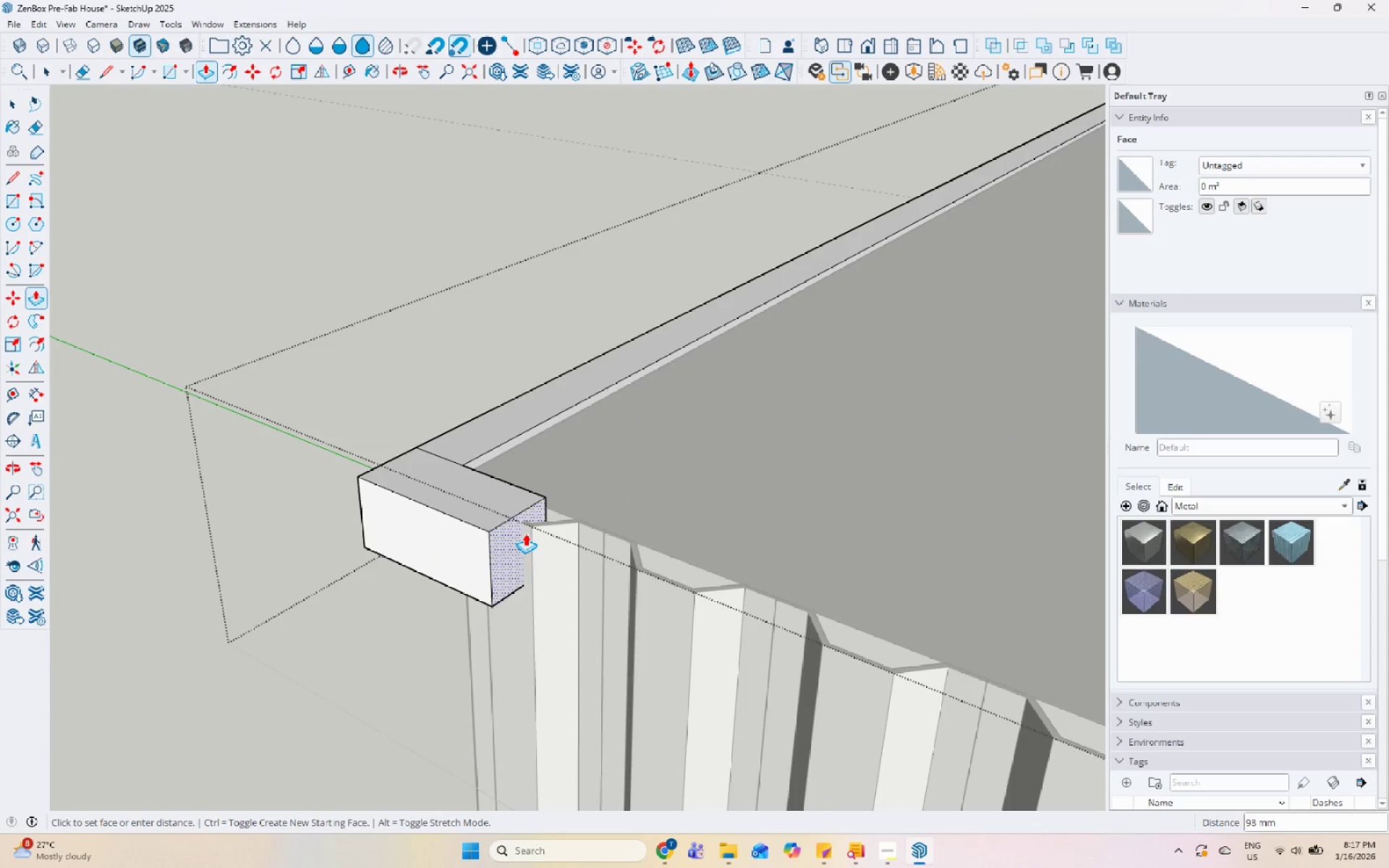 
scroll: coordinate [572, 552], scroll_direction: down, amount: 3.0
 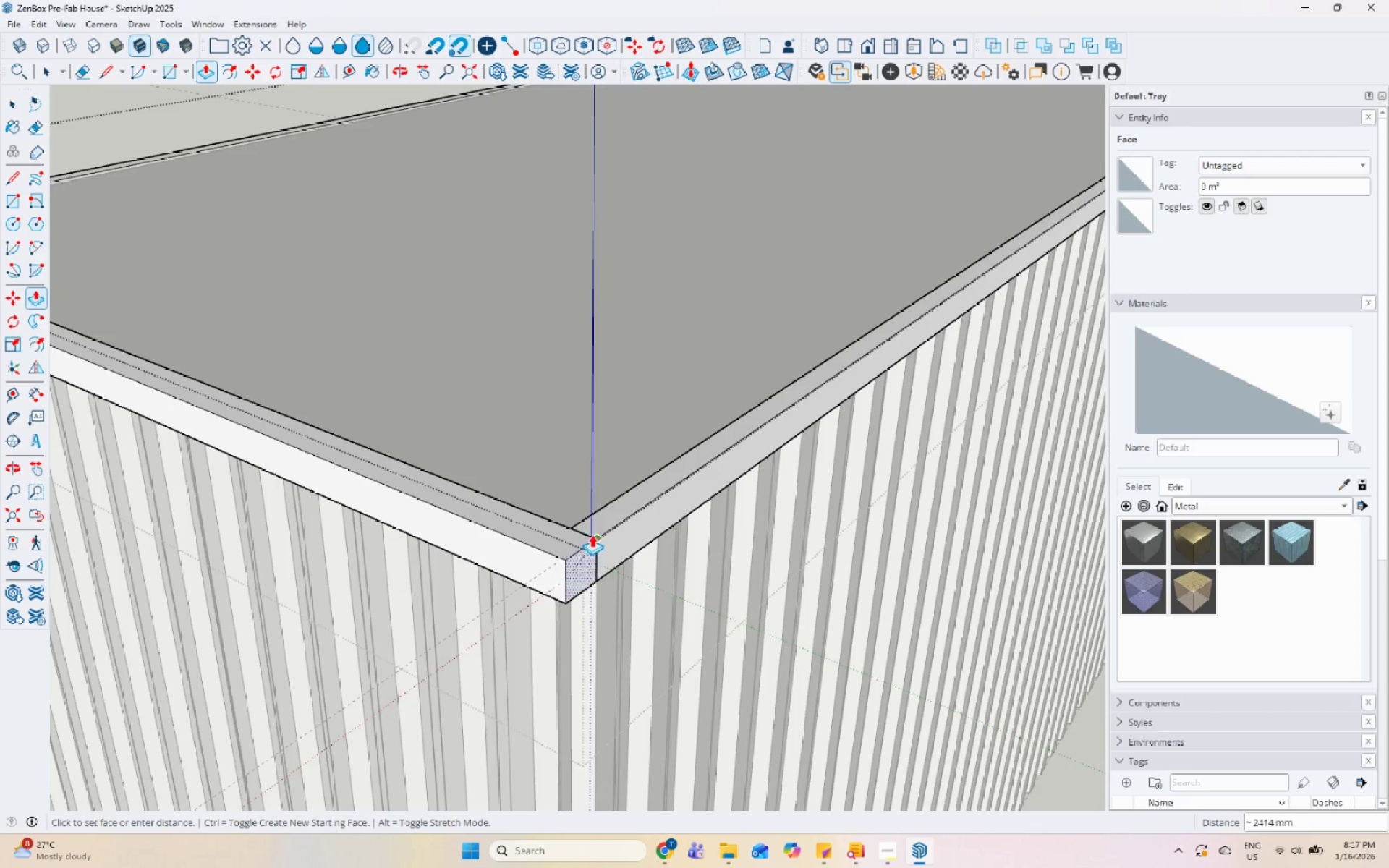 
left_click_drag(start_coordinate=[597, 532], to_coordinate=[603, 527])
 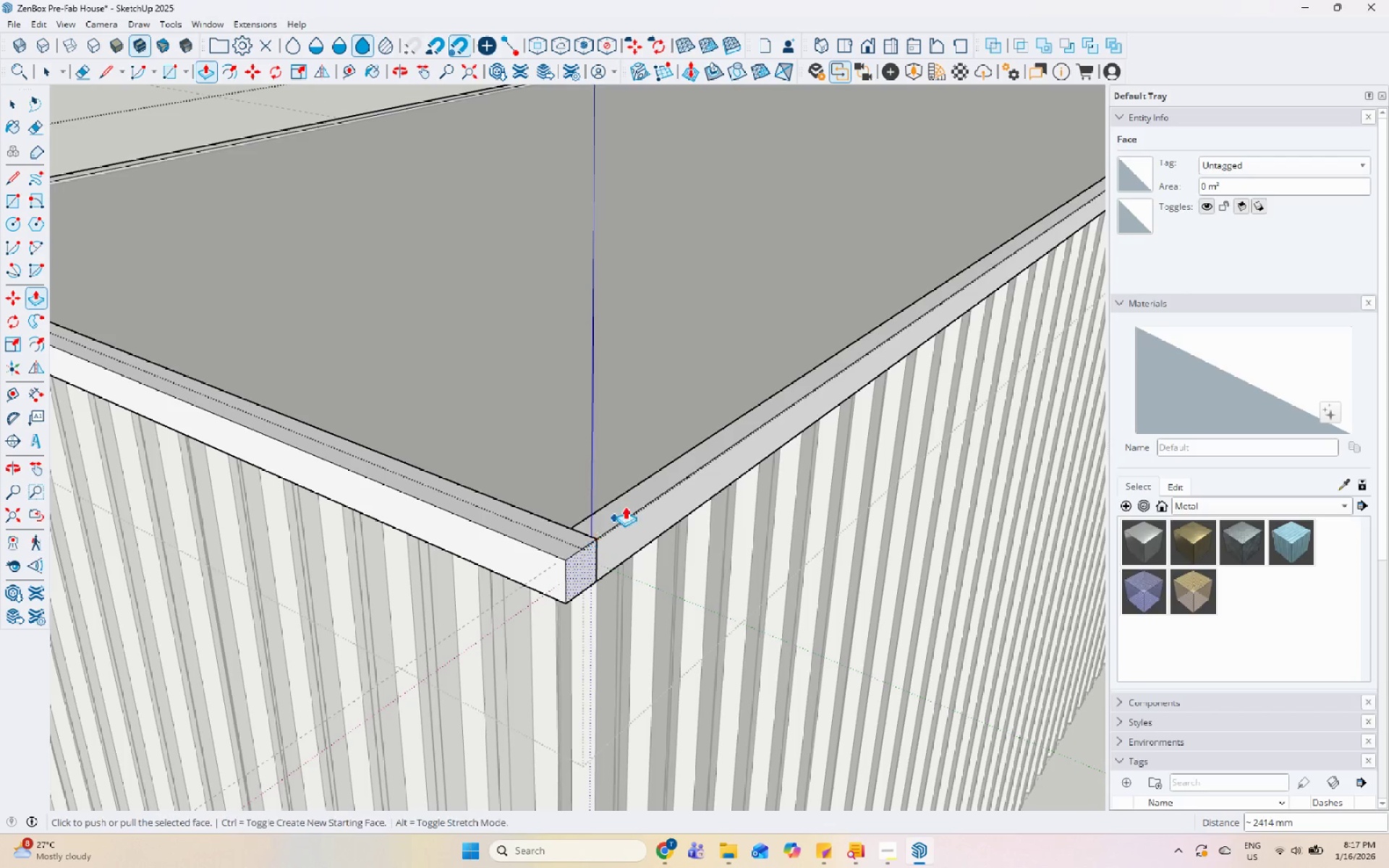 
key(Space)
 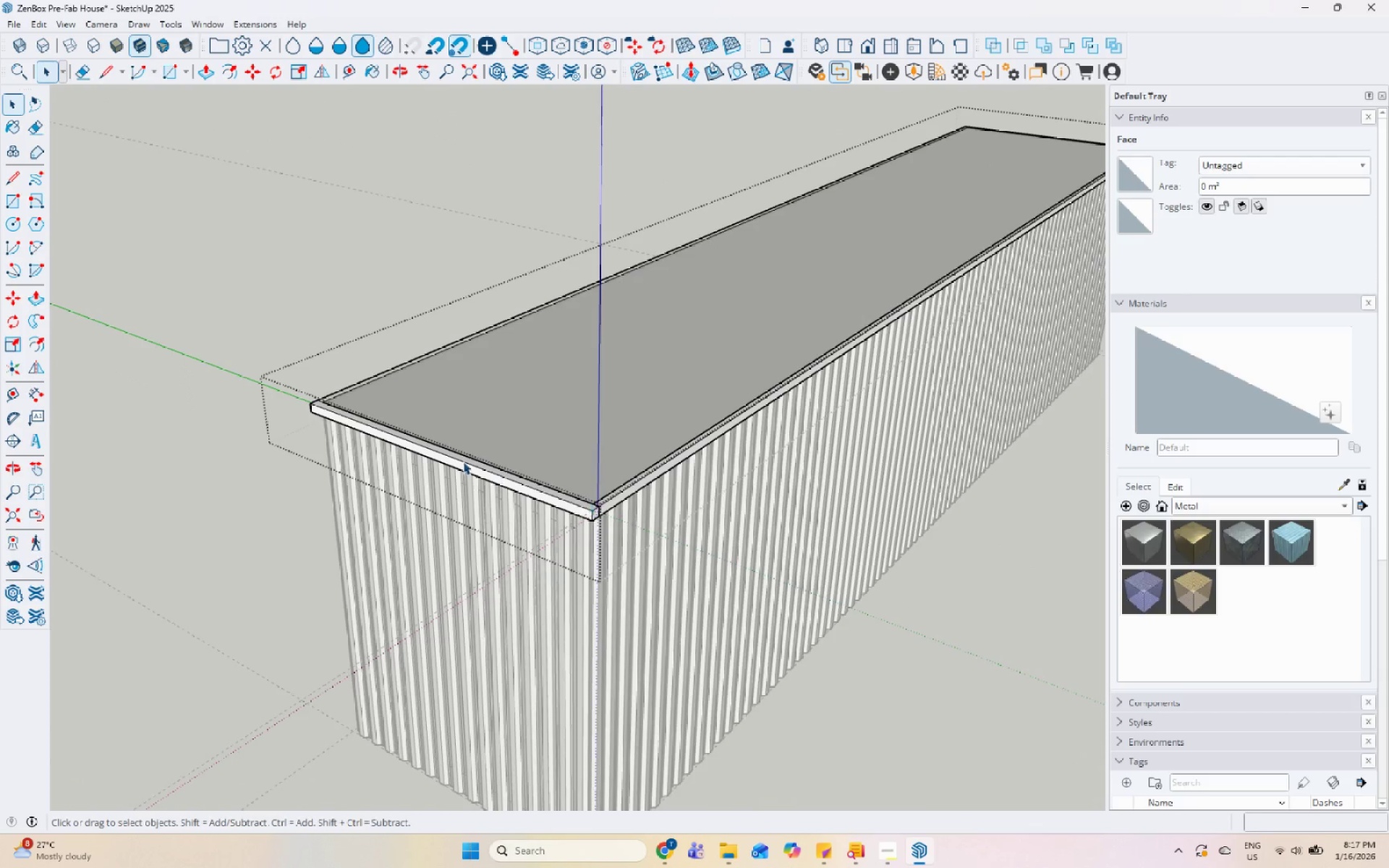 
key(Escape)
 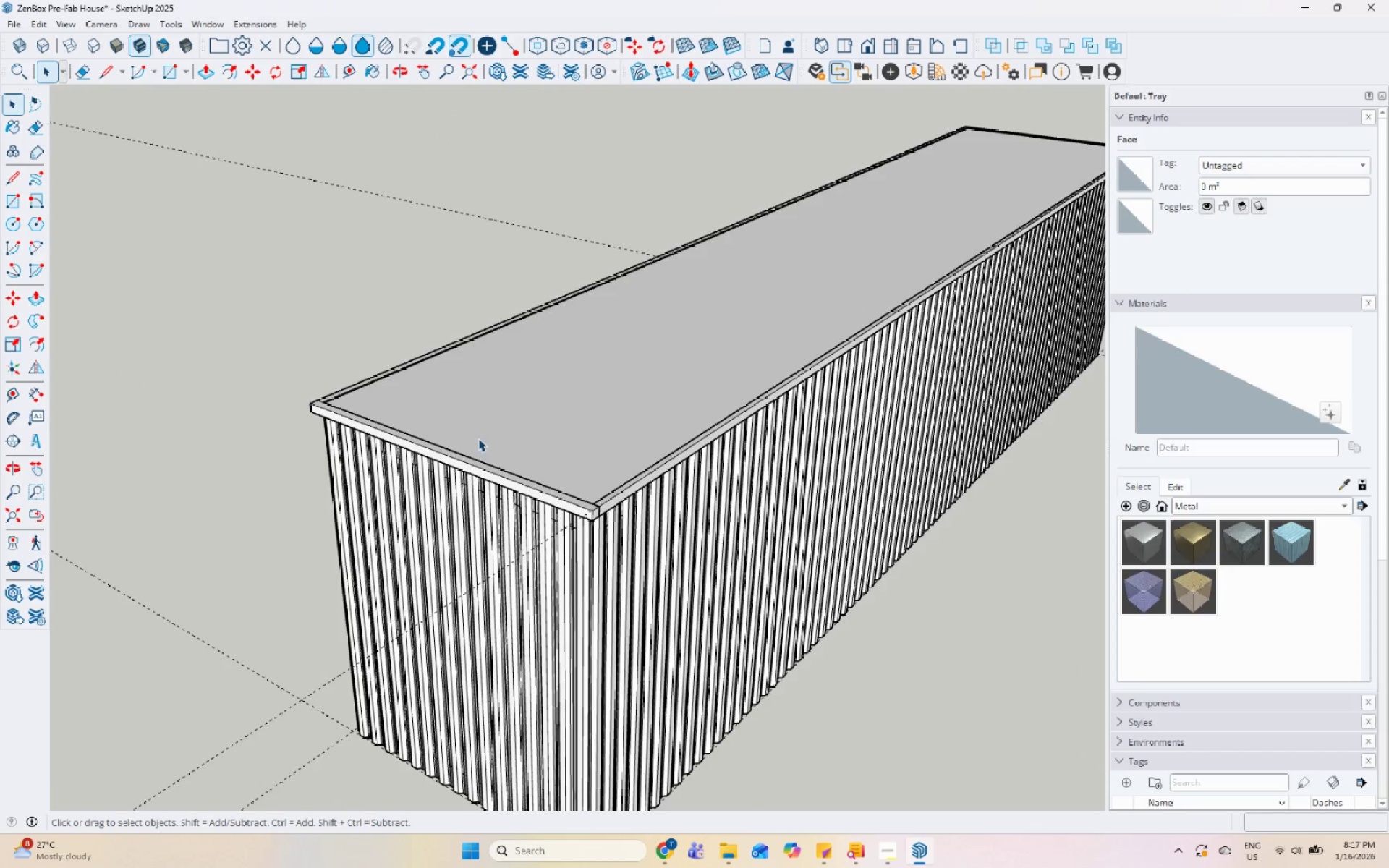 
scroll: coordinate [476, 439], scroll_direction: down, amount: 22.0
 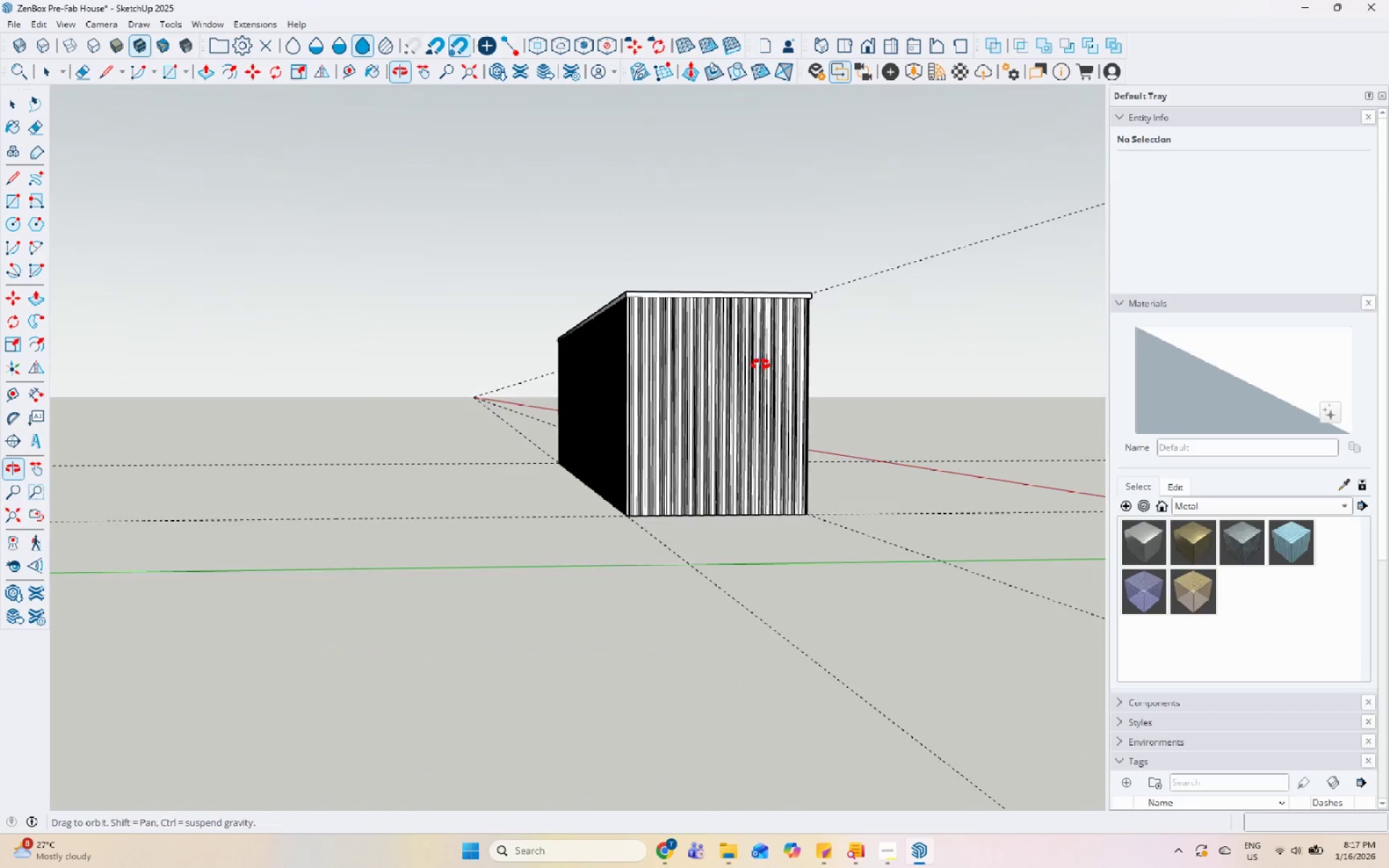 
scroll: coordinate [744, 405], scroll_direction: up, amount: 7.0
 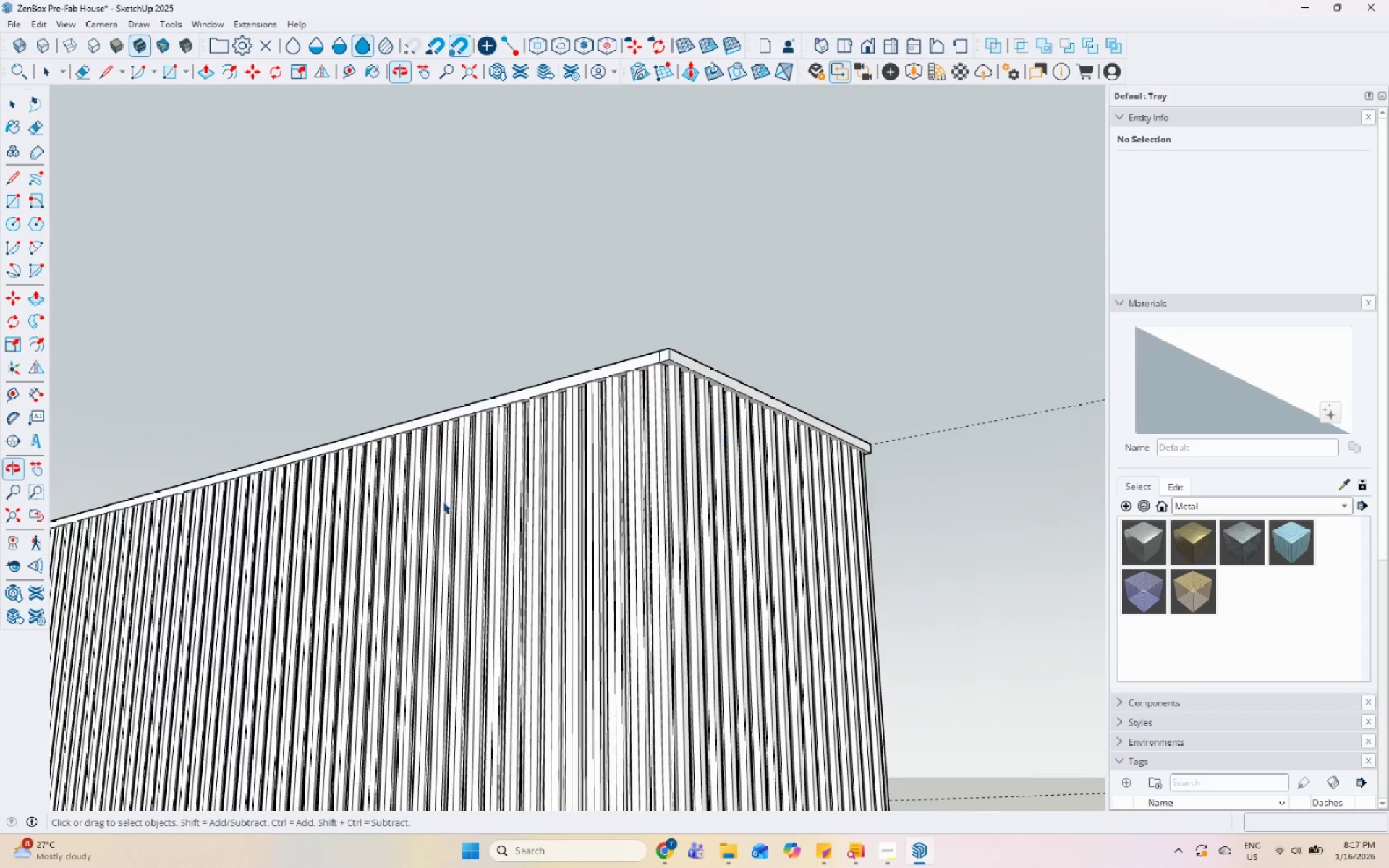 
scroll: coordinate [876, 363], scroll_direction: down, amount: 7.0
 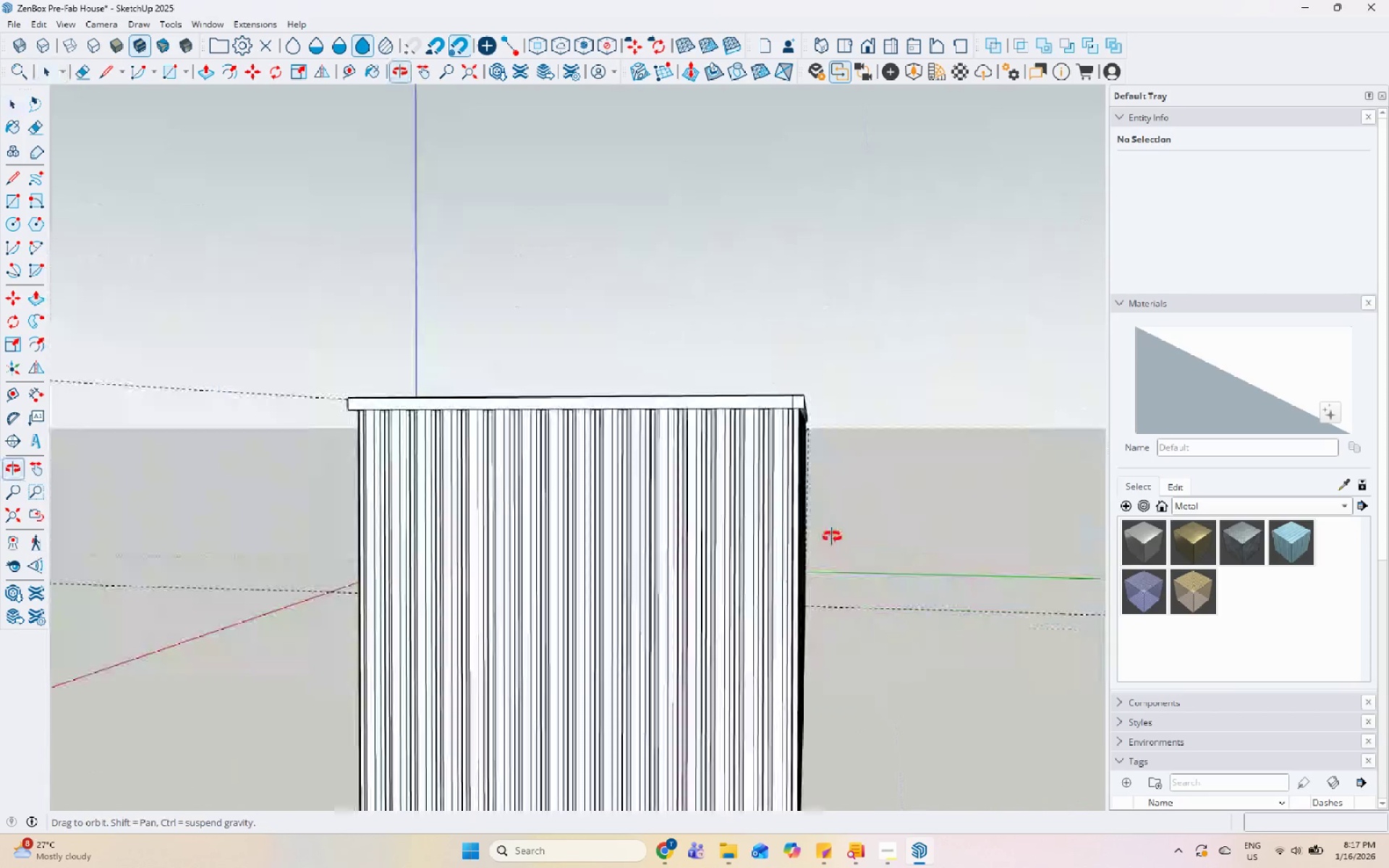 
scroll: coordinate [800, 425], scroll_direction: up, amount: 6.0
 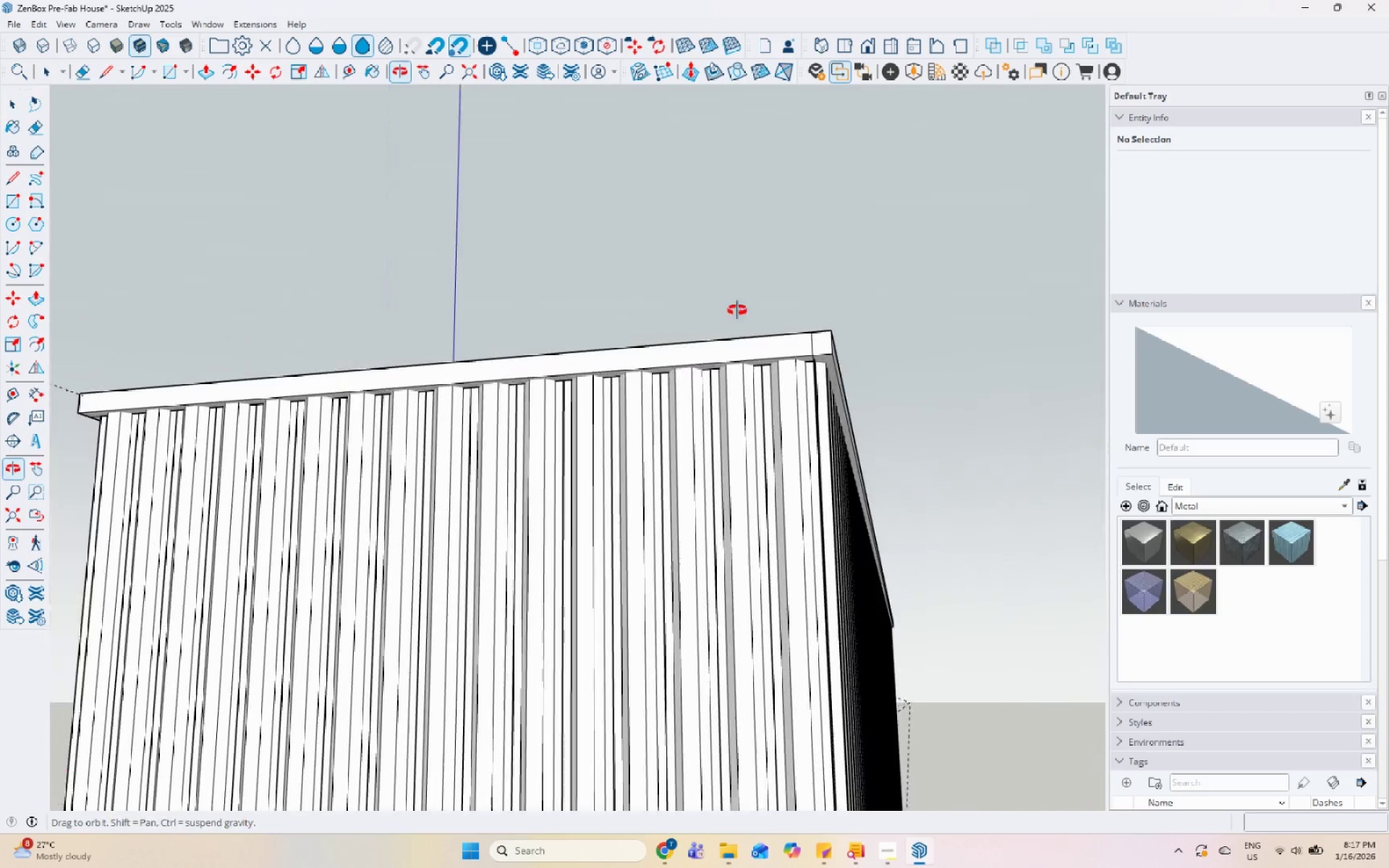 
double_click([660, 310])
 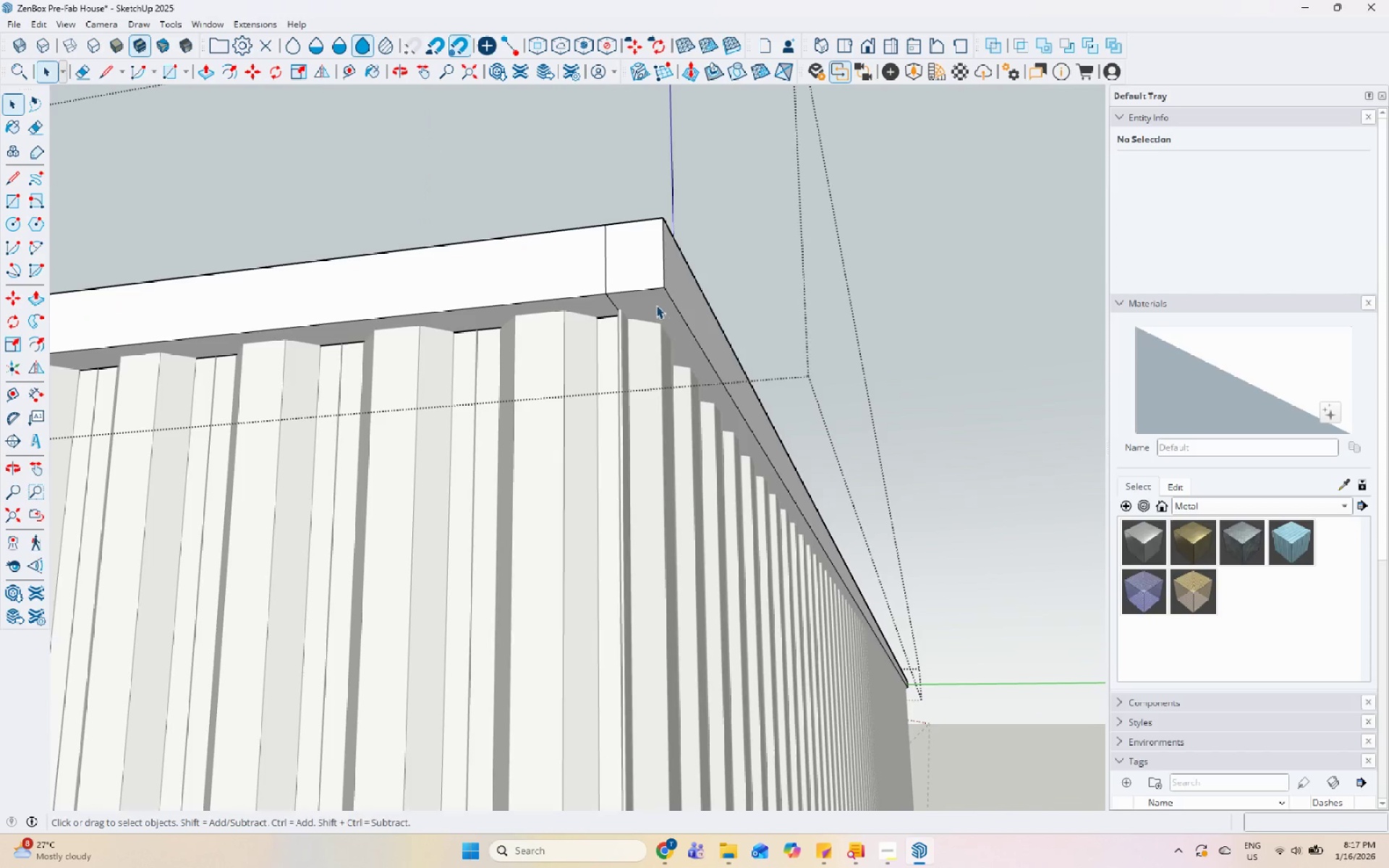 
scroll: coordinate [659, 307], scroll_direction: up, amount: 13.0
 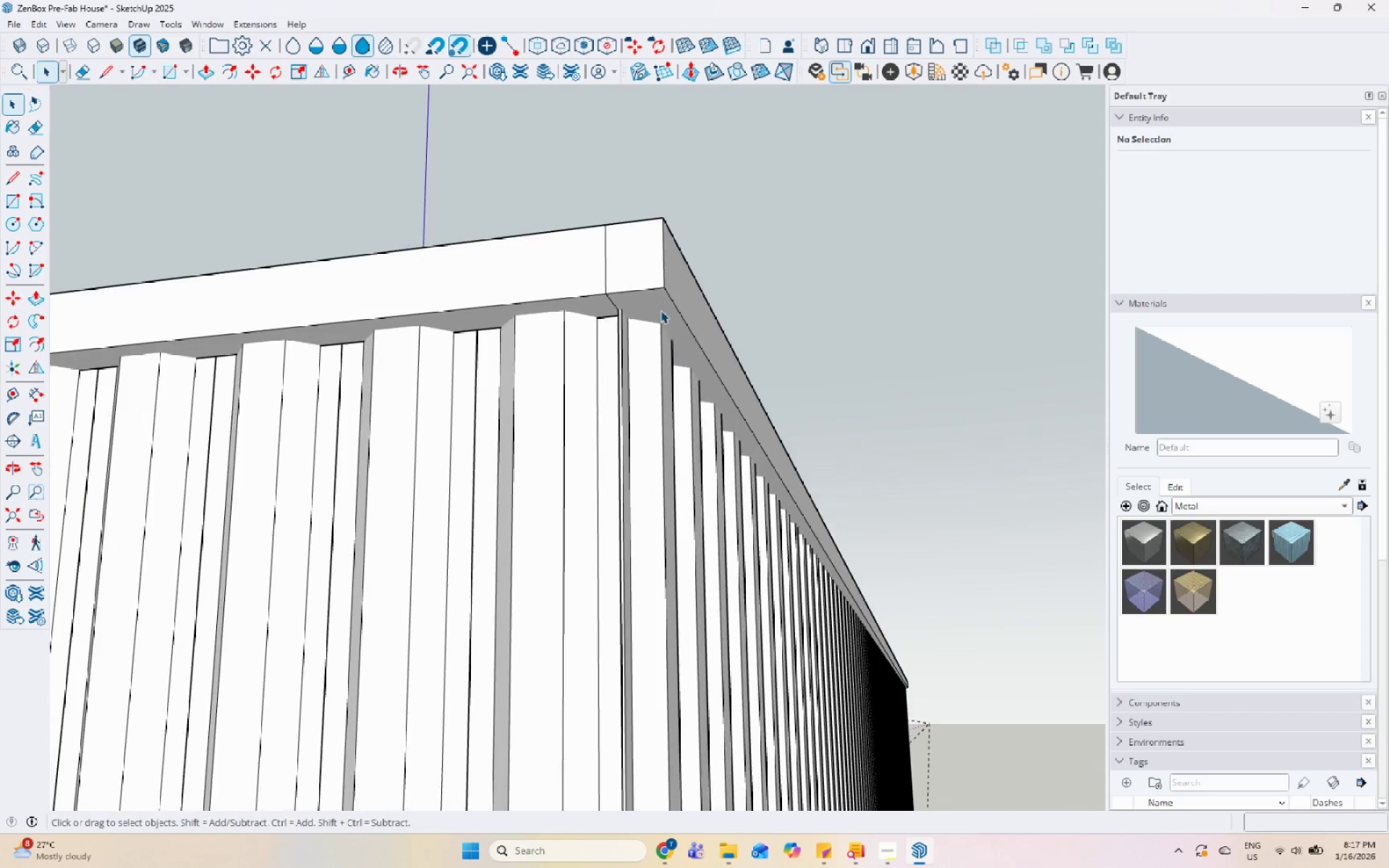 
triple_click([653, 305])
 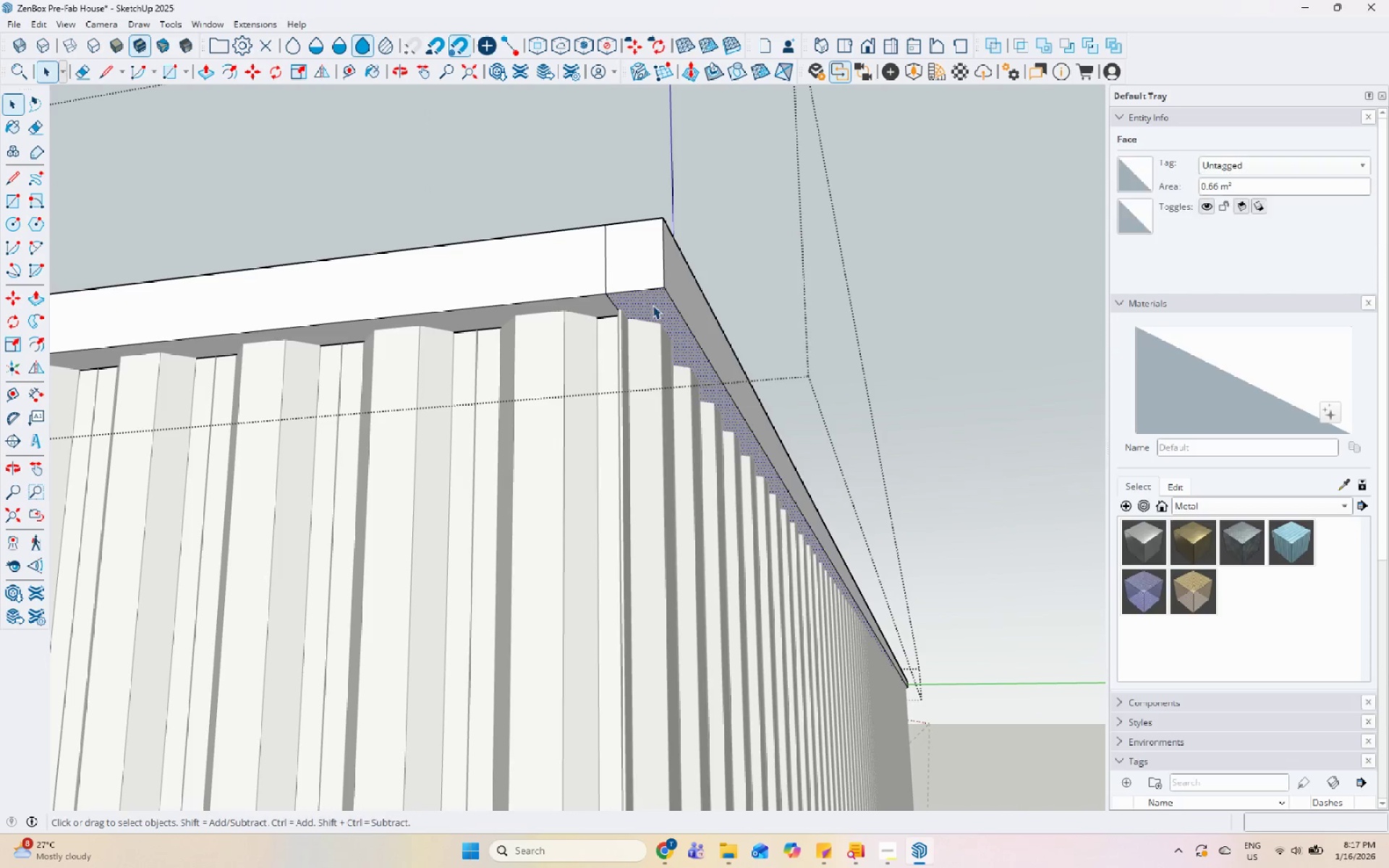 
key(P)
 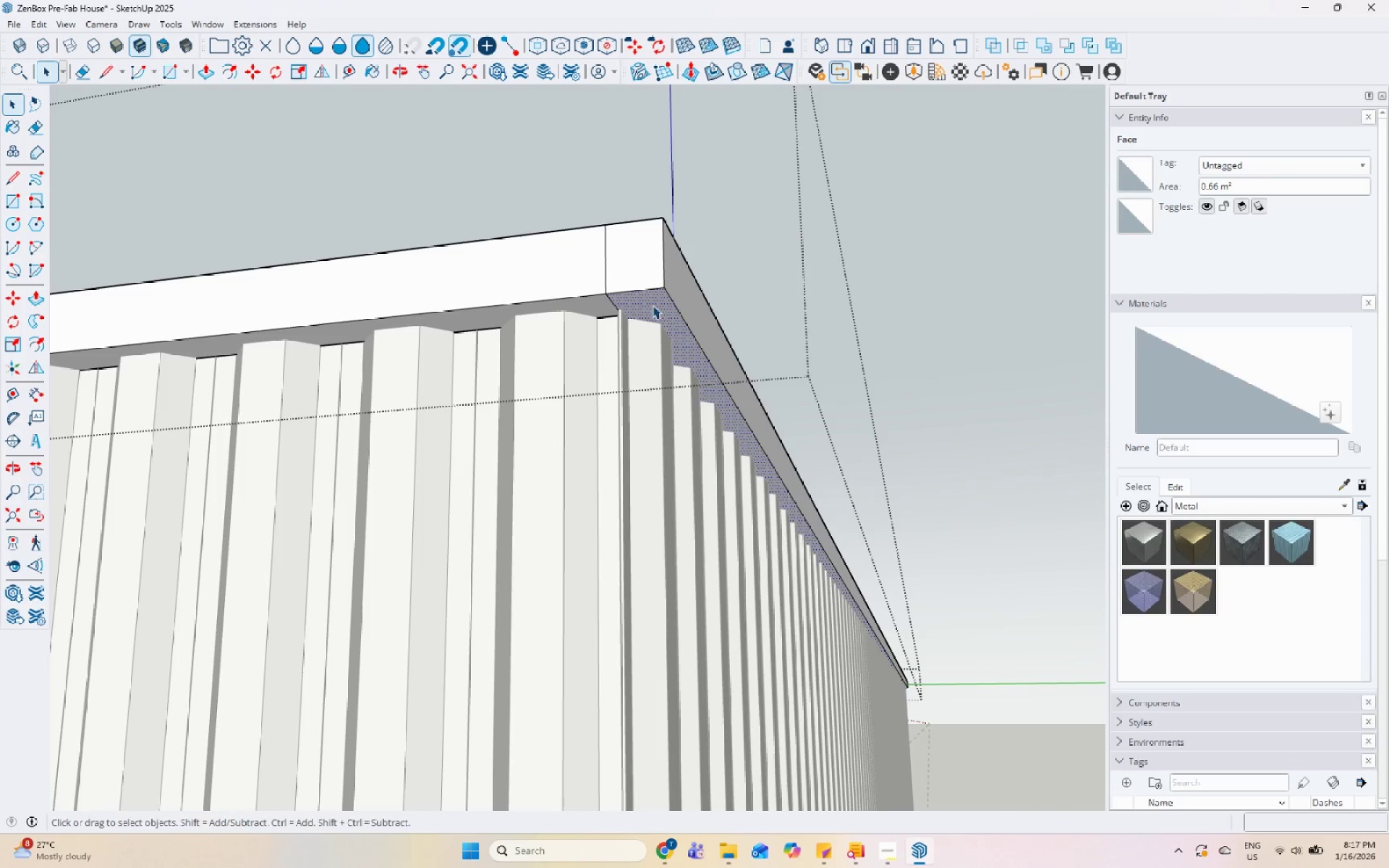 
left_click([653, 305])
 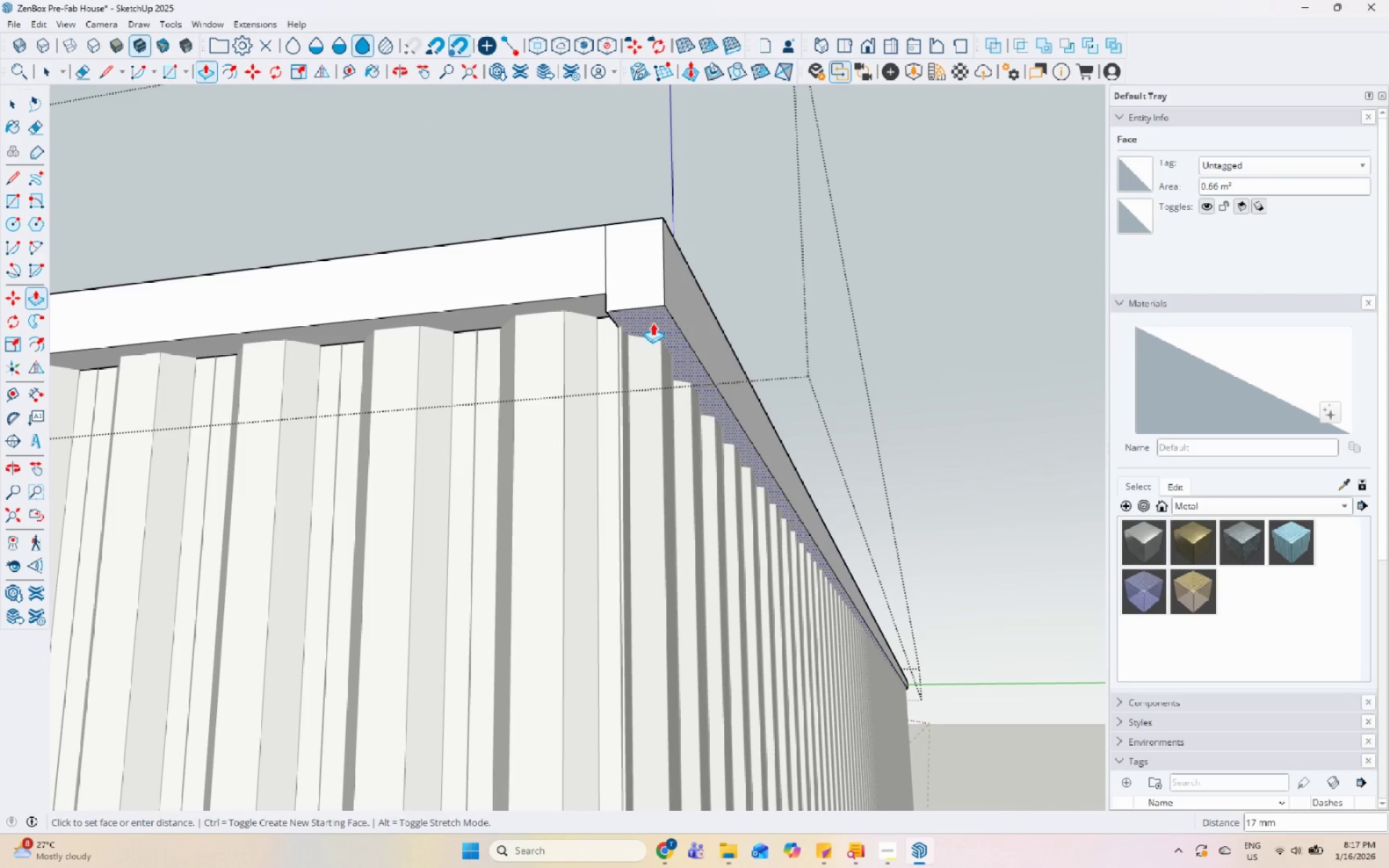 
key(Numpad2)
 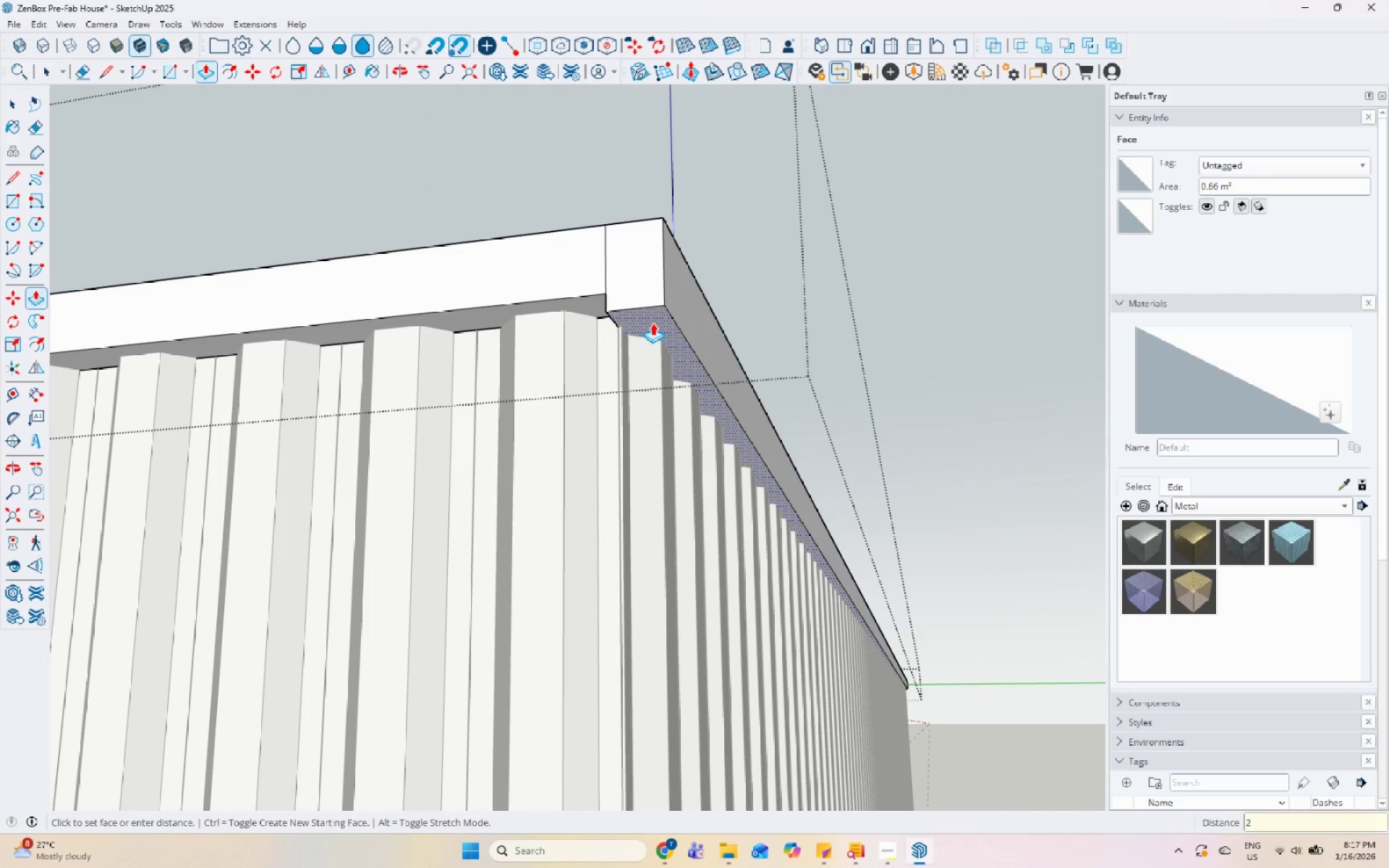 
key(Numpad0)
 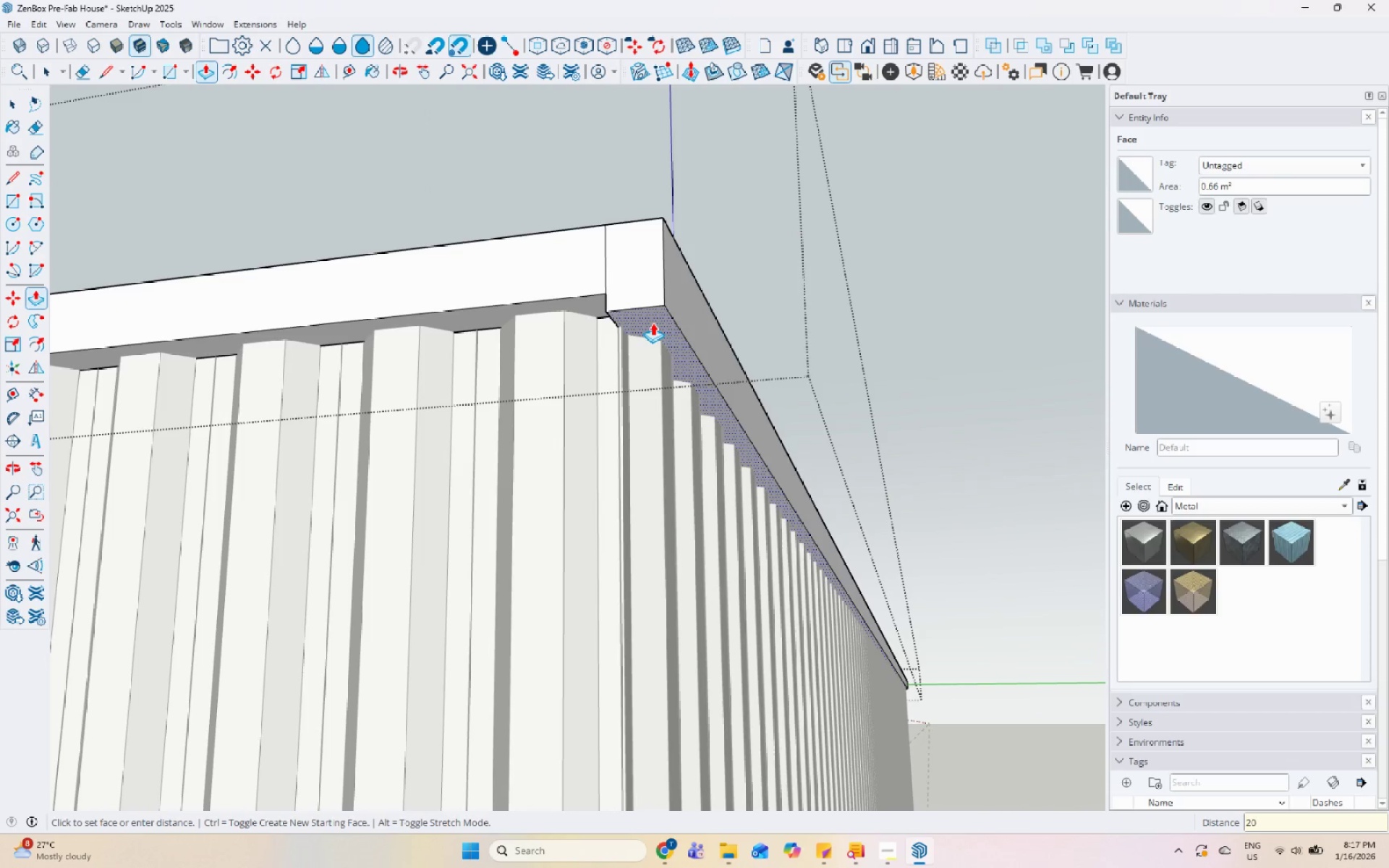 
key(Enter)
 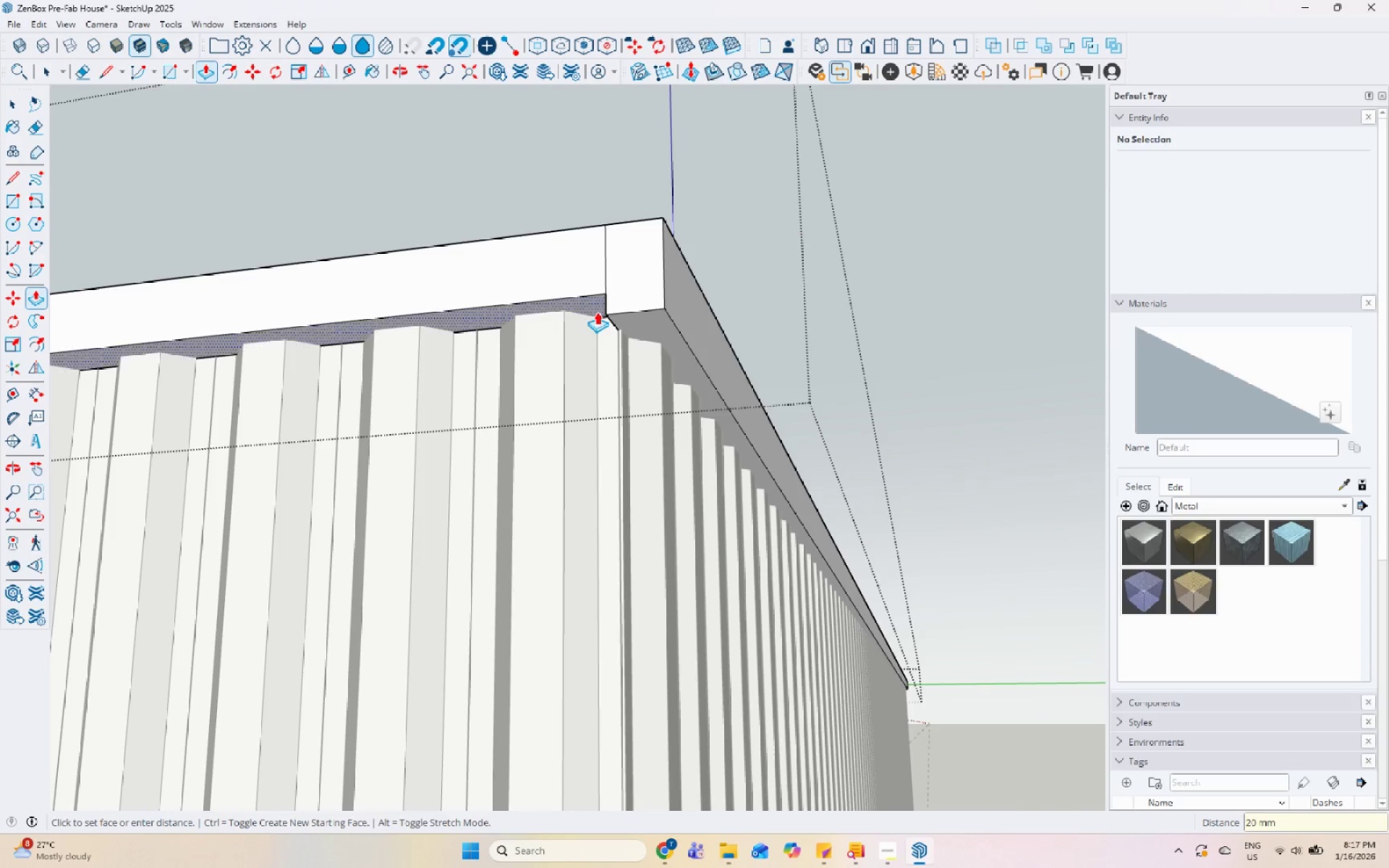 
double_click([597, 312])
 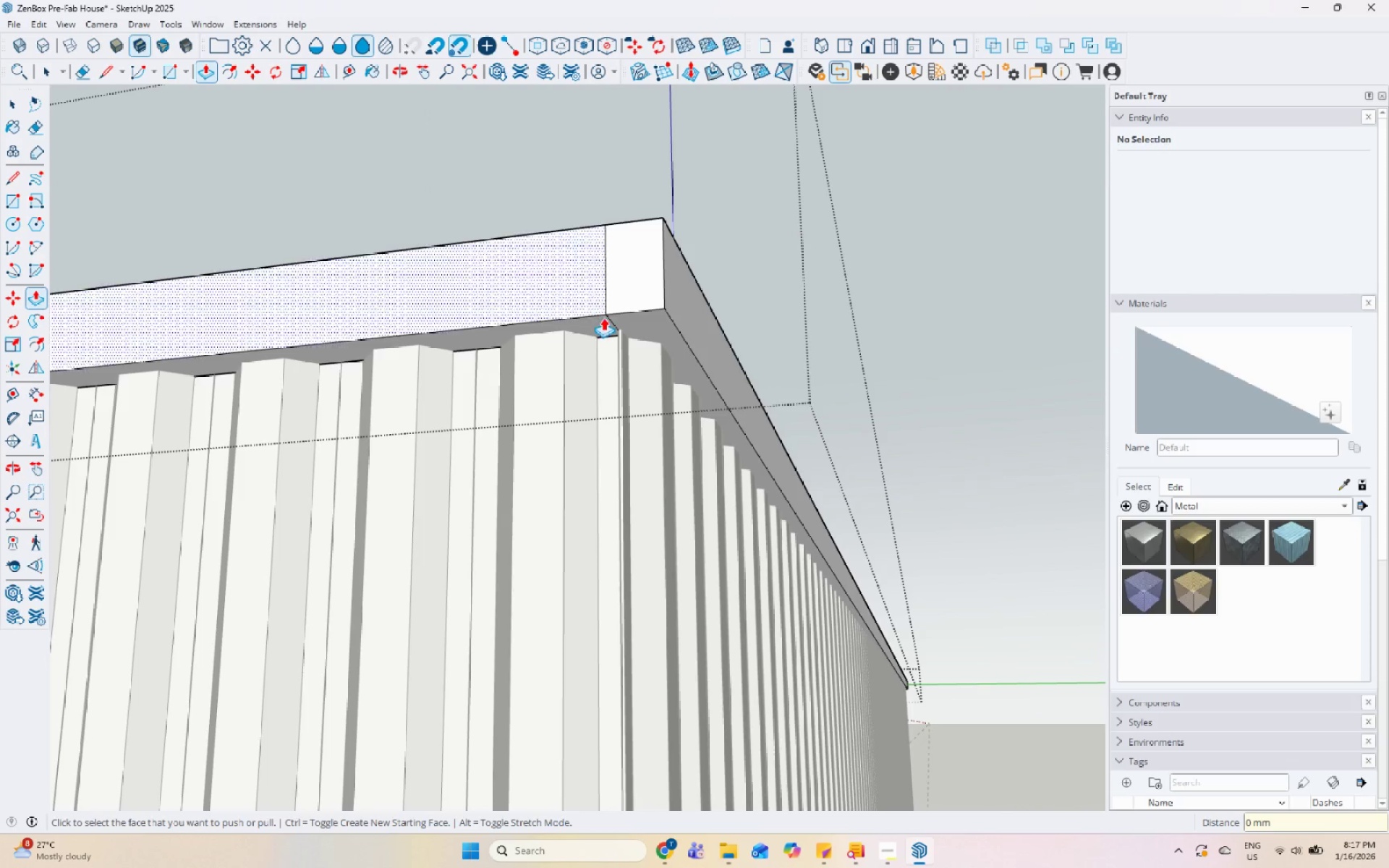 
scroll: coordinate [257, 504], scroll_direction: down, amount: 34.0
 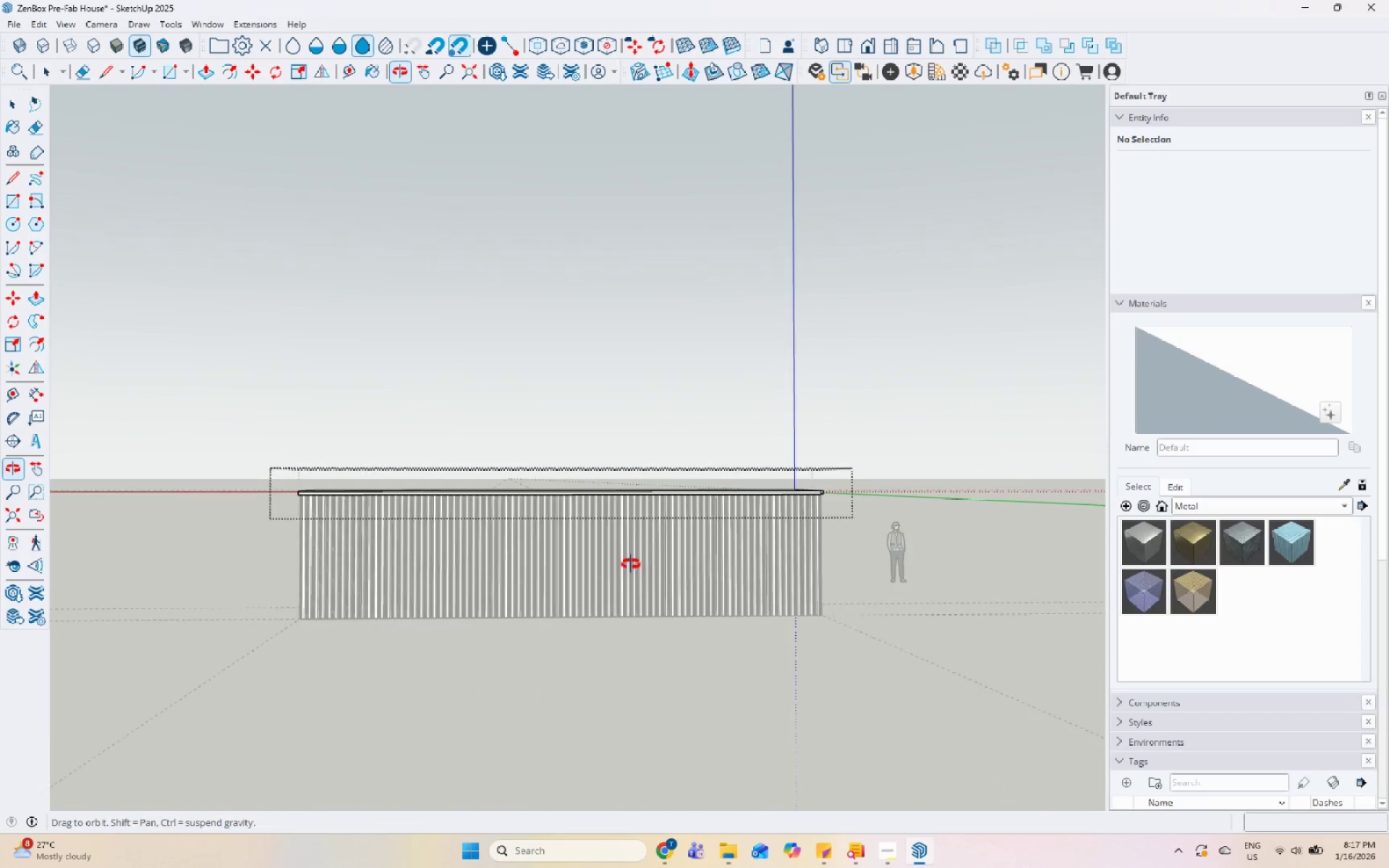 
scroll: coordinate [943, 548], scroll_direction: up, amount: 6.0
 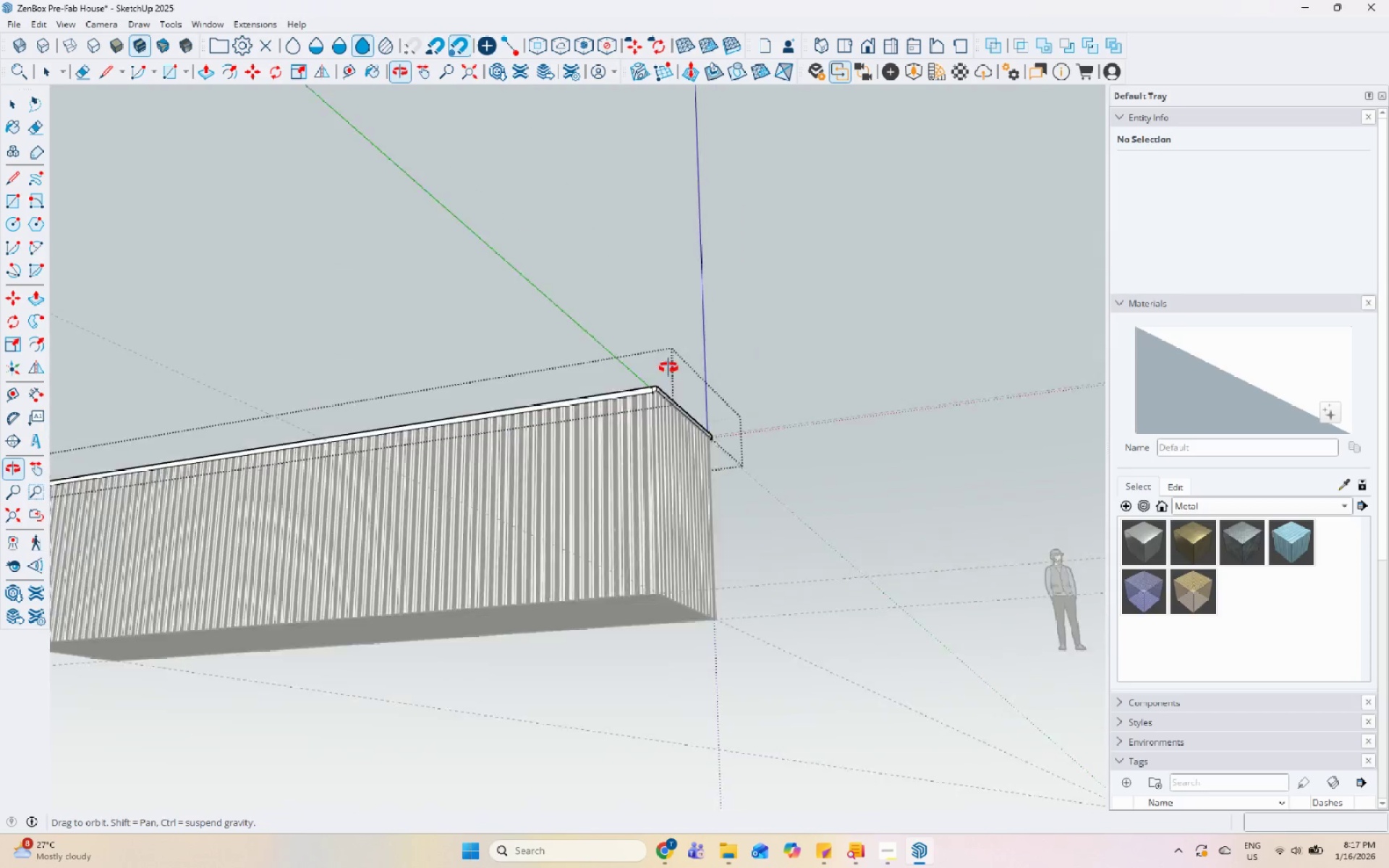 
left_click([643, 354])
 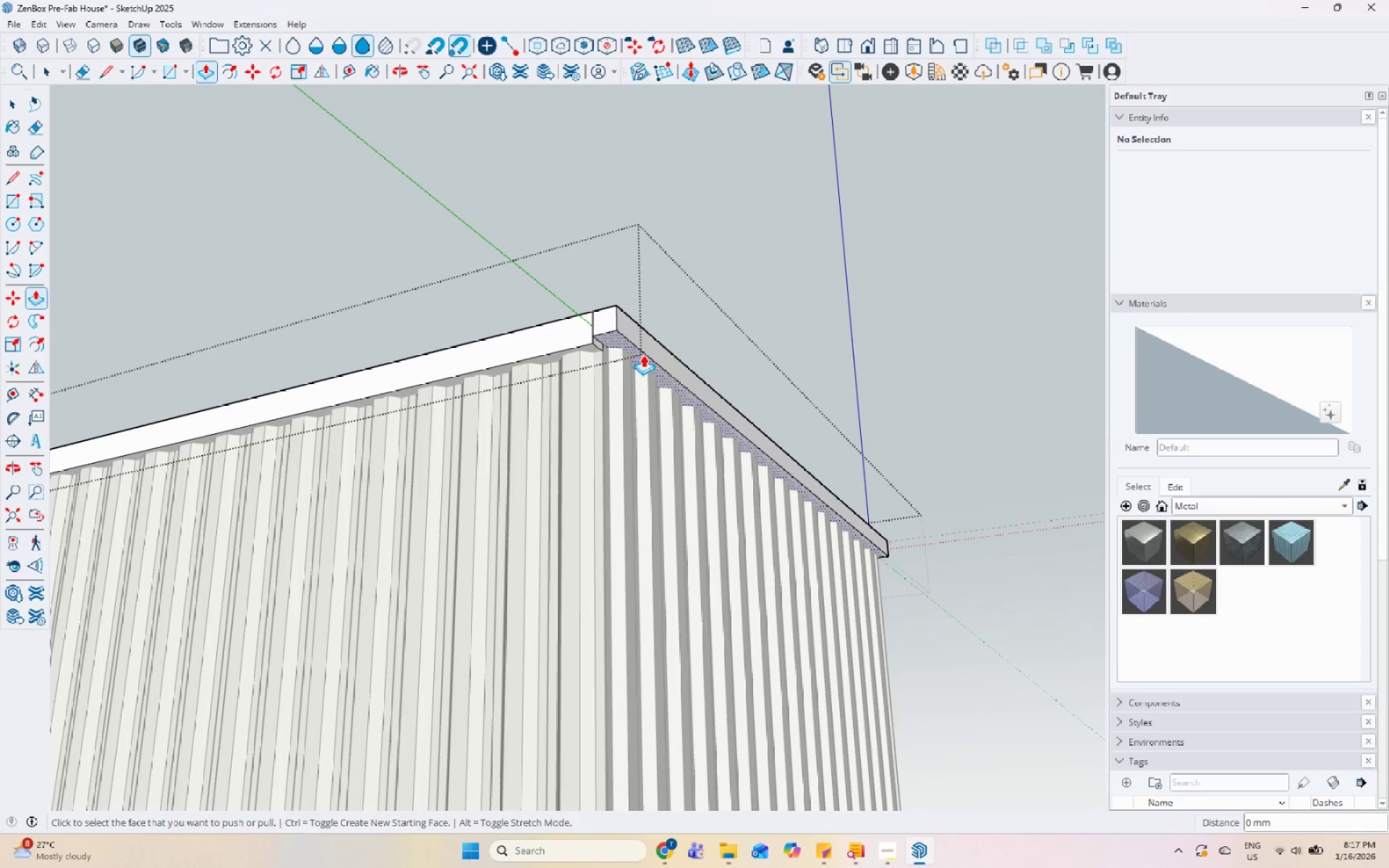 
scroll: coordinate [631, 382], scroll_direction: up, amount: 19.0
 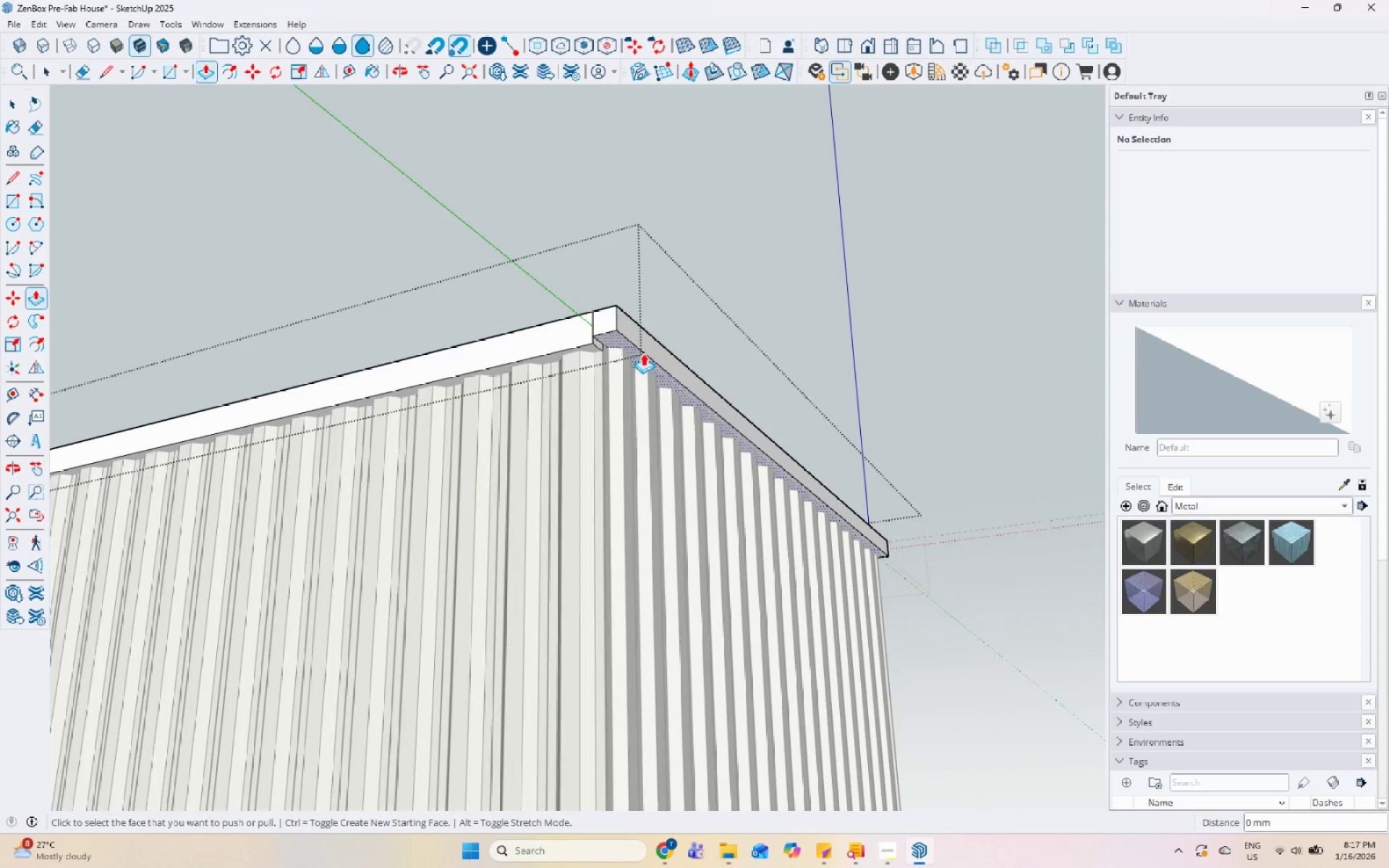 
double_click([643, 354])
 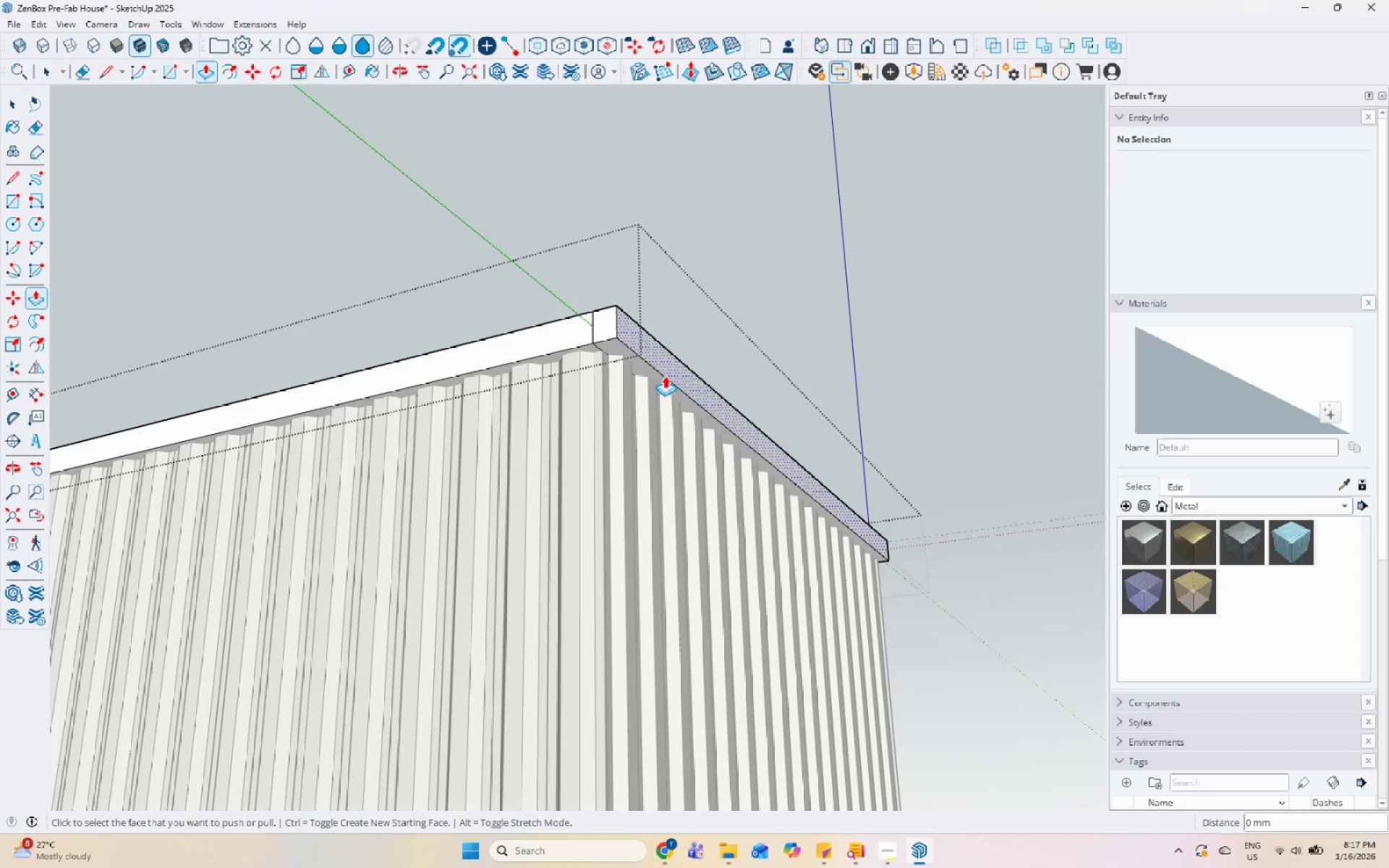 
scroll: coordinate [702, 330], scroll_direction: up, amount: 2.0
 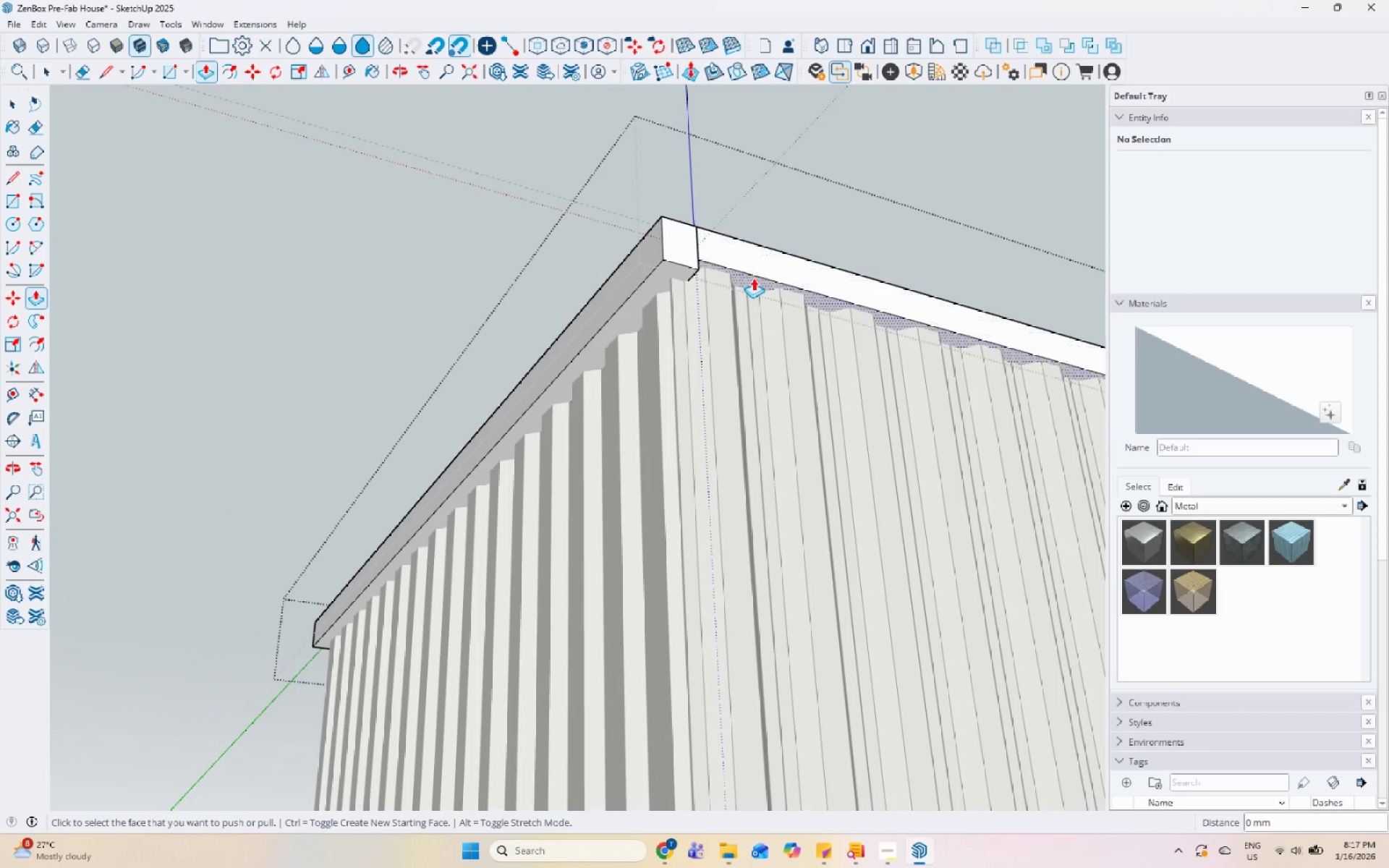 
left_click([752, 280])
 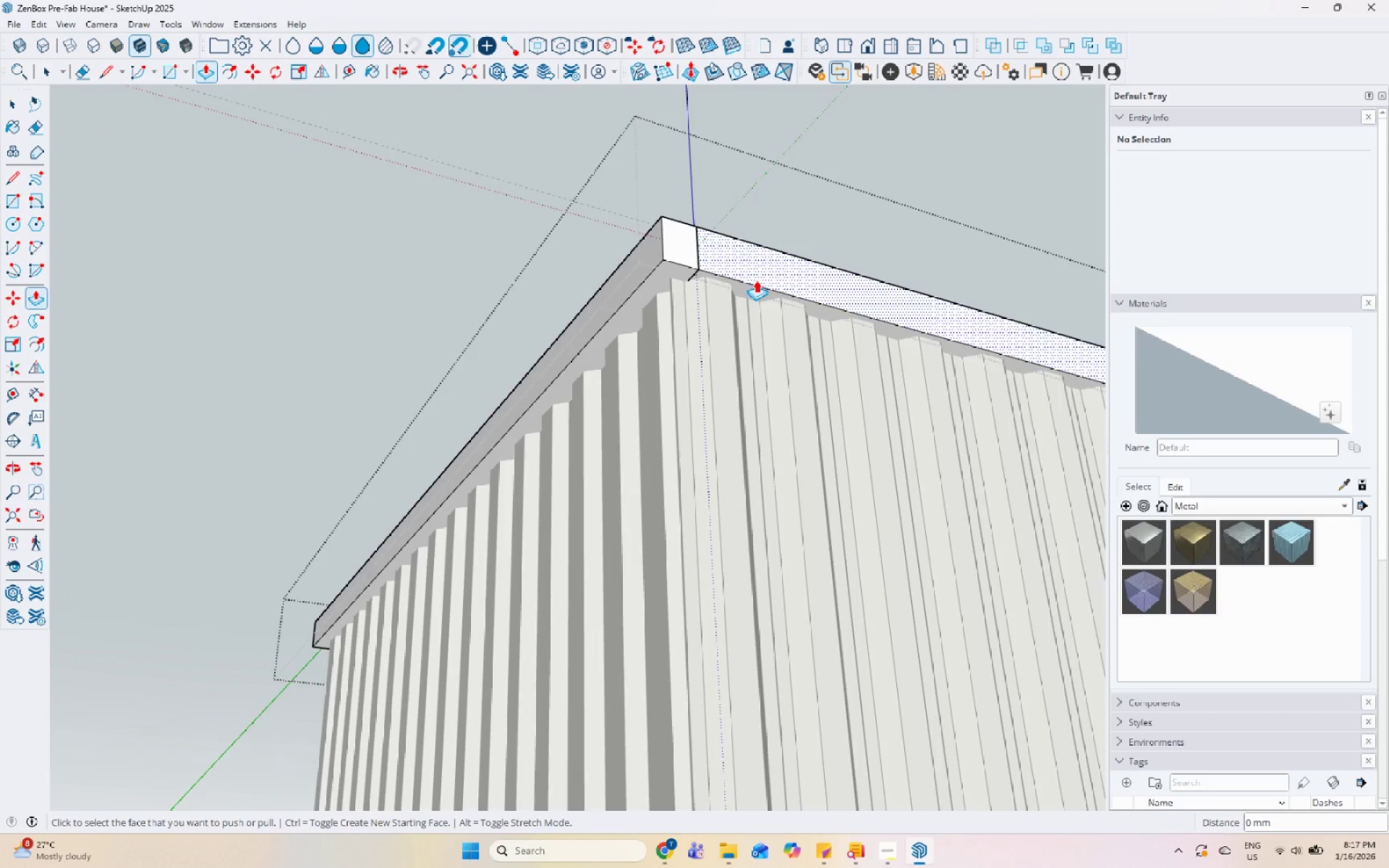 
key(Space)
 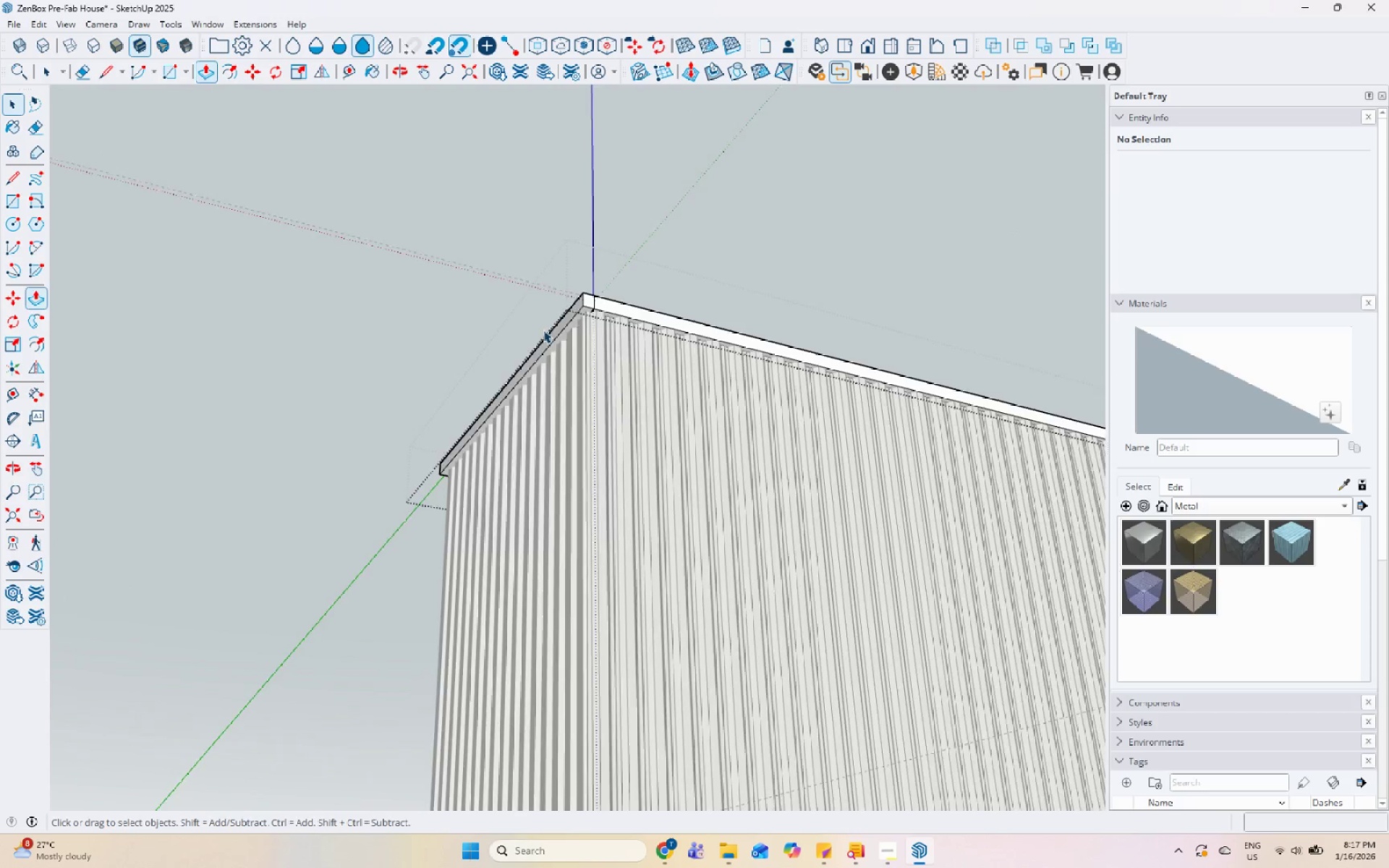 
key(Escape)
 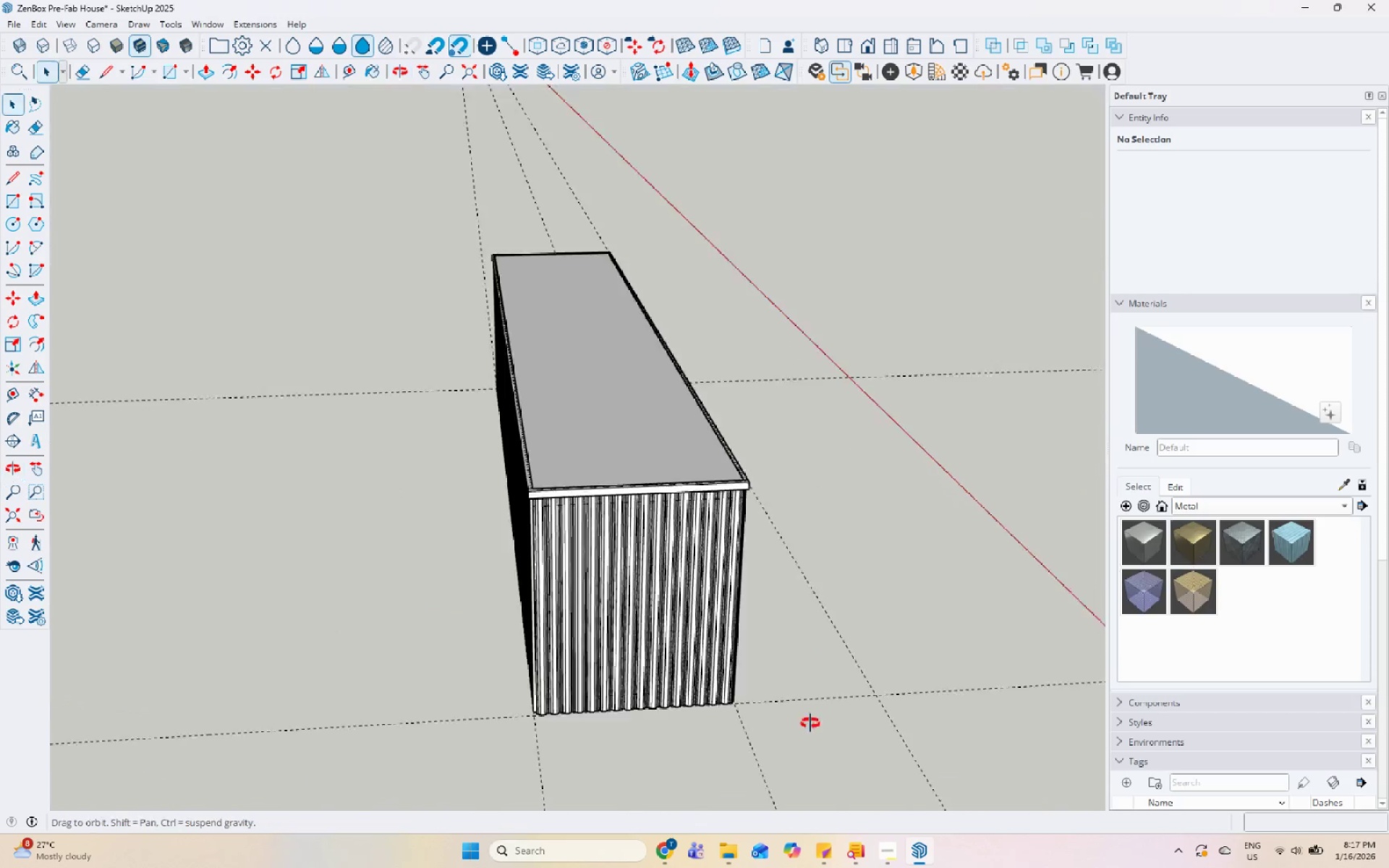 
scroll: coordinate [532, 356], scroll_direction: down, amount: 16.0
 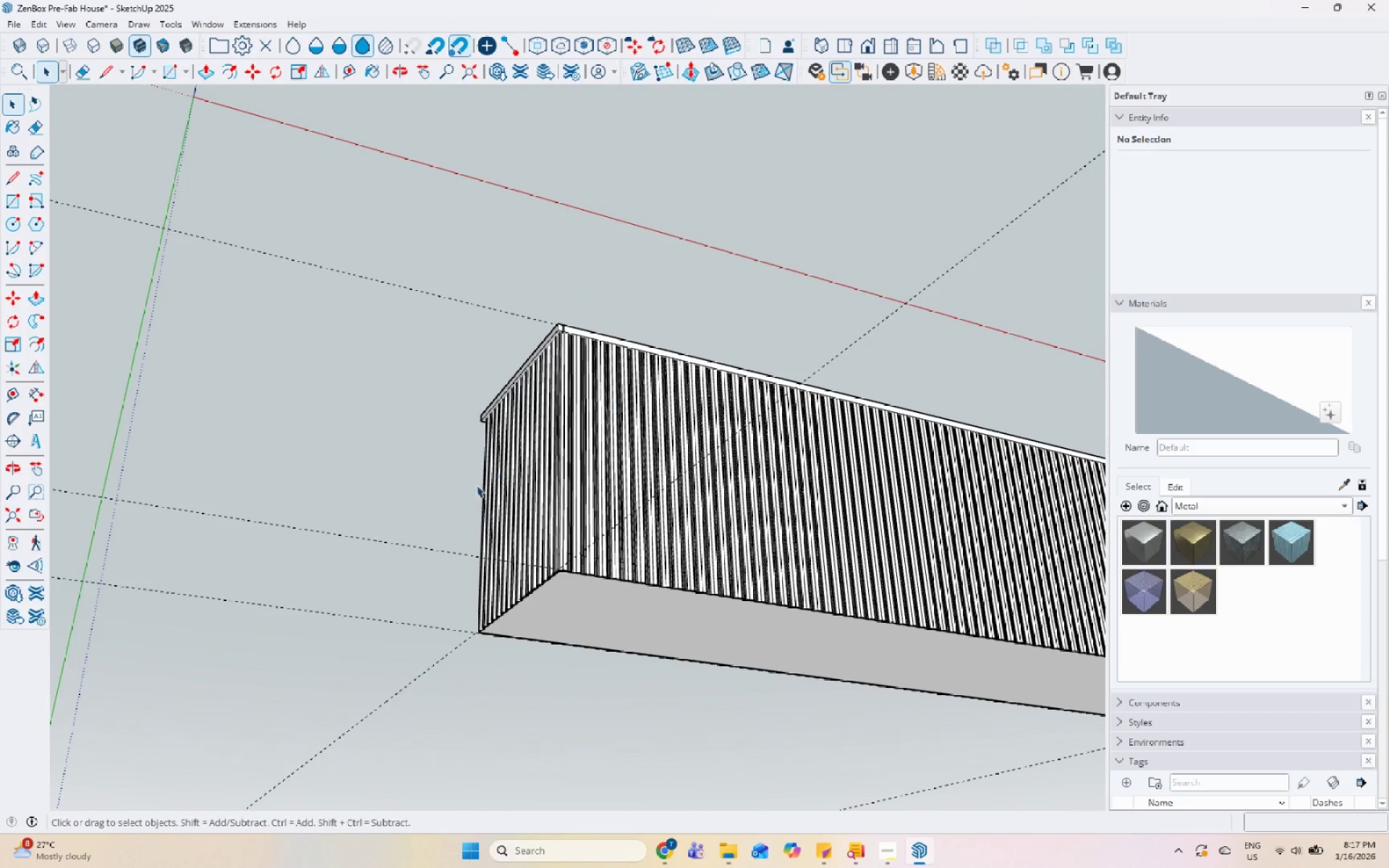 
scroll: coordinate [609, 417], scroll_direction: up, amount: 1.0
 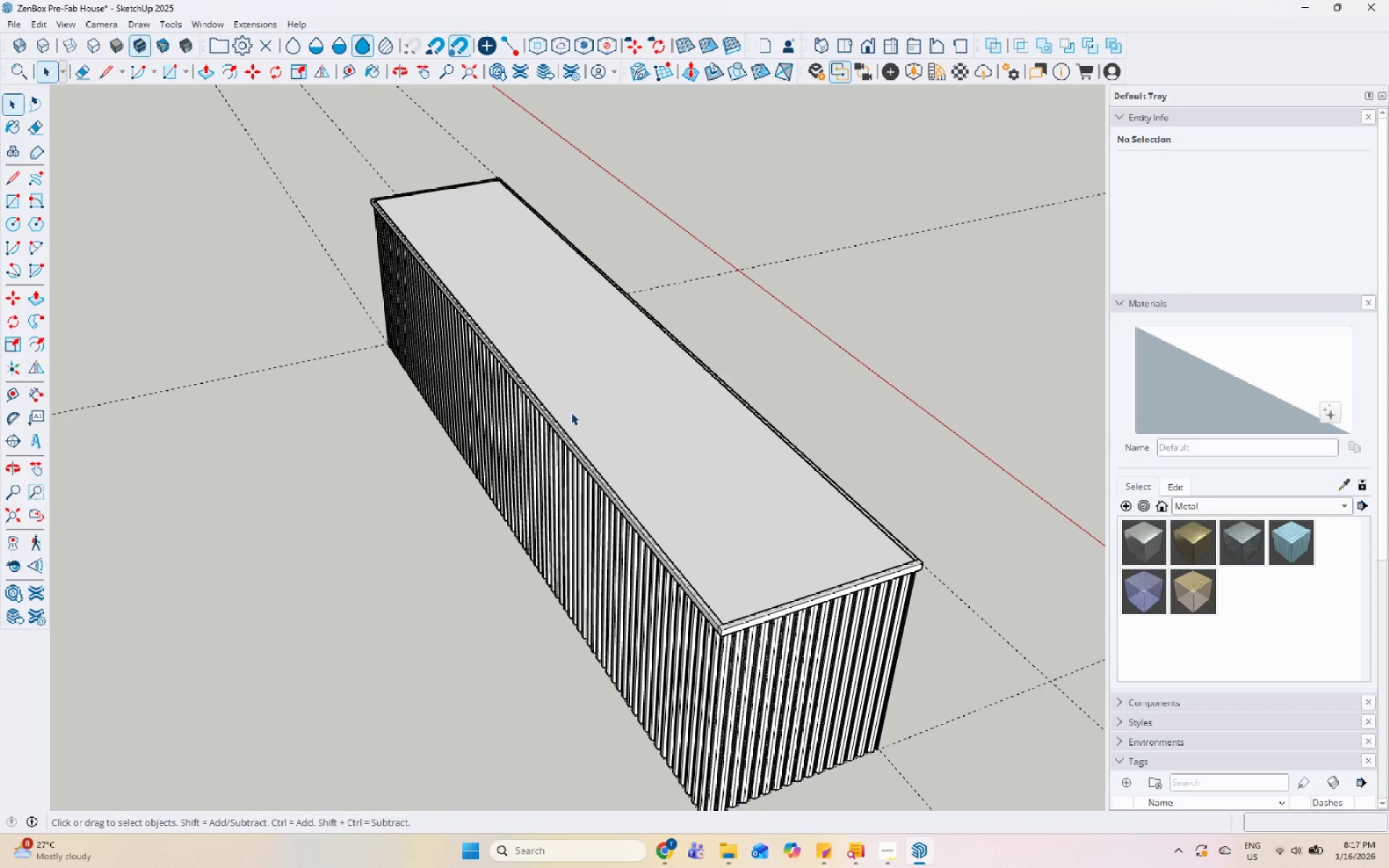 
scroll: coordinate [585, 427], scroll_direction: down, amount: 5.0
 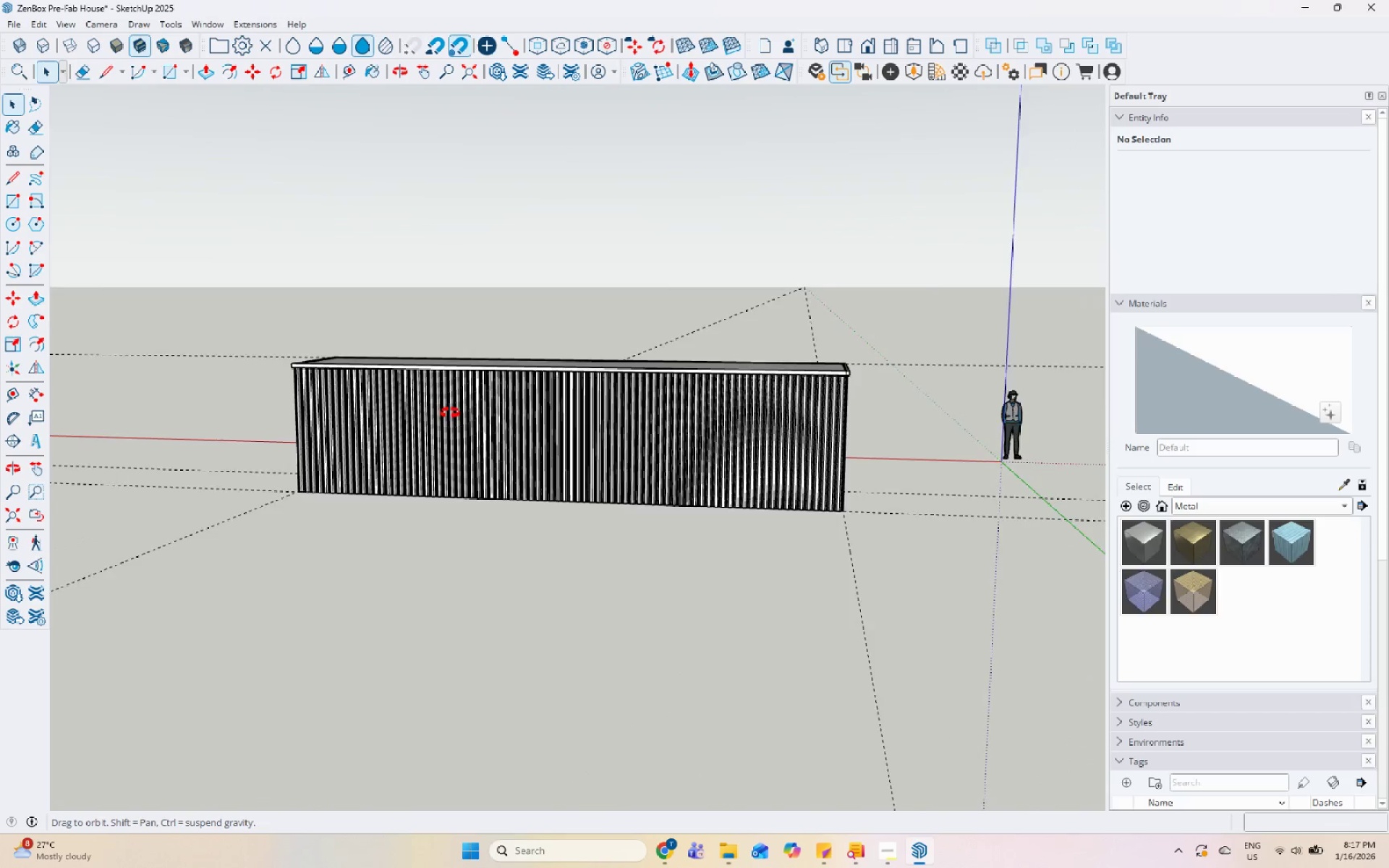 
scroll: coordinate [345, 396], scroll_direction: up, amount: 9.0
 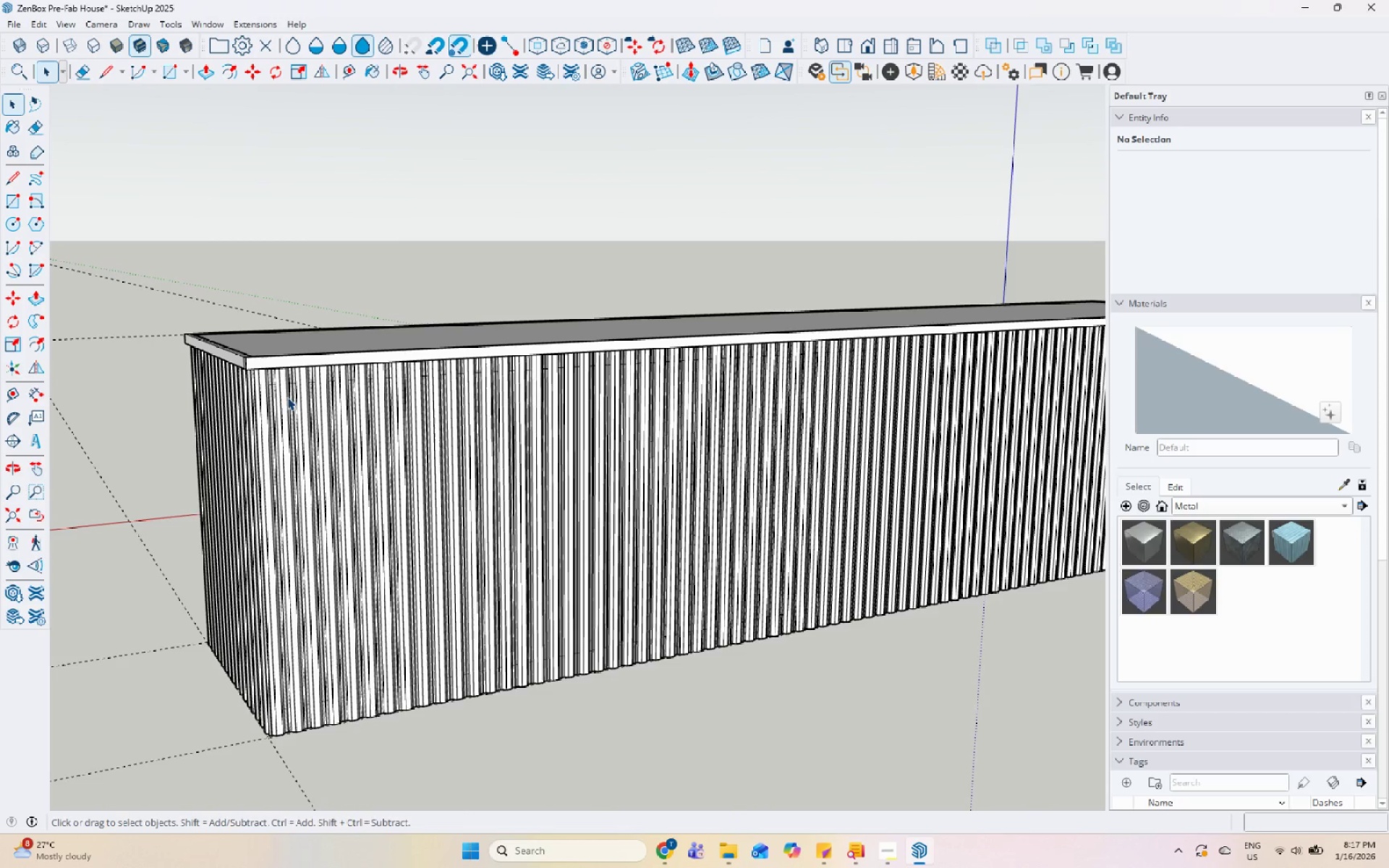 
scroll: coordinate [608, 377], scroll_direction: down, amount: 5.0
 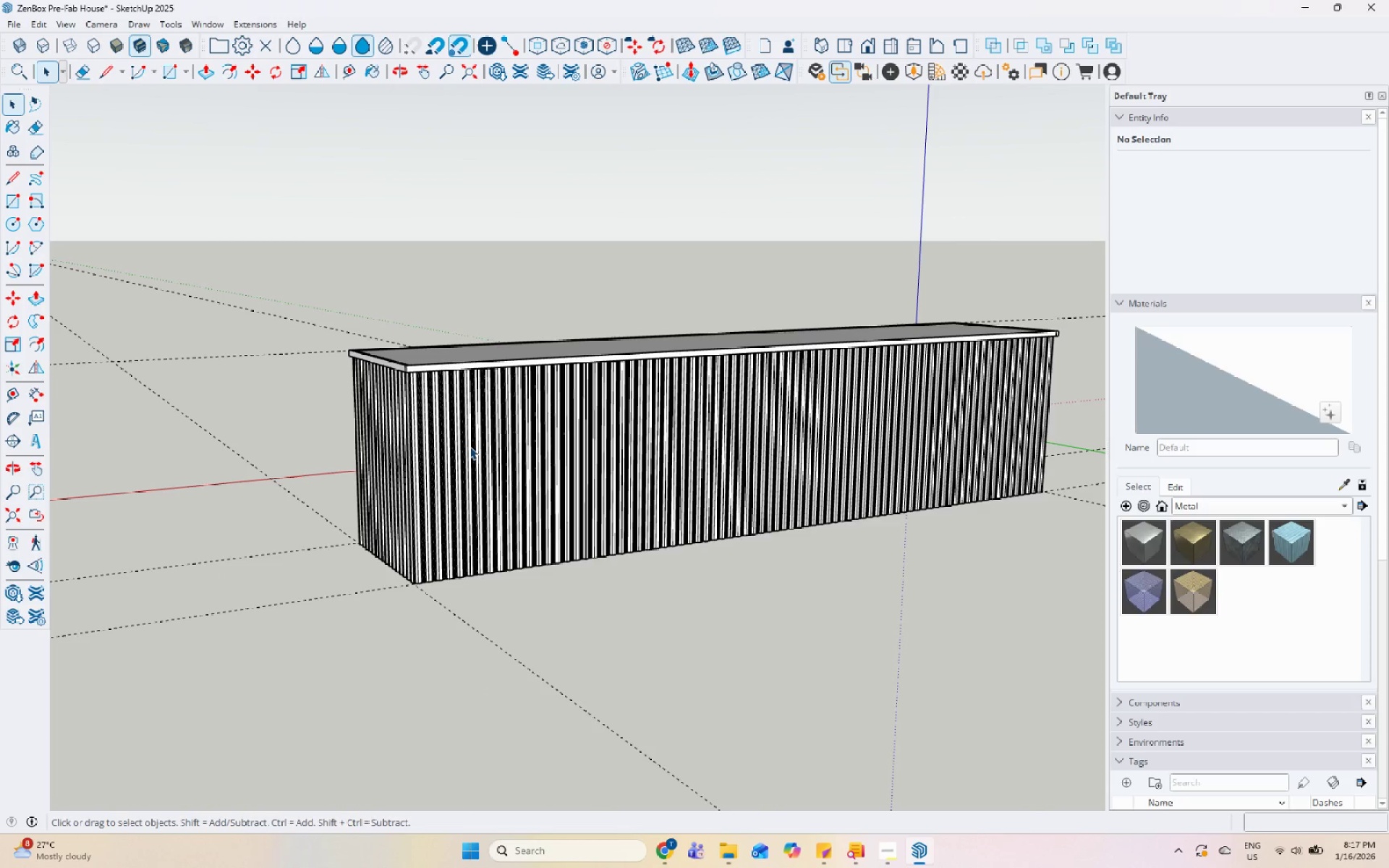 
left_click([470, 446])
 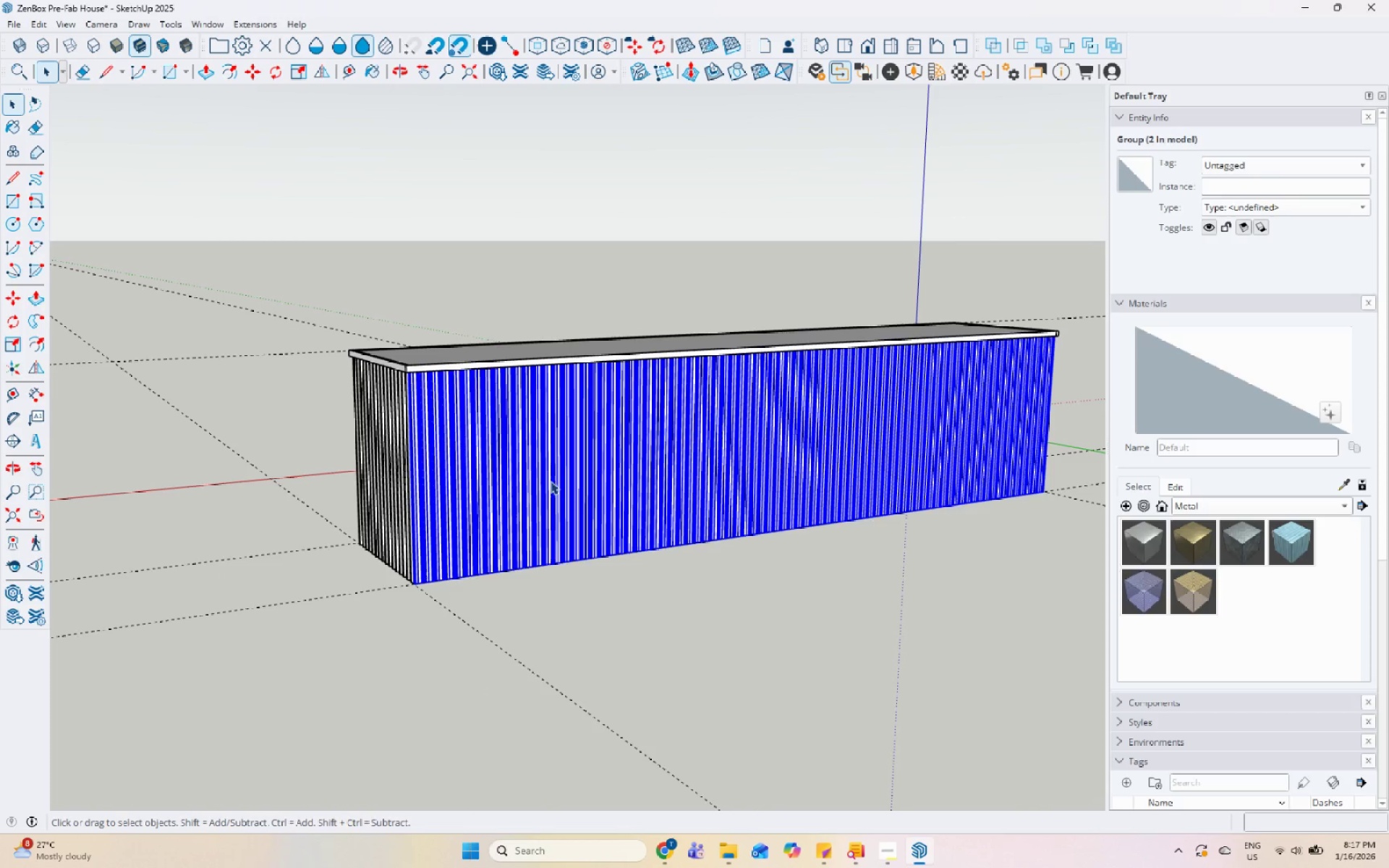 
left_click([580, 279])
 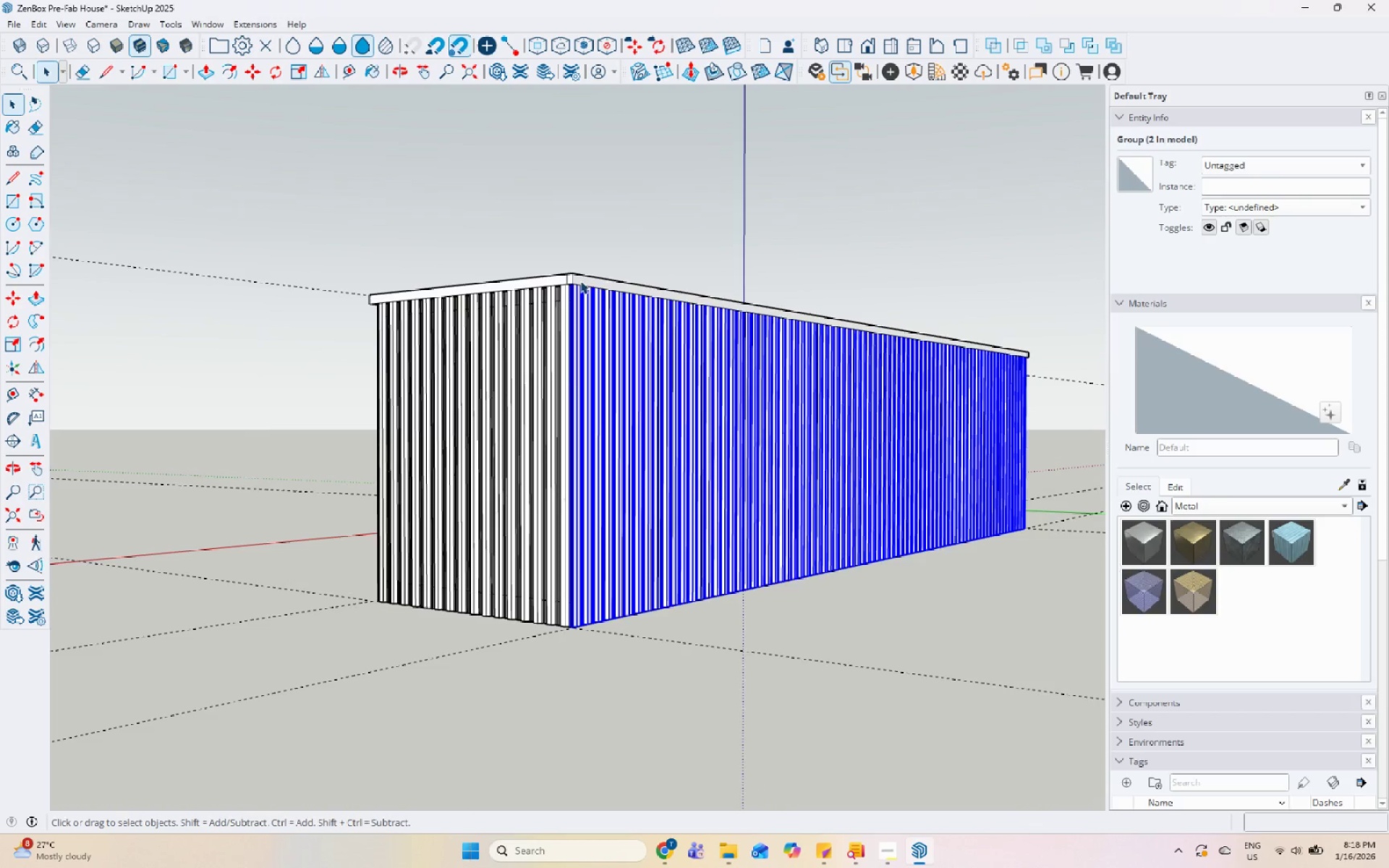 
scroll: coordinate [615, 332], scroll_direction: up, amount: 4.0
 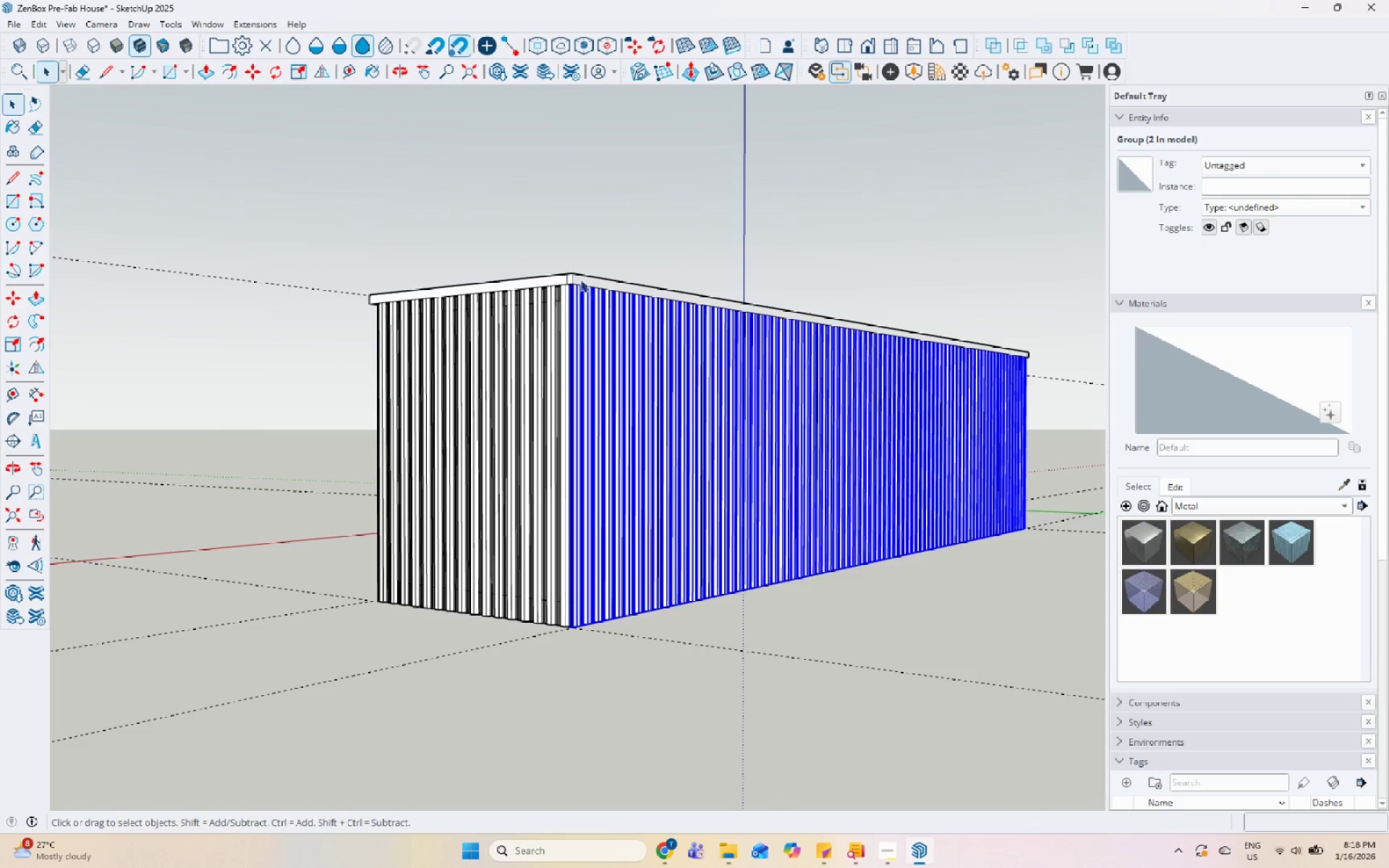 
left_click([556, 266])
 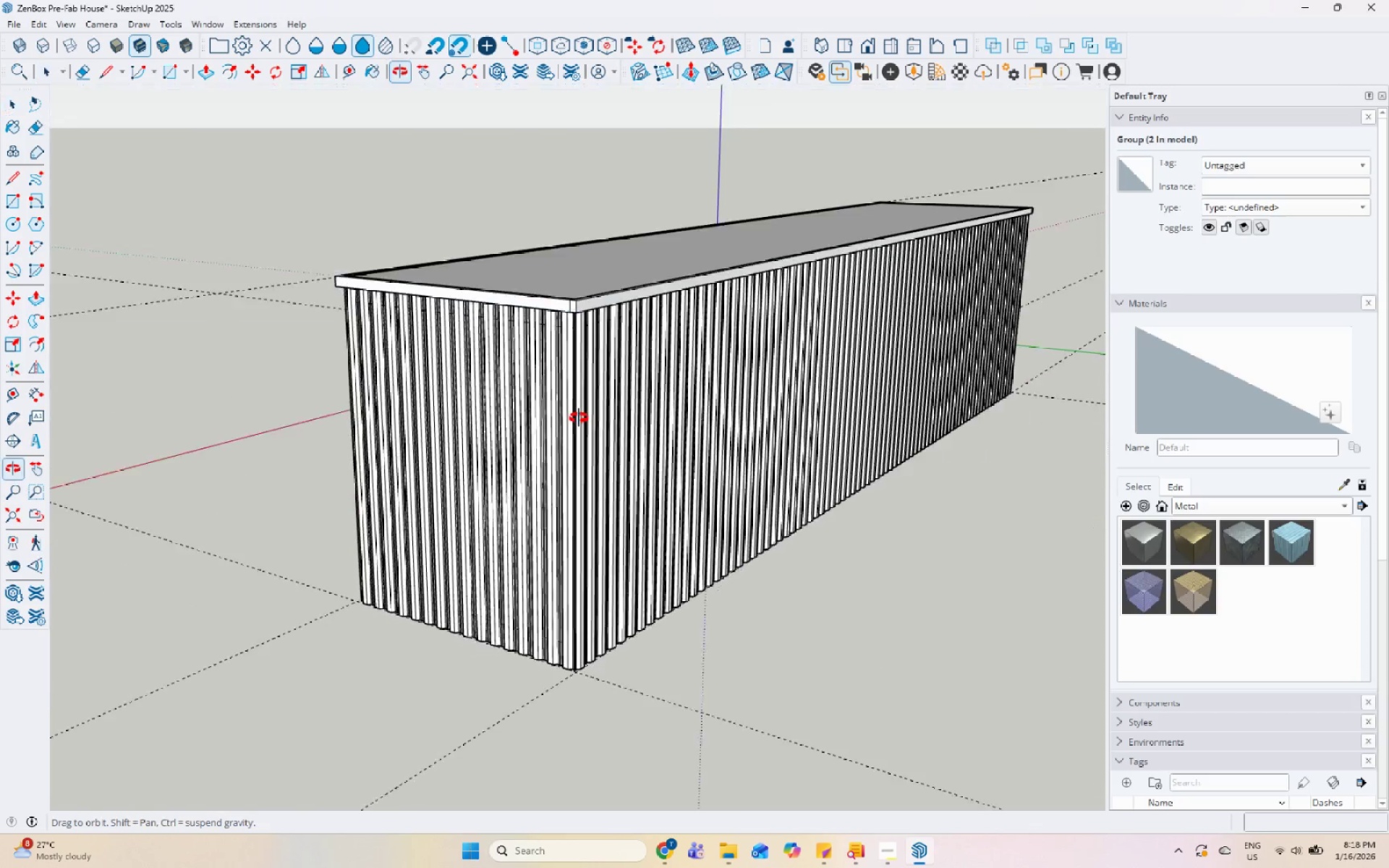 
scroll: coordinate [581, 282], scroll_direction: up, amount: 1.0
 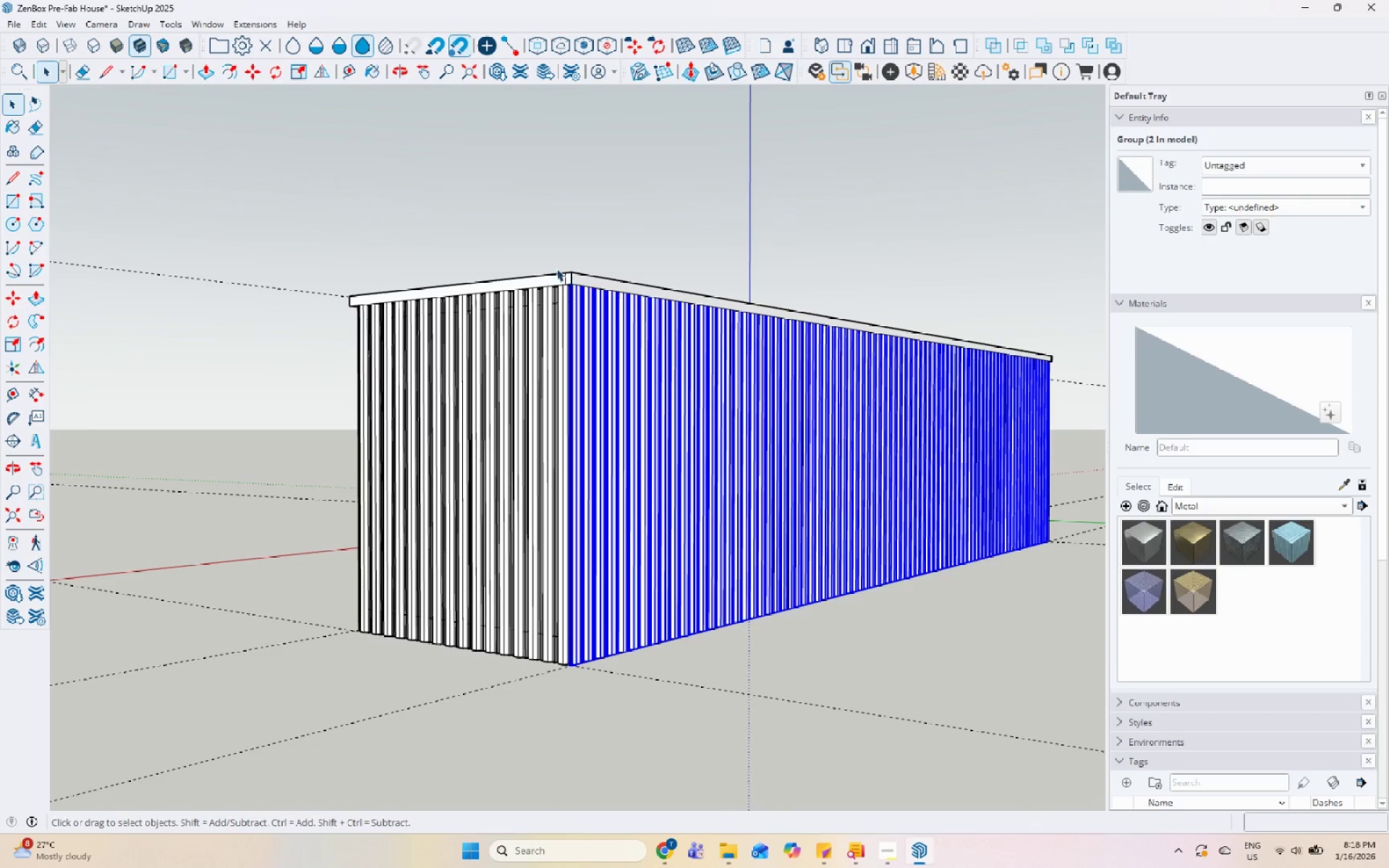 
left_click([589, 295])
 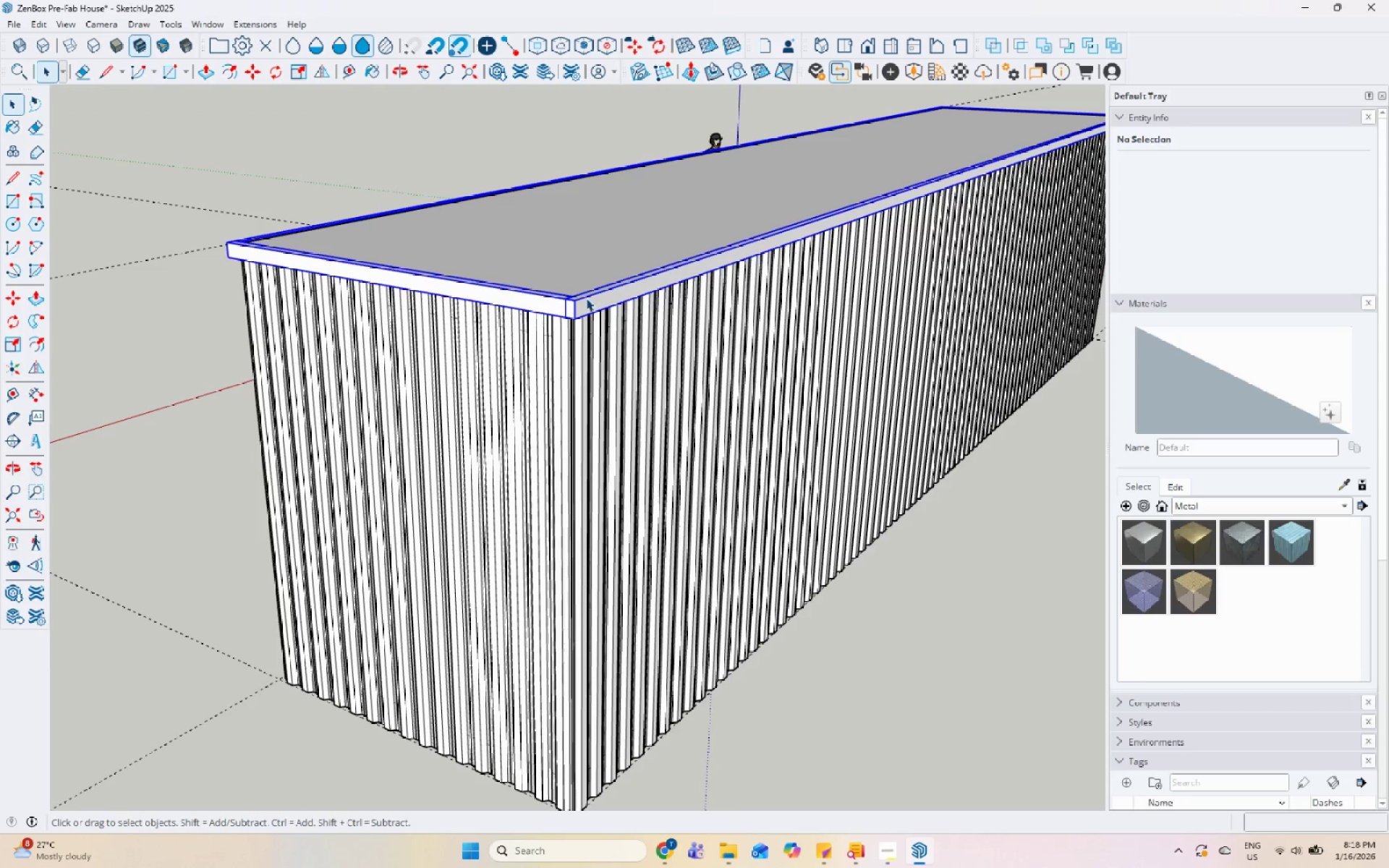 
scroll: coordinate [577, 318], scroll_direction: up, amount: 4.0
 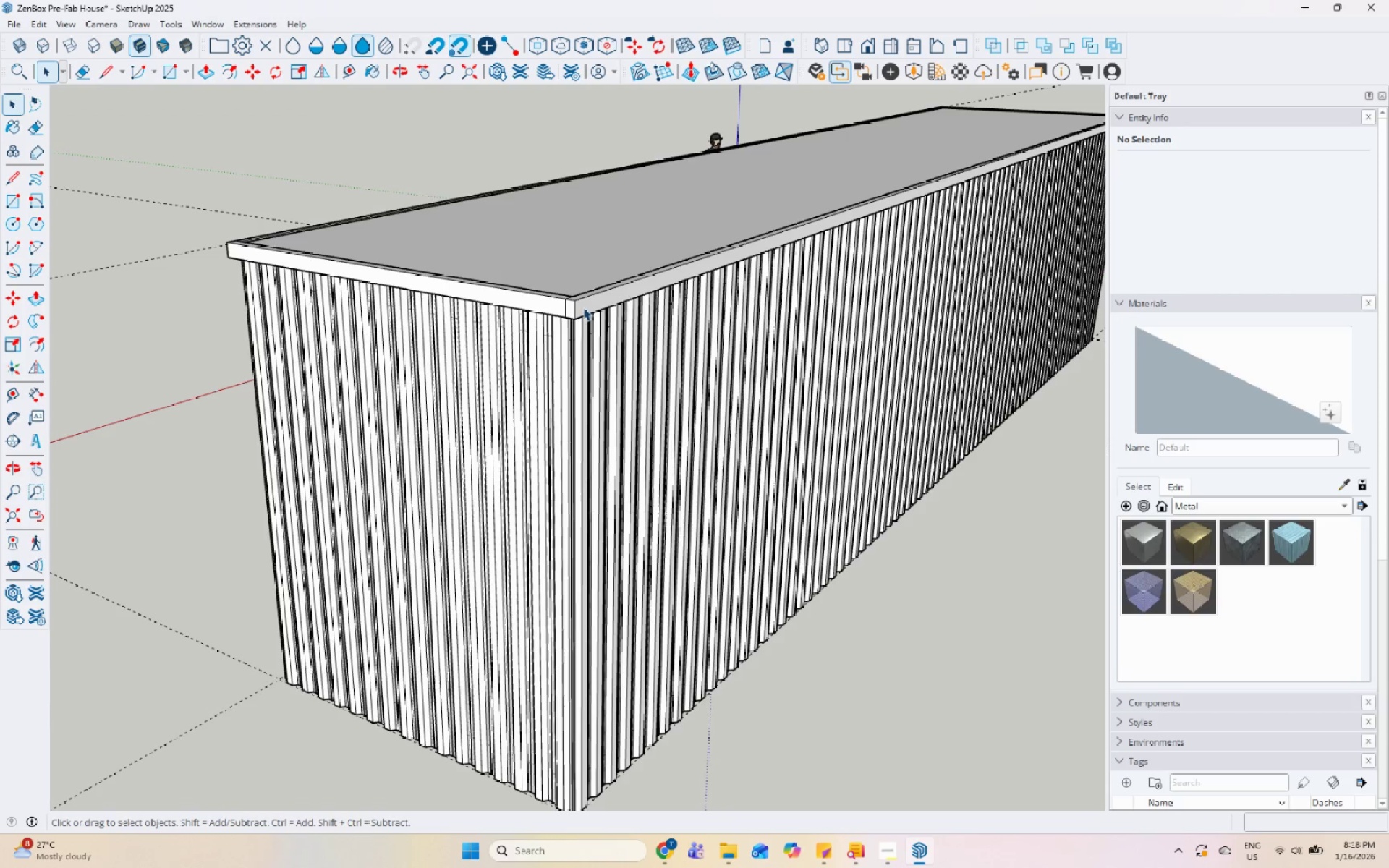 
key(M)
 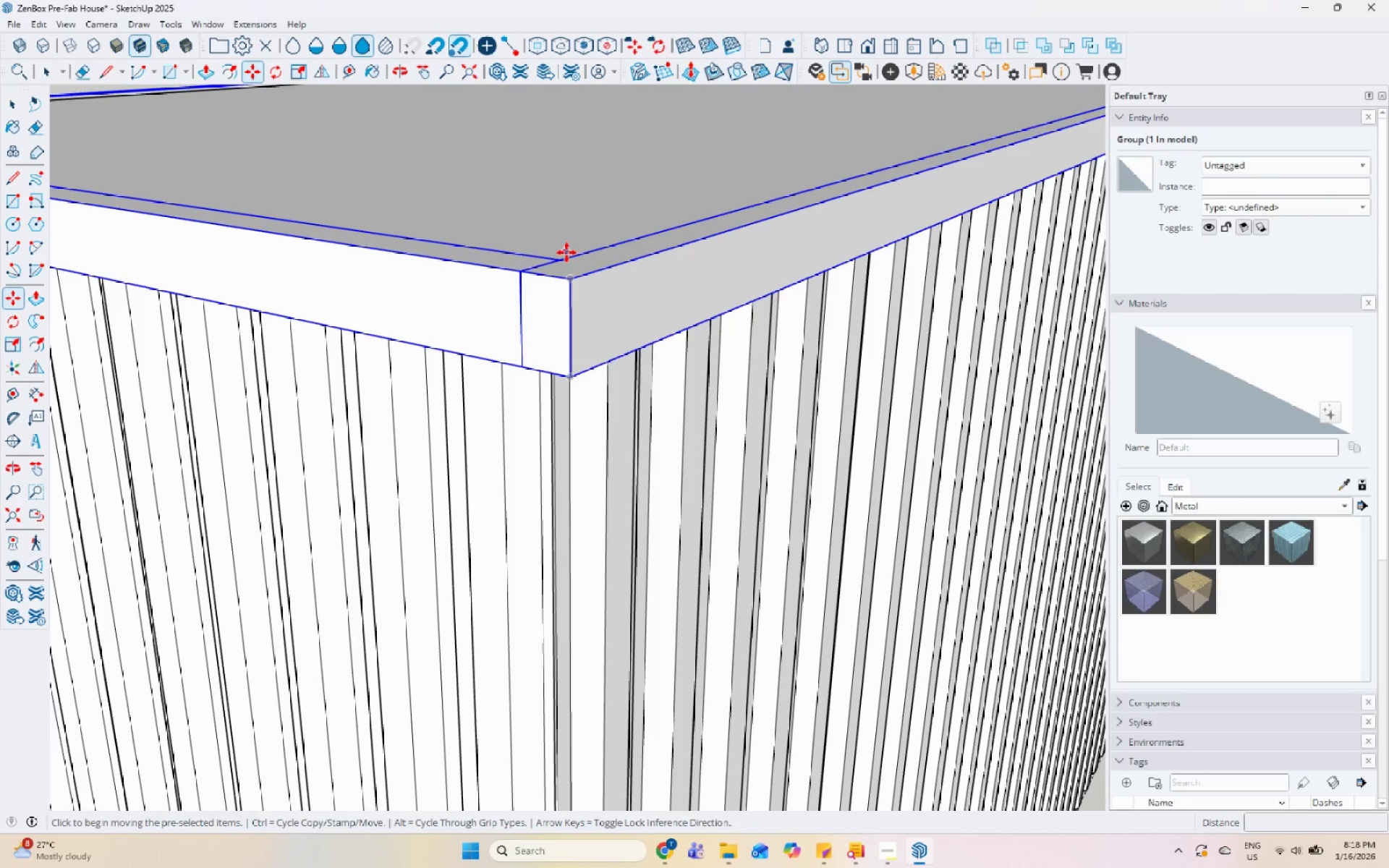 
scroll: coordinate [567, 267], scroll_direction: up, amount: 16.0
 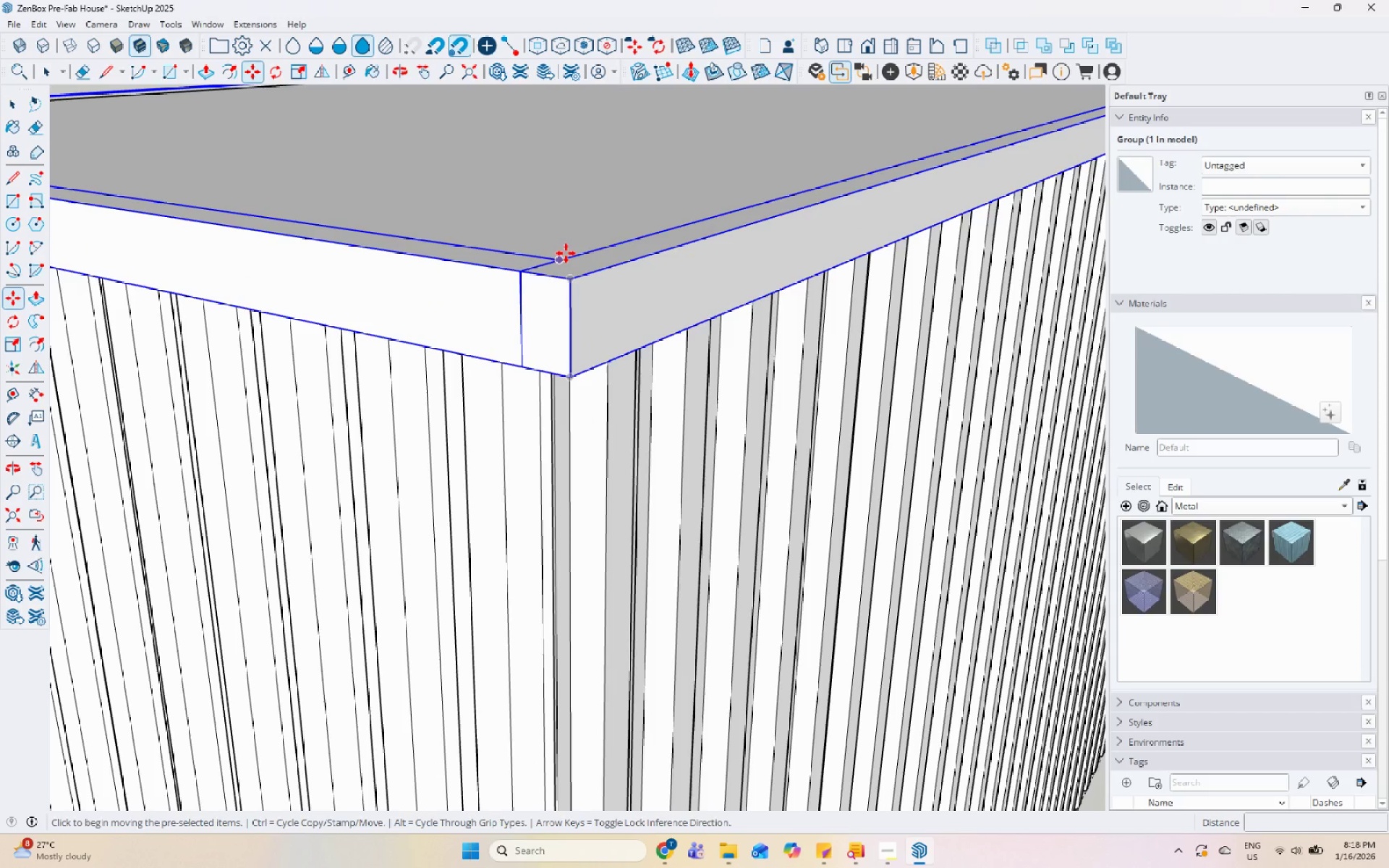 
left_click([563, 258])
 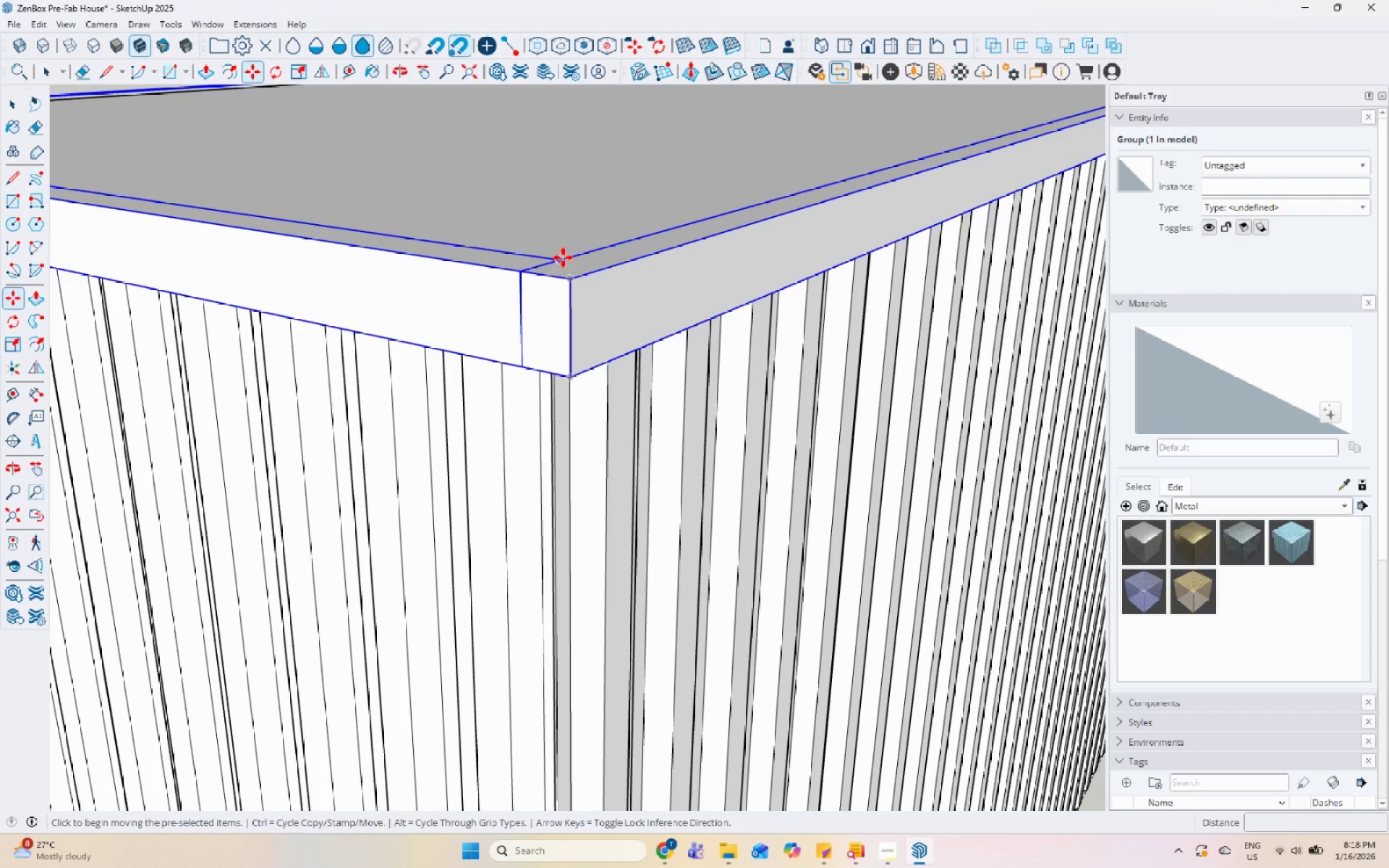 
key(Control+ControlLeft)
 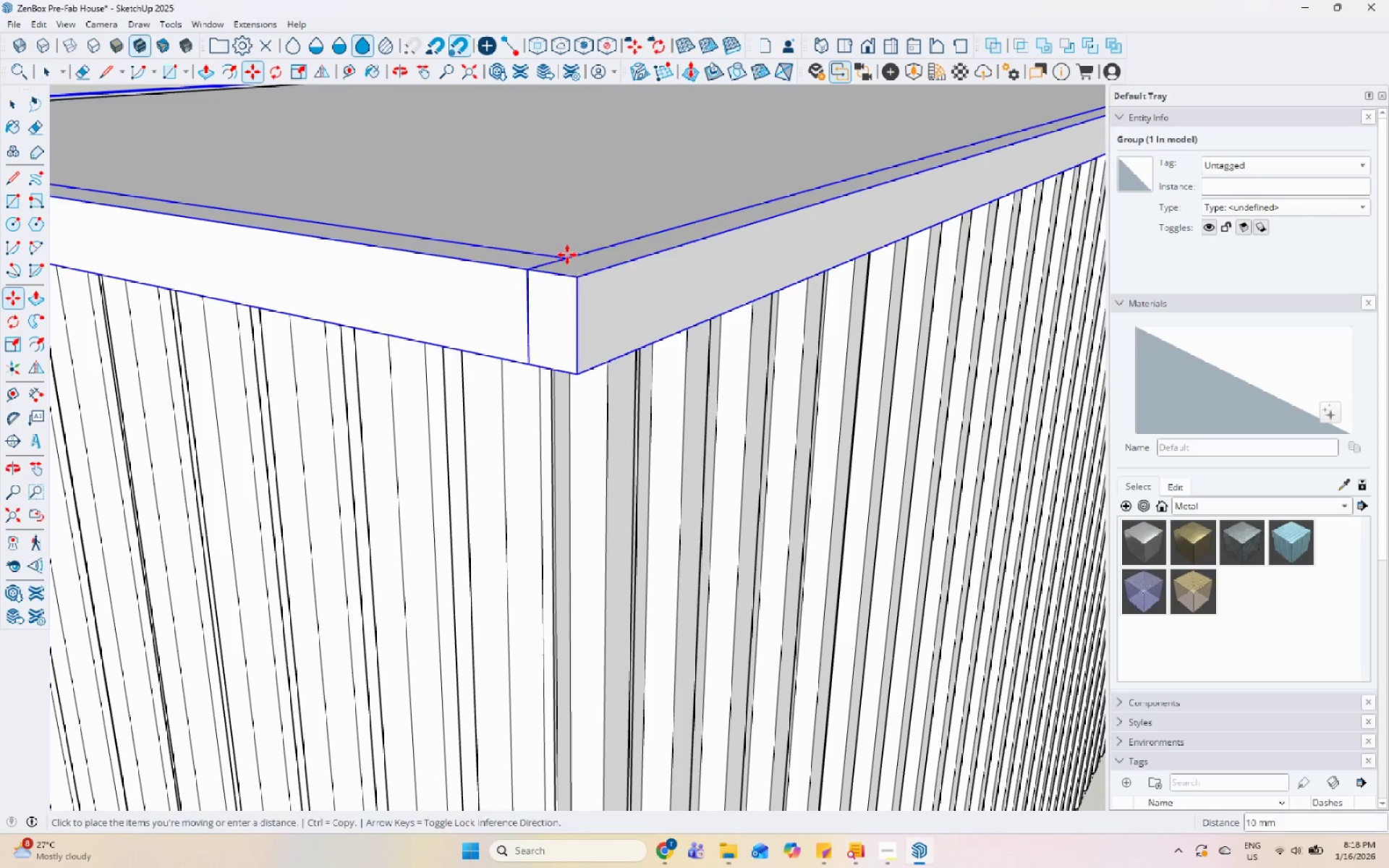 
scroll: coordinate [580, 638], scroll_direction: none, amount: 0.0
 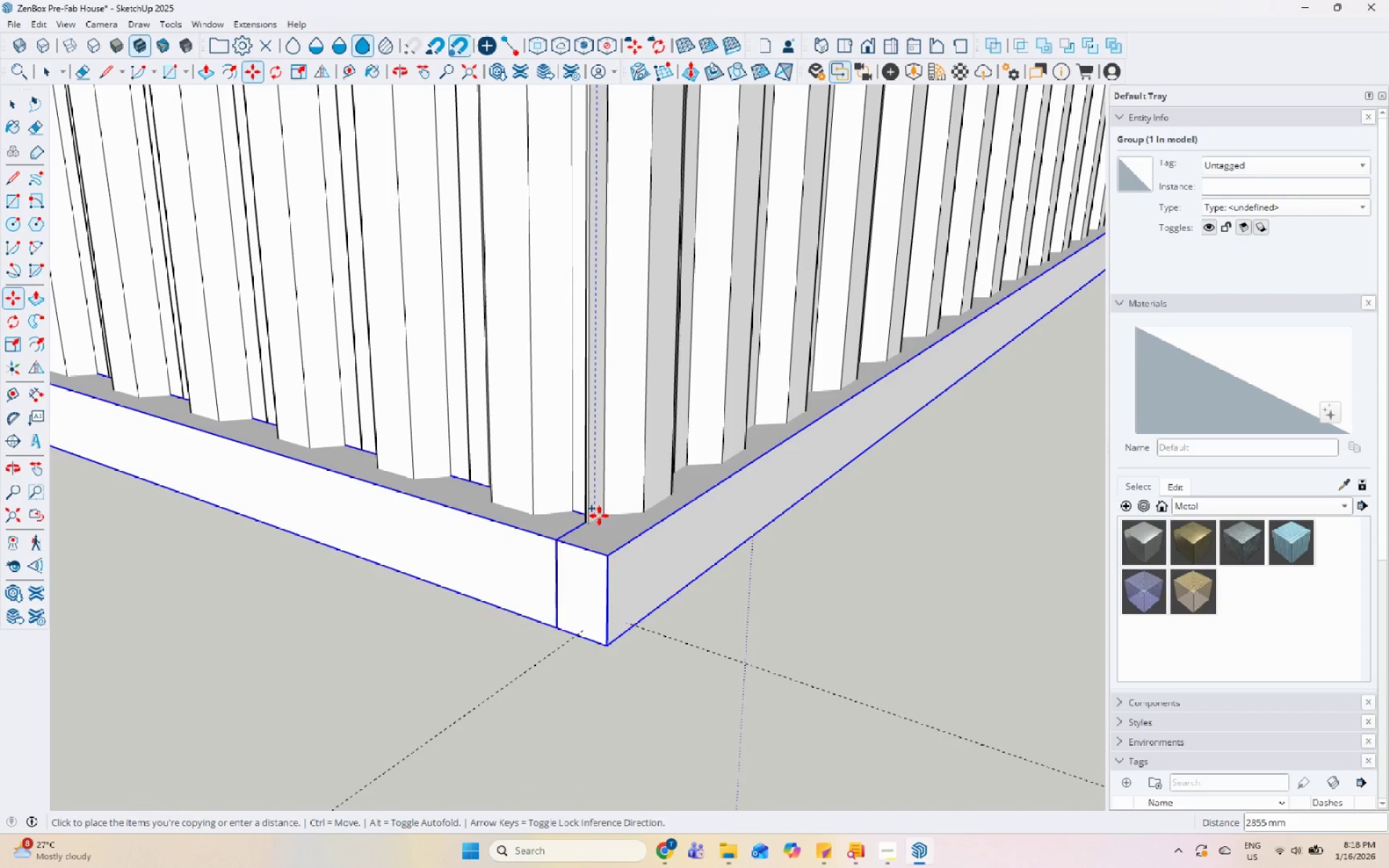 
left_click([599, 475])
 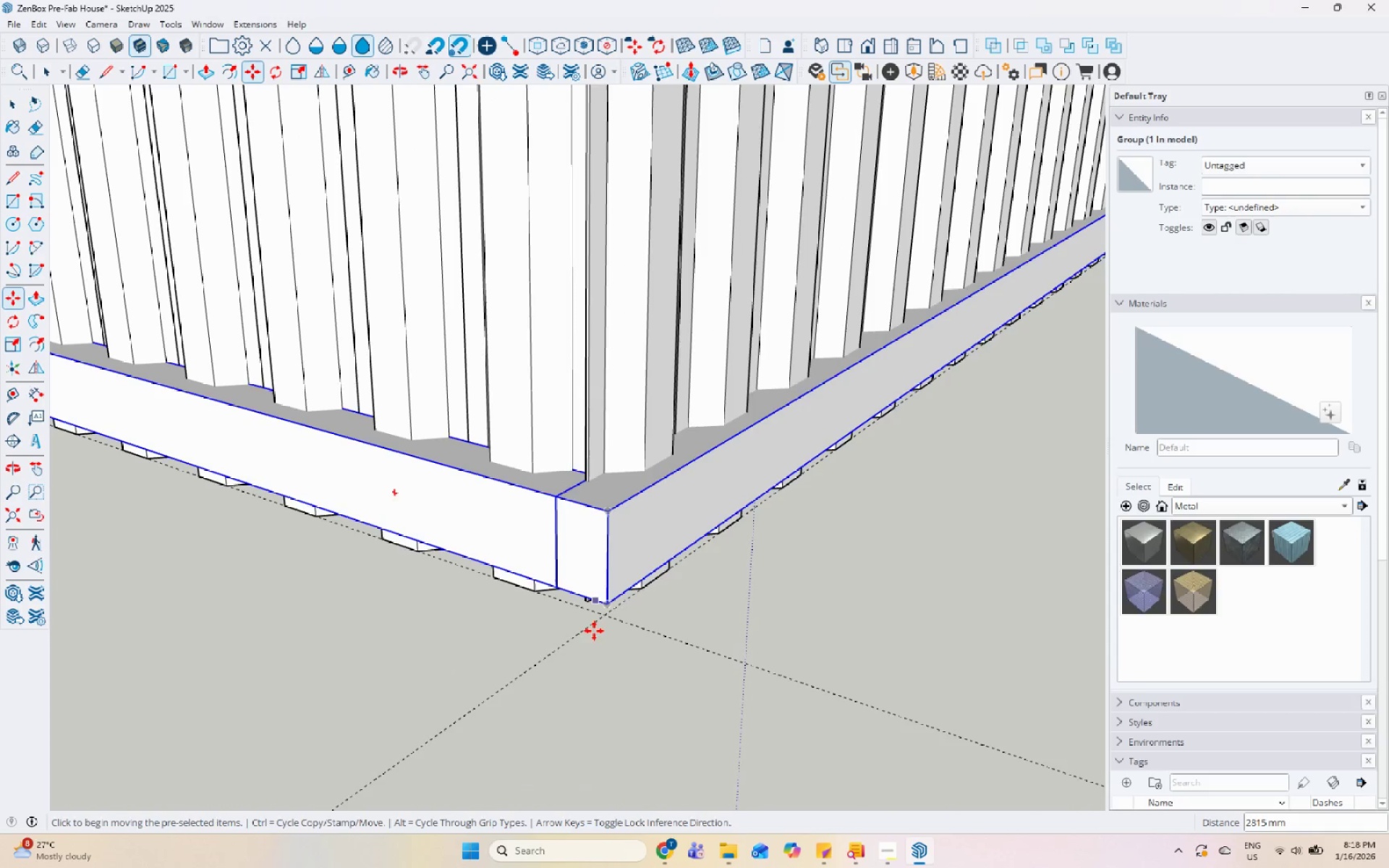 
scroll: coordinate [613, 584], scroll_direction: up, amount: 9.0
 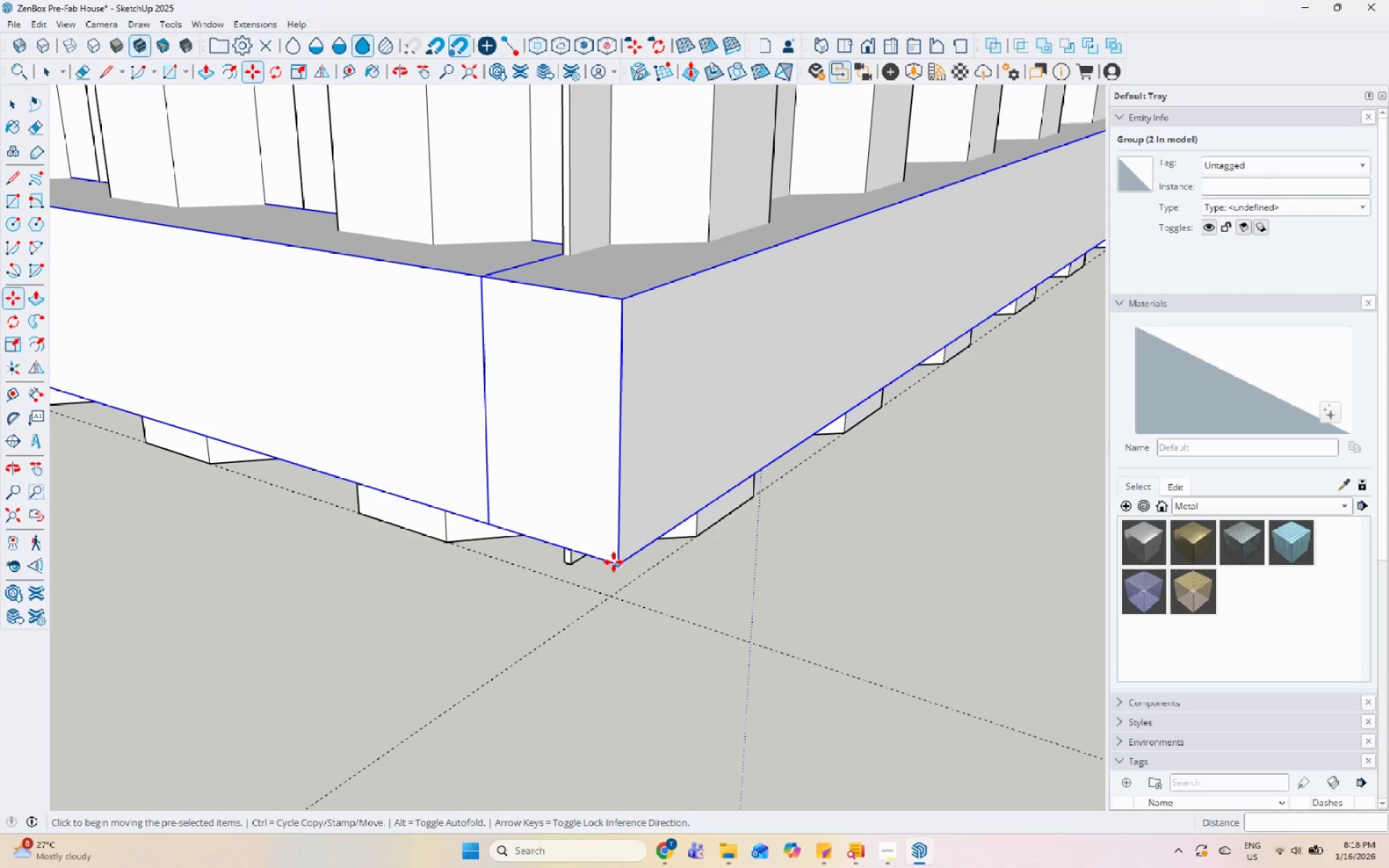 
left_click([616, 567])
 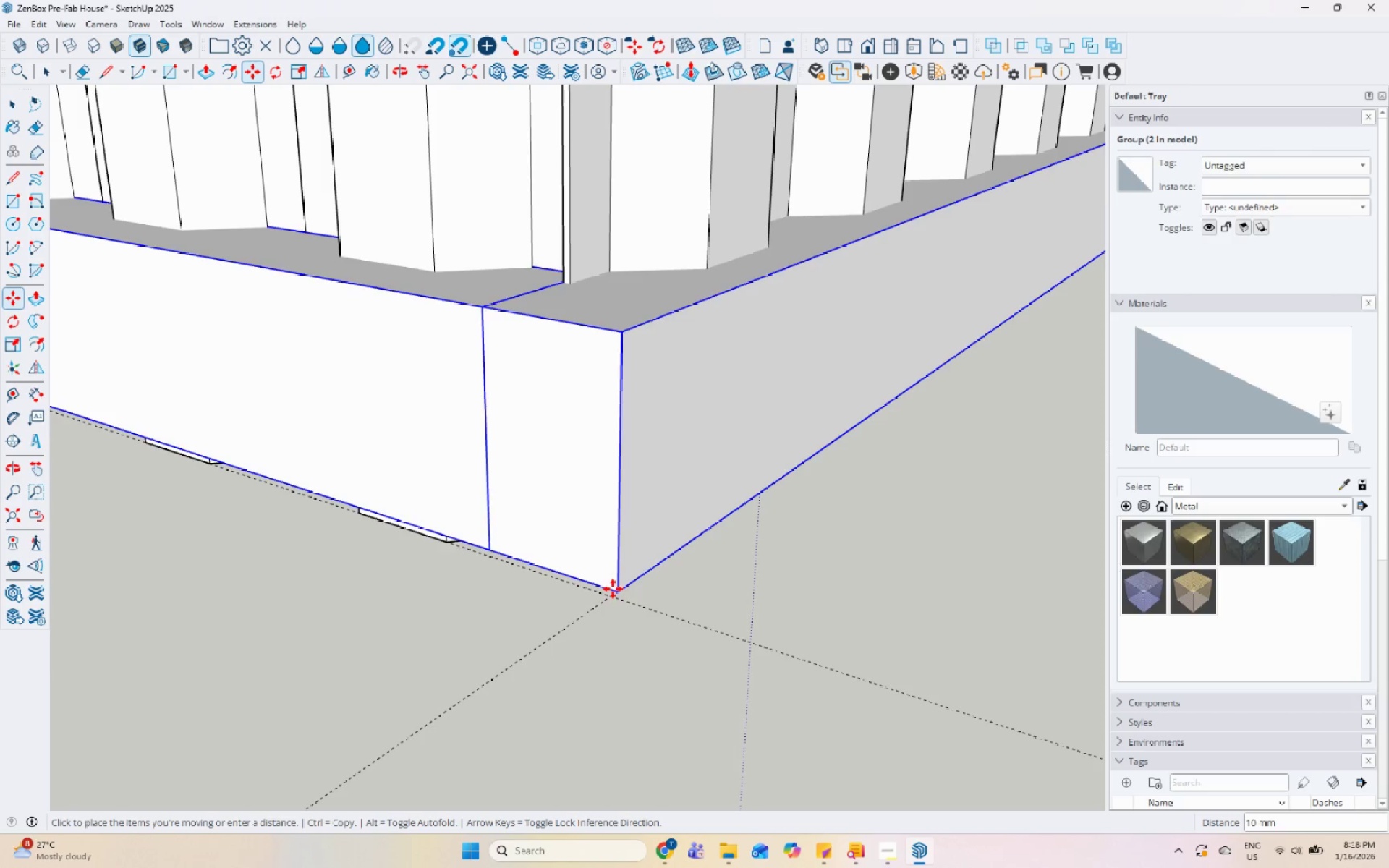 
wait(5.89)
 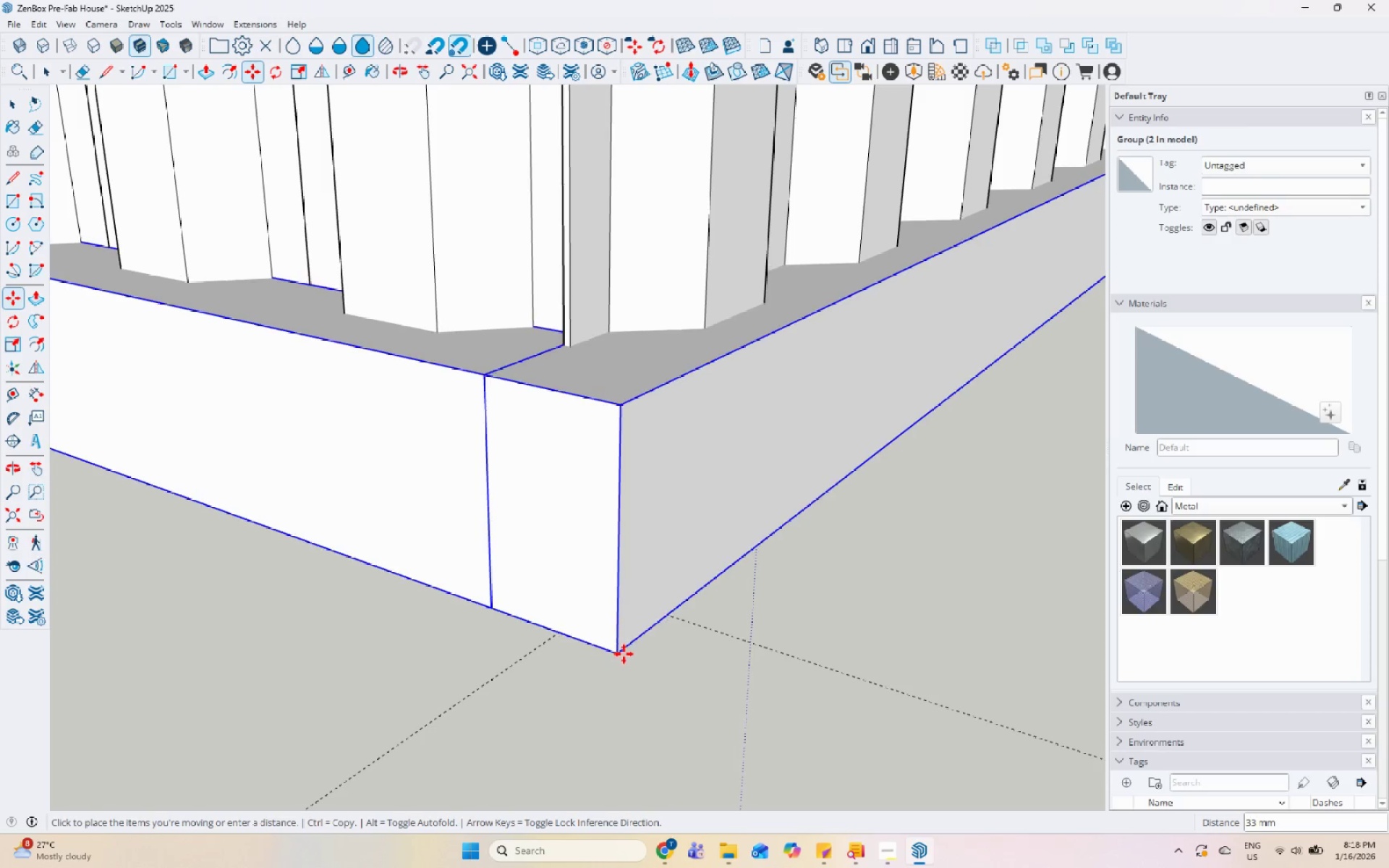 
scroll: coordinate [625, 644], scroll_direction: down, amount: 15.0
 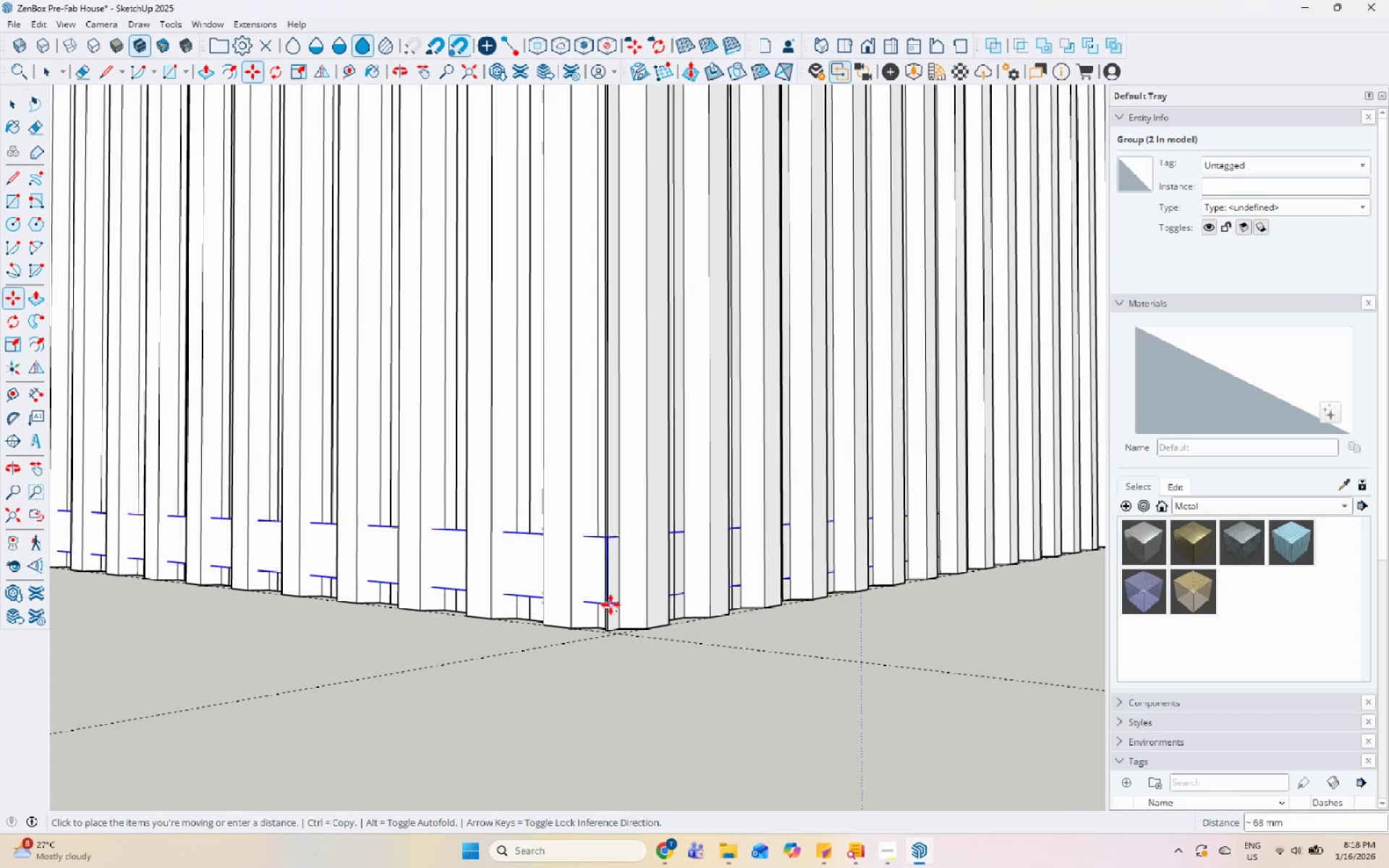 
key(Space)
 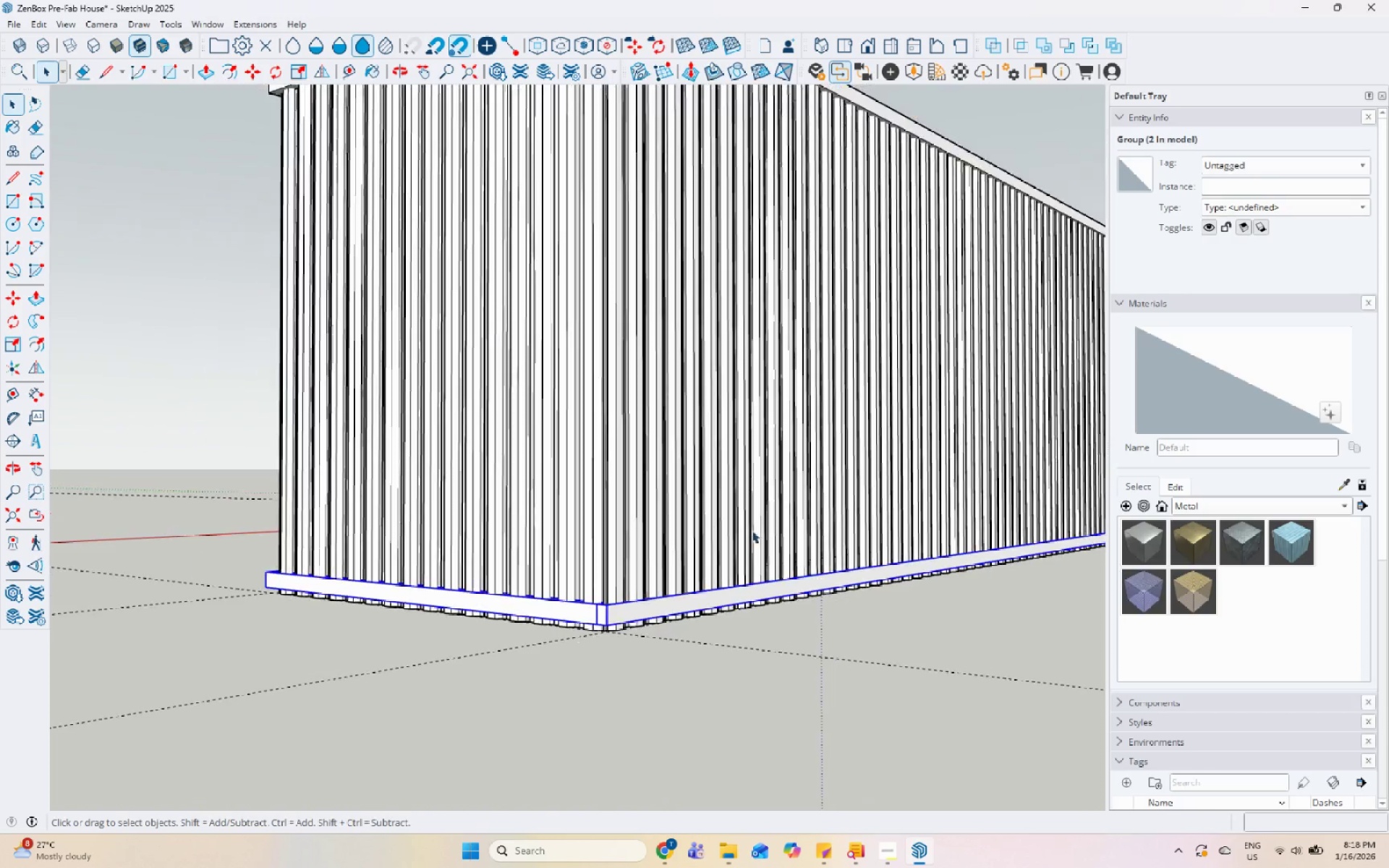 
key(Escape)
 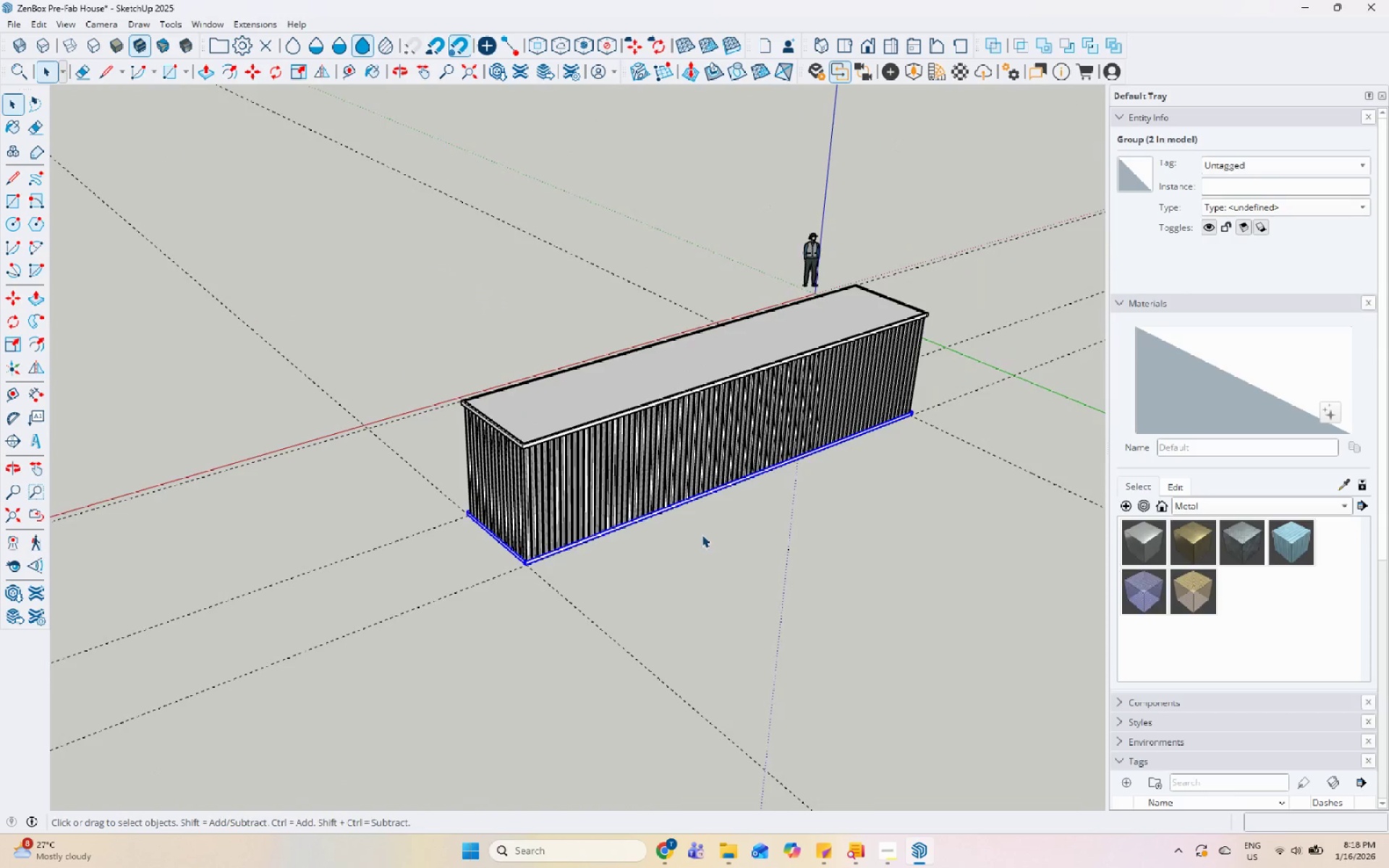 
left_click([871, 535])
 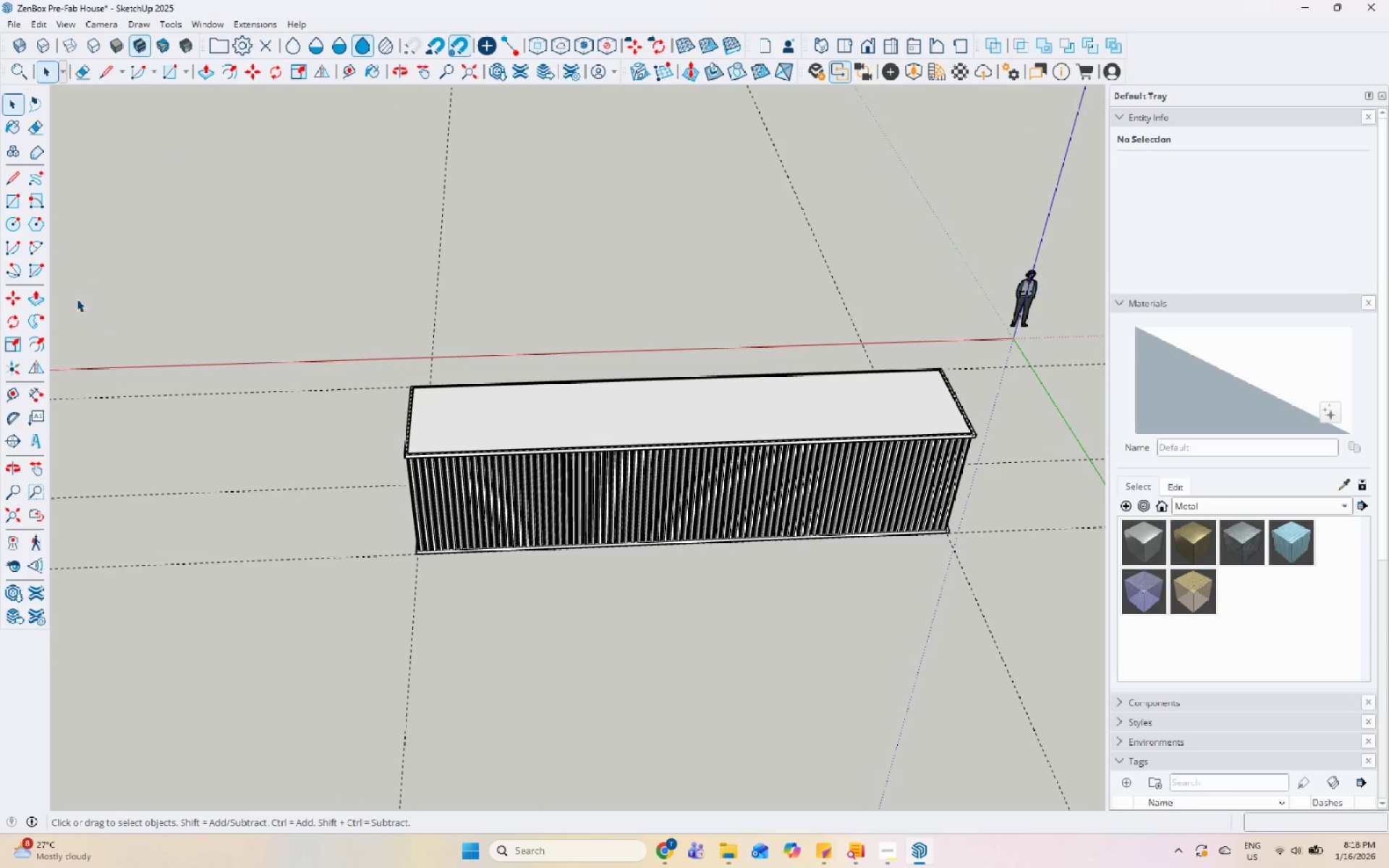 
scroll: coordinate [480, 554], scroll_direction: down, amount: 29.0
 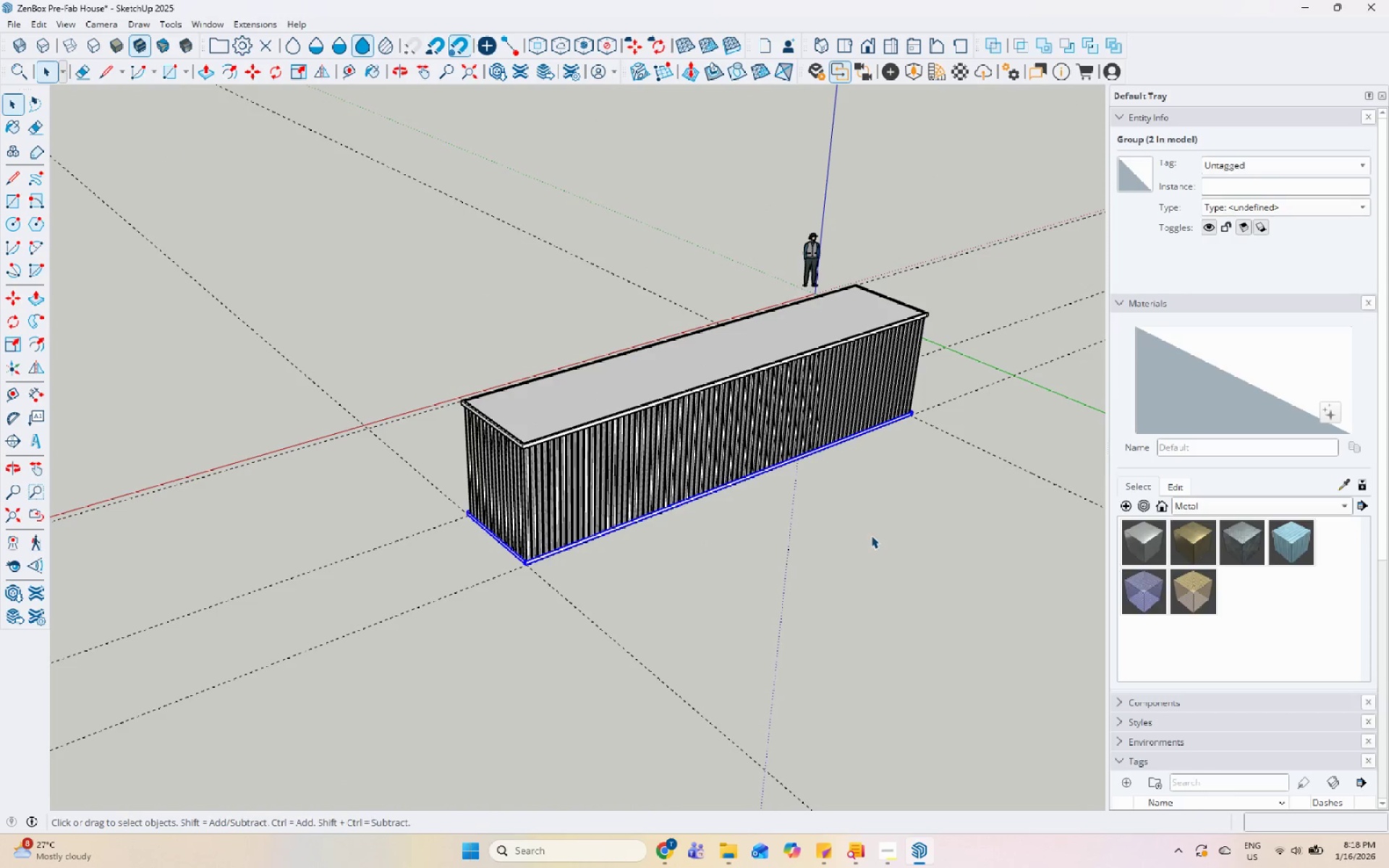 
left_click([14, 193])
 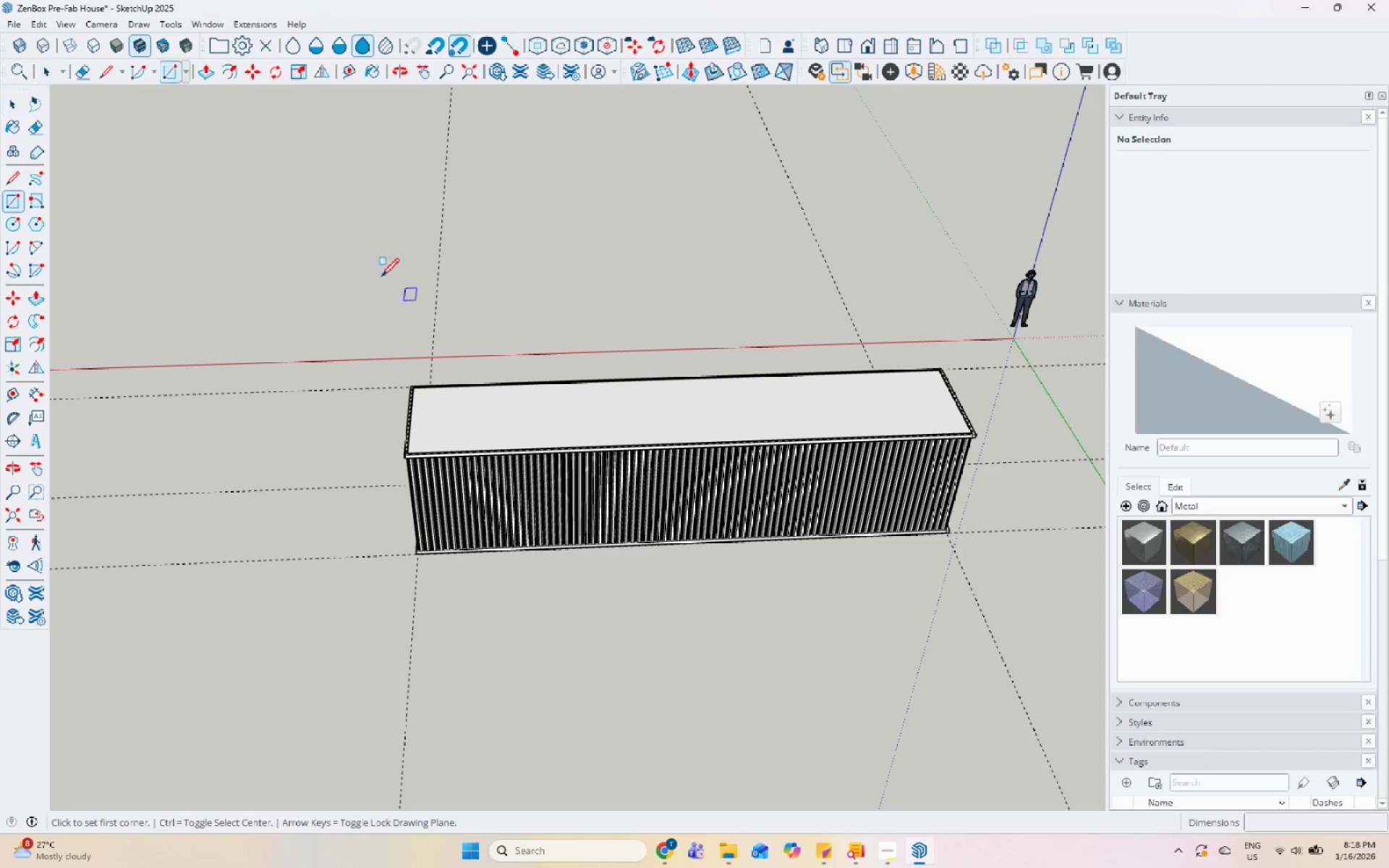 
left_click([320, 259])
 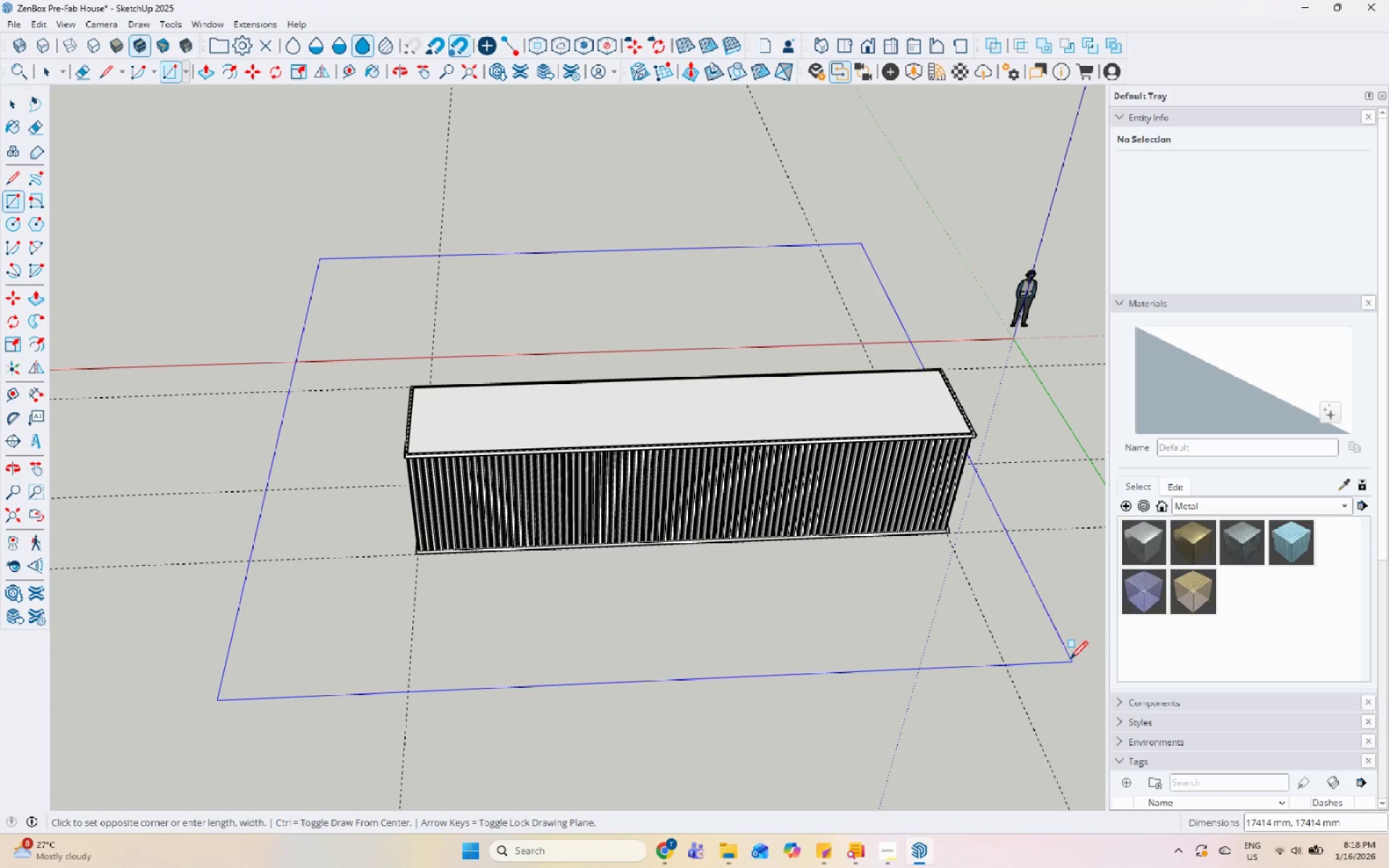 
left_click([1062, 658])
 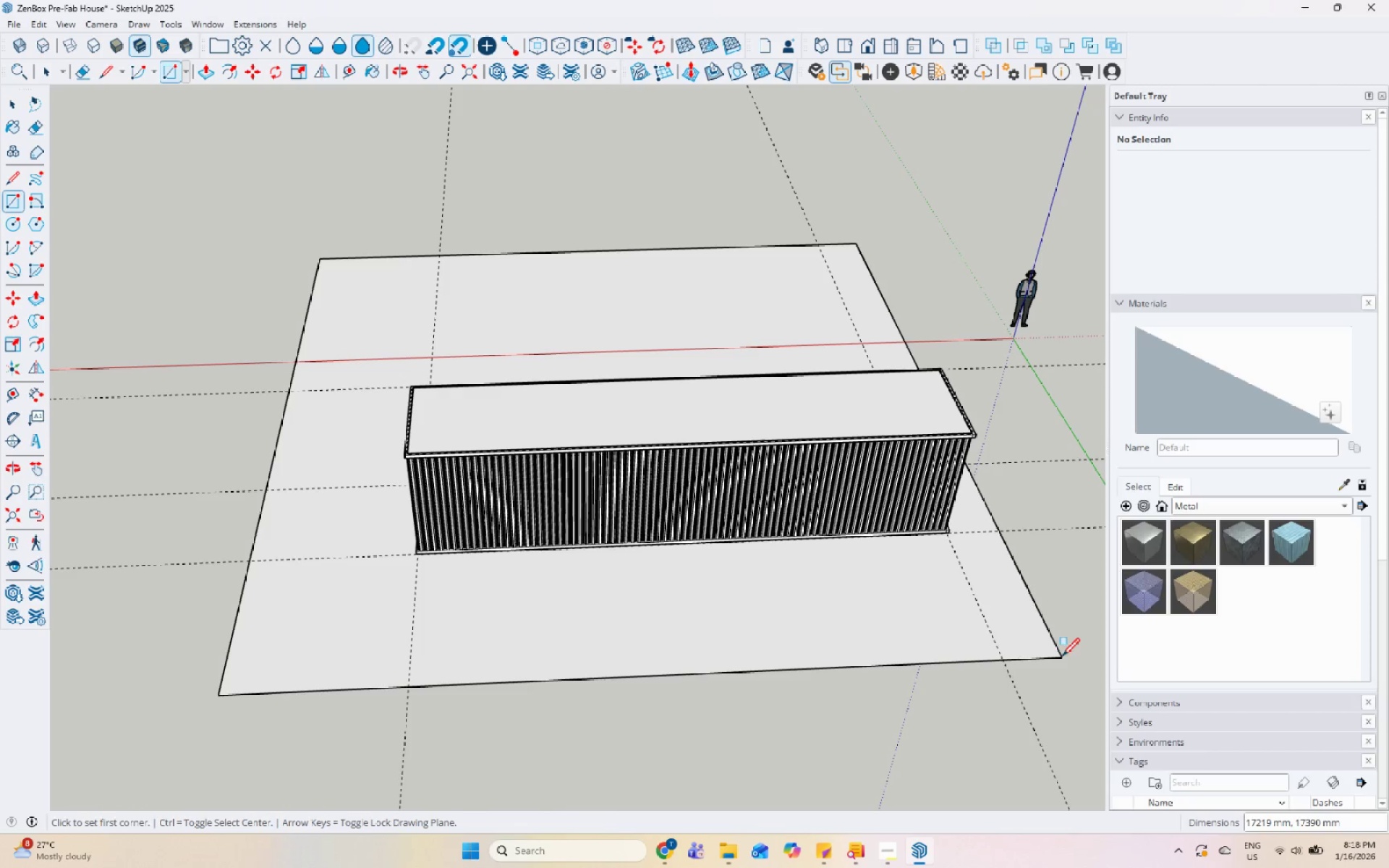 
key(Space)
 